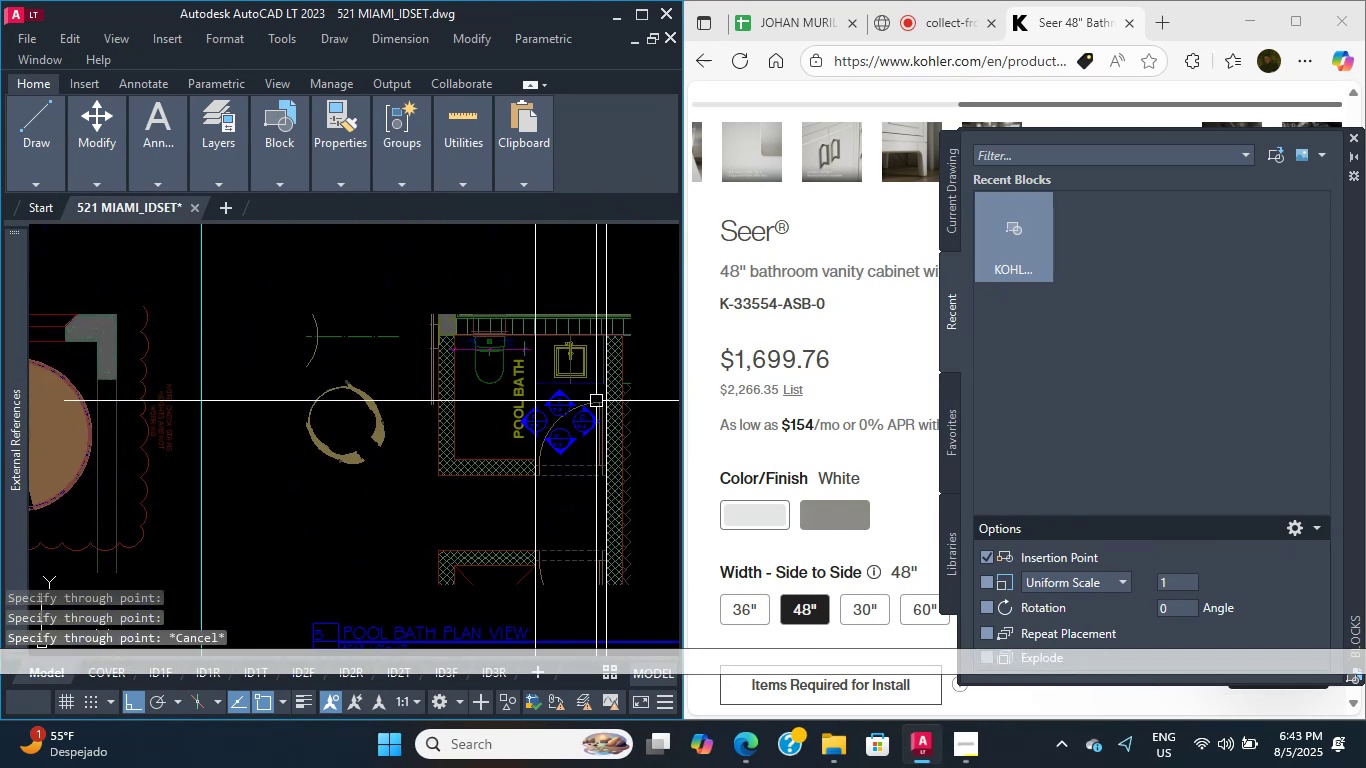 
scroll: coordinate [474, 426], scroll_direction: up, amount: 7.0
 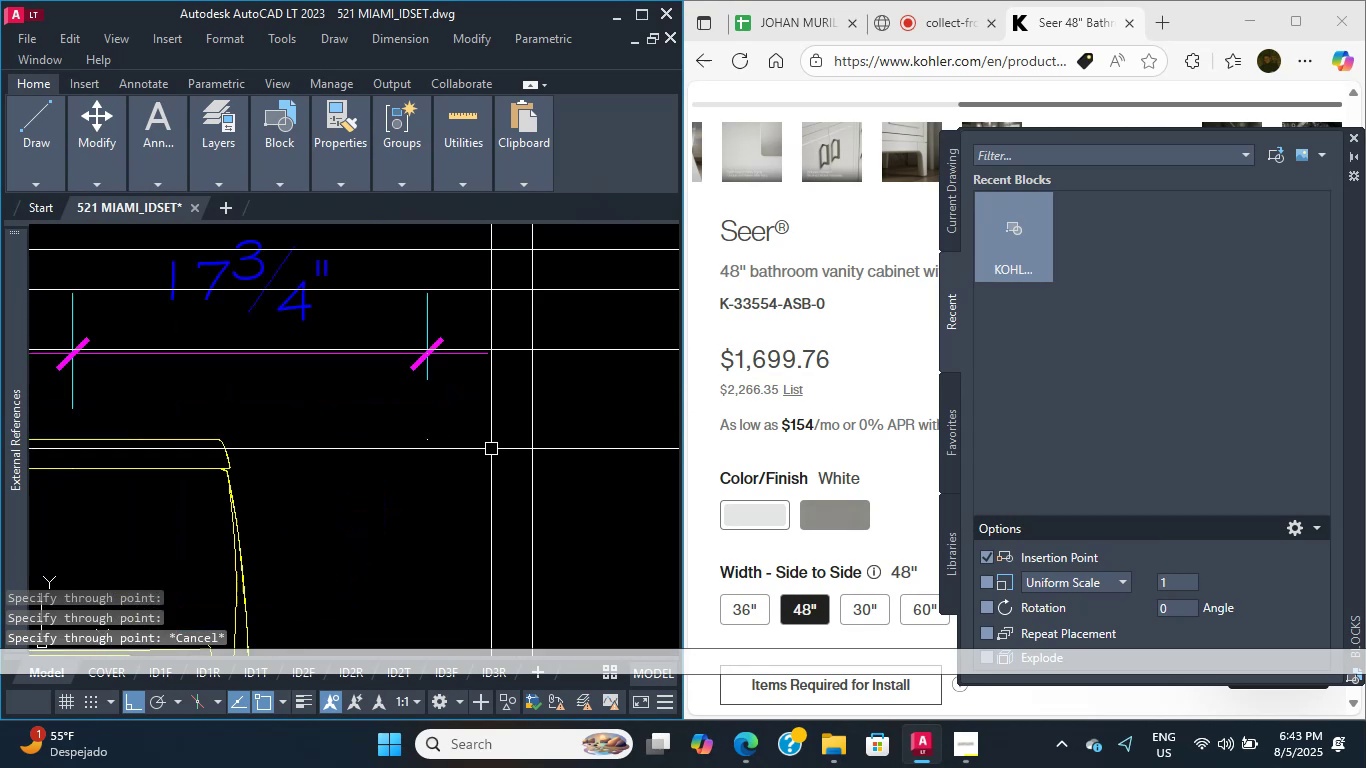 
left_click_drag(start_coordinate=[491, 449], to_coordinate=[484, 452])
 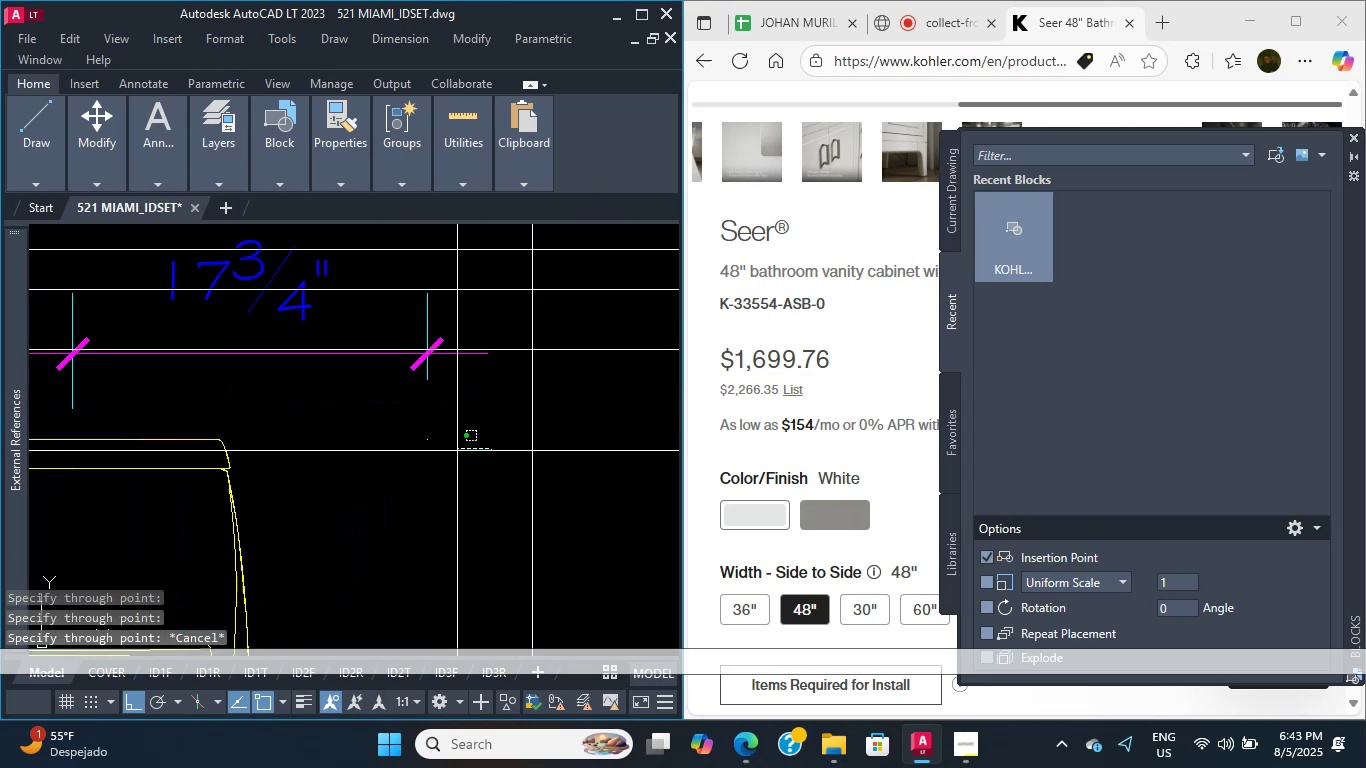 
left_click_drag(start_coordinate=[448, 448], to_coordinate=[434, 445])
 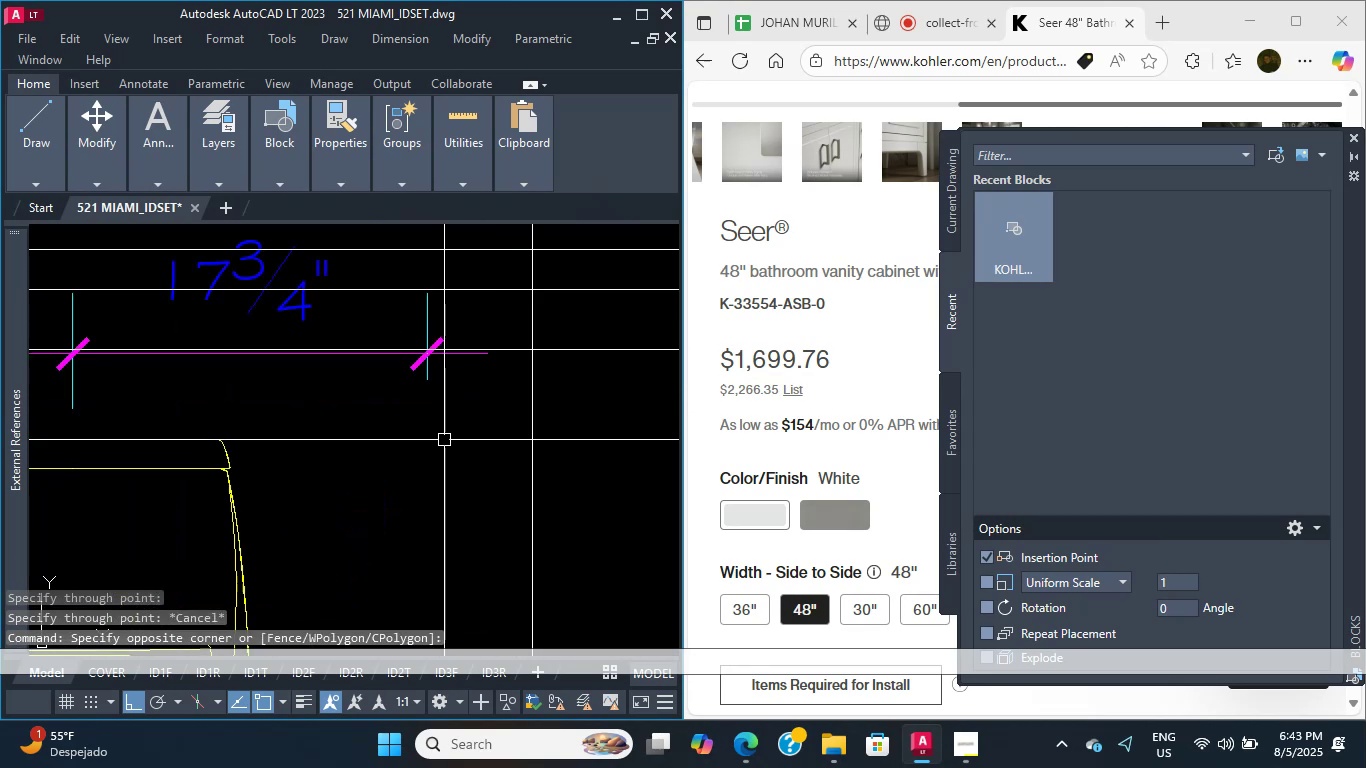 
left_click_drag(start_coordinate=[457, 461], to_coordinate=[450, 463])
 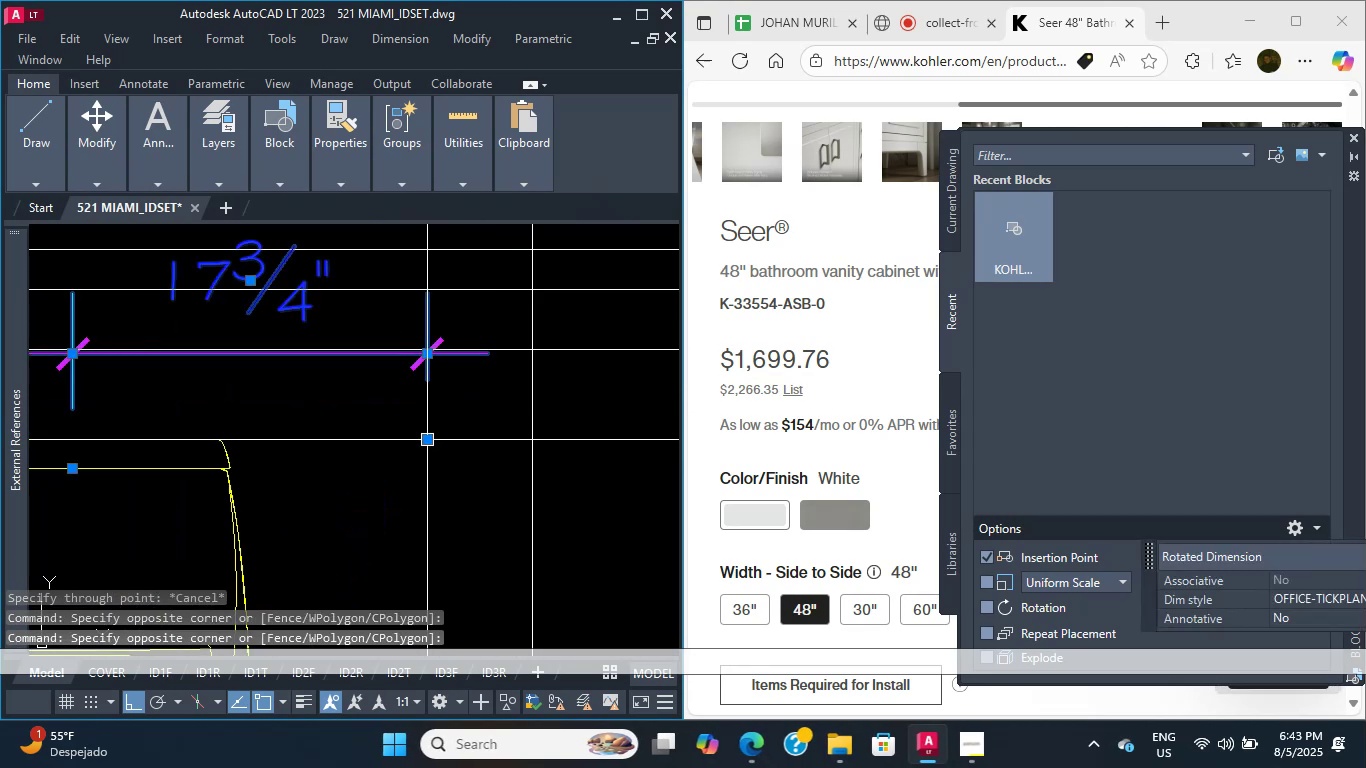 
left_click([428, 440])
 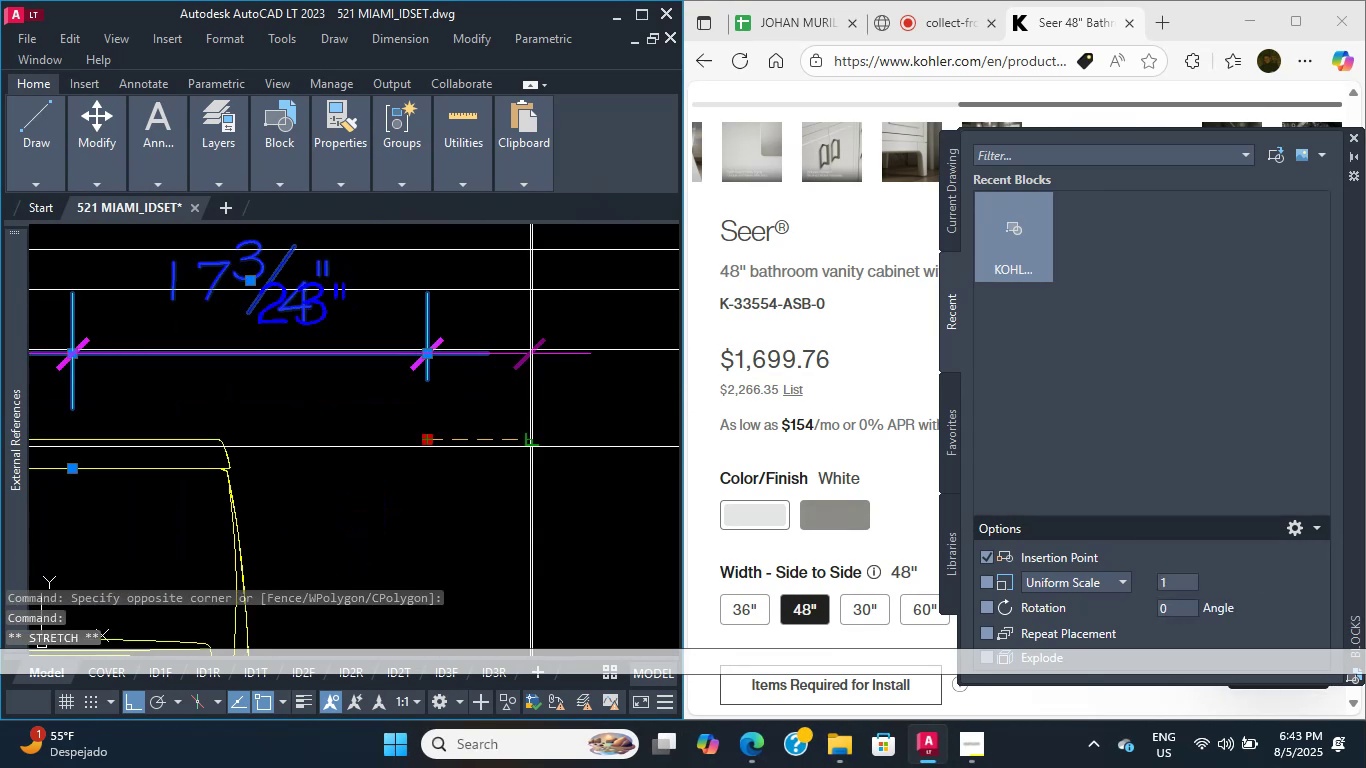 
left_click([537, 444])
 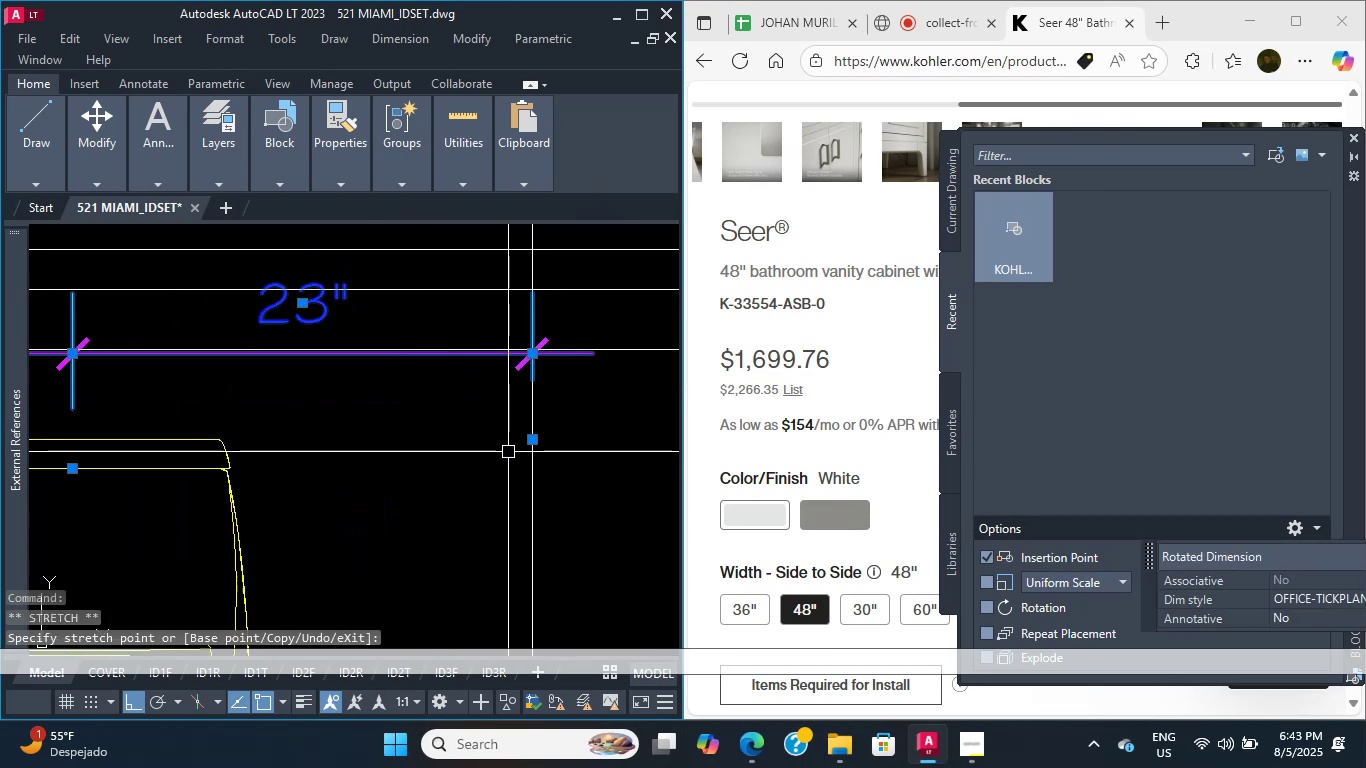 
scroll: coordinate [407, 442], scroll_direction: down, amount: 7.0
 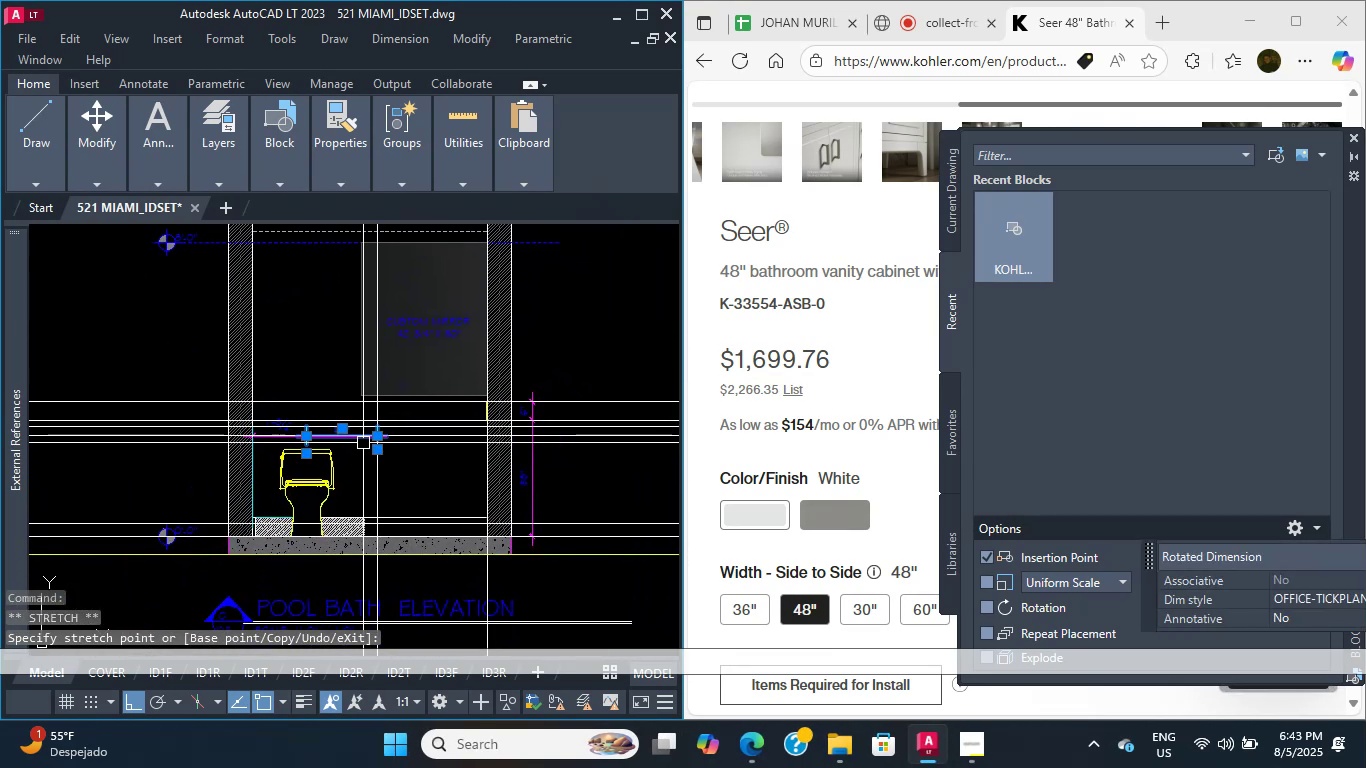 
key(Escape)
 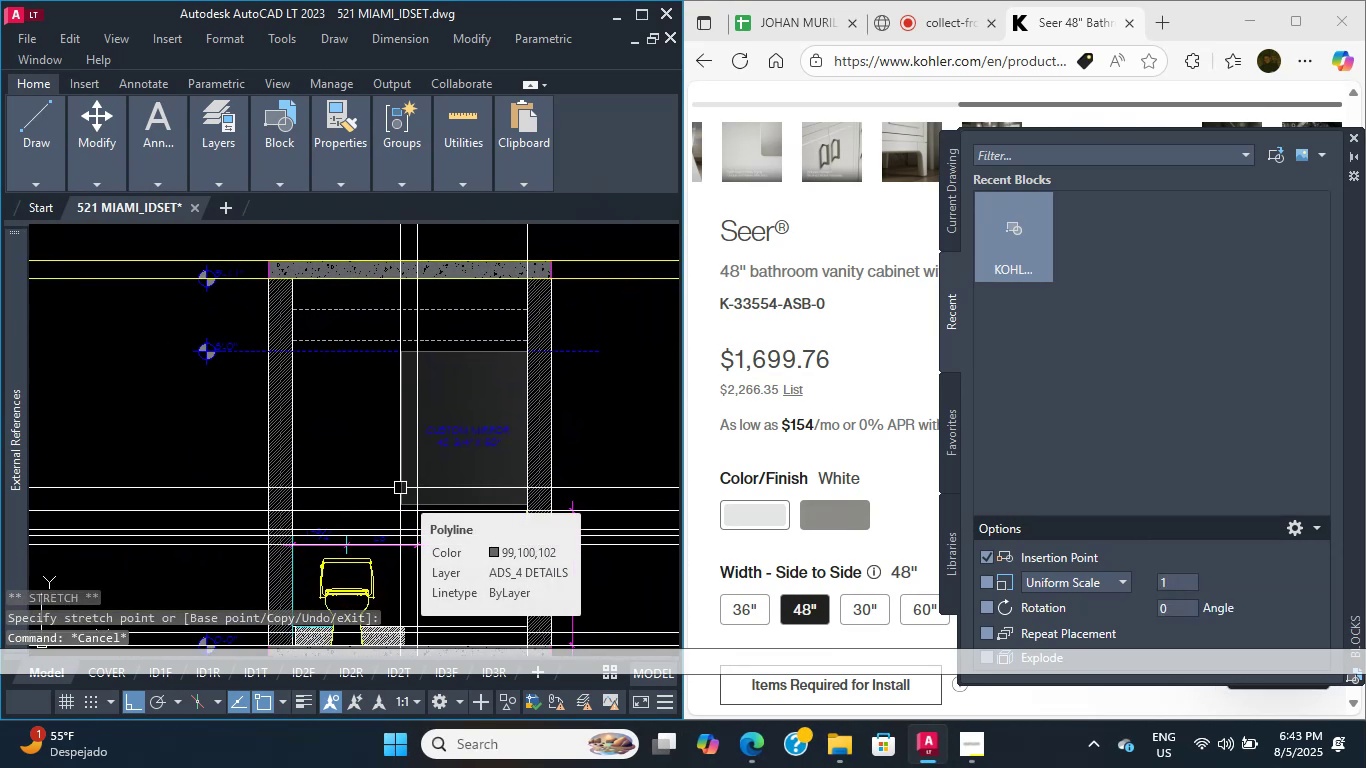 
scroll: coordinate [401, 488], scroll_direction: up, amount: 6.0
 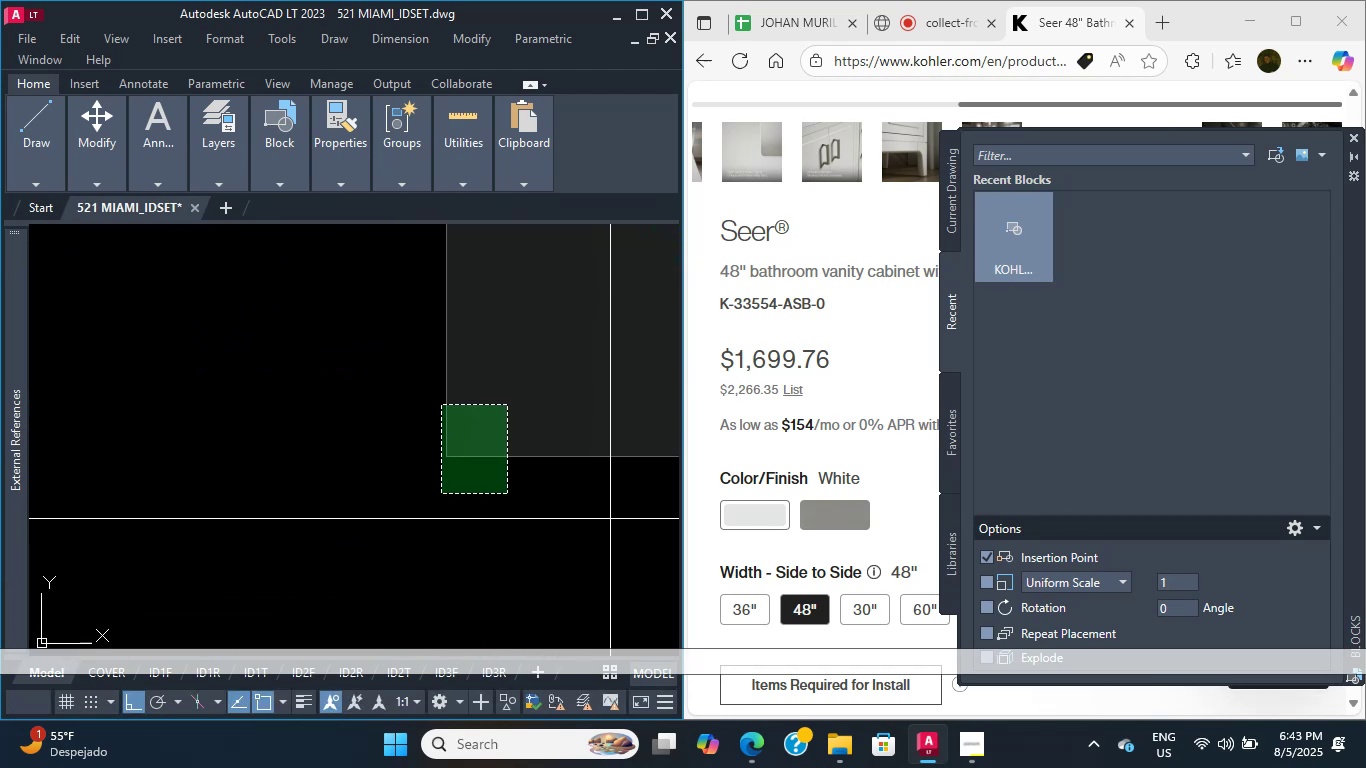 
scroll: coordinate [459, 427], scroll_direction: down, amount: 7.0
 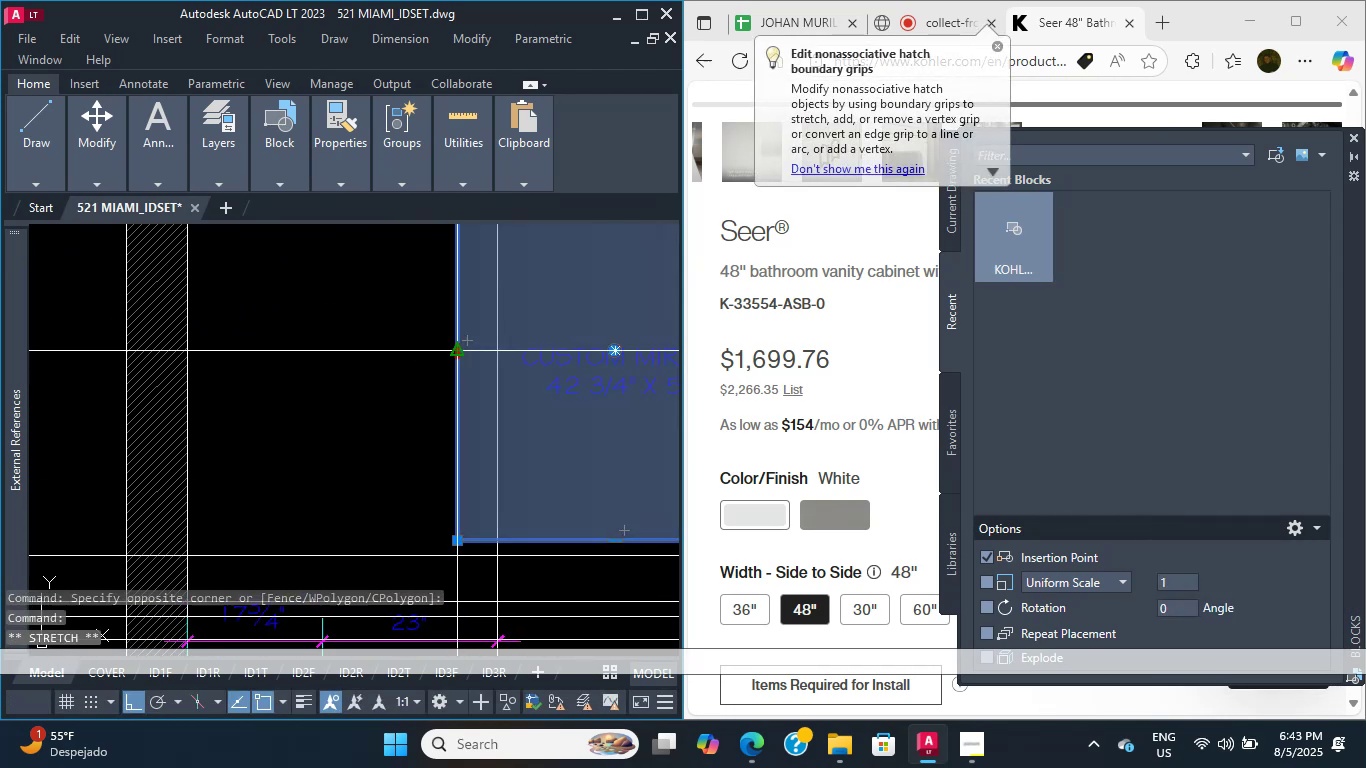 
double_click([504, 356])
 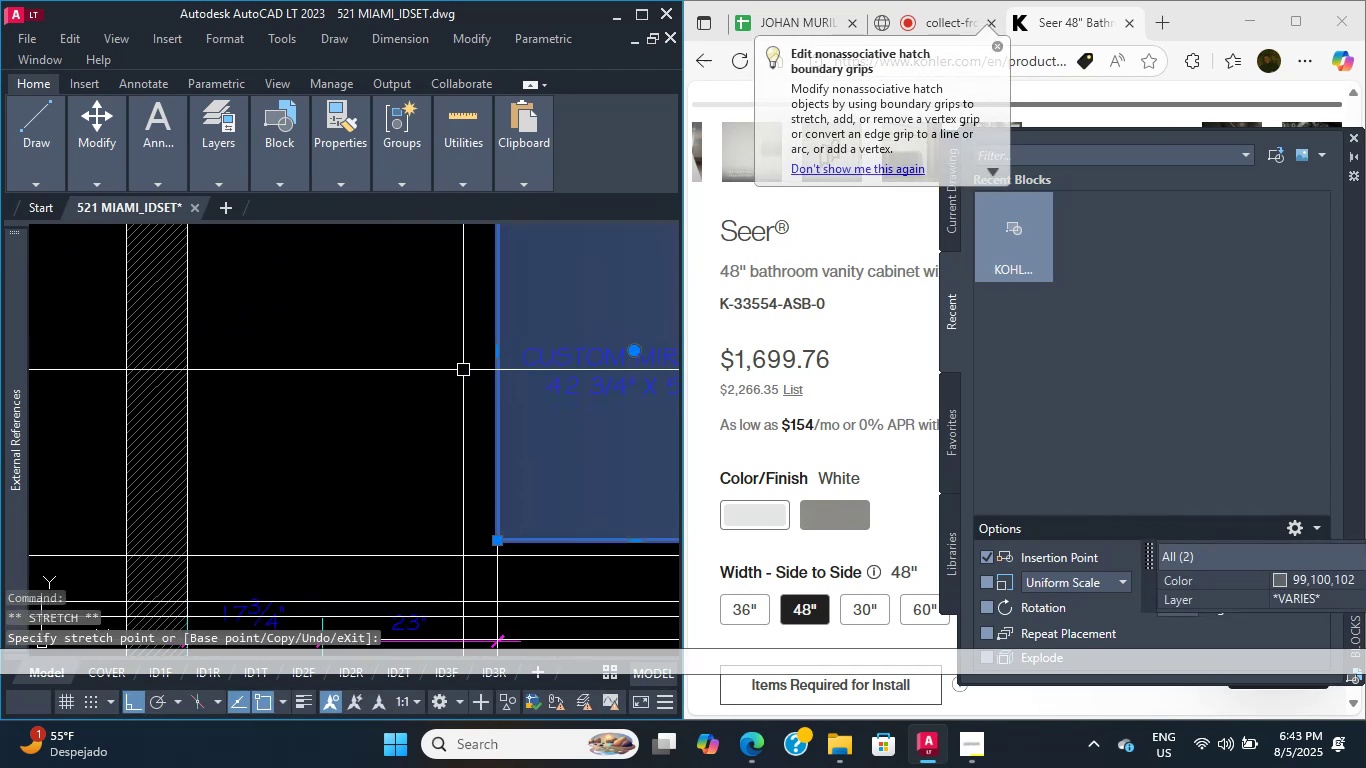 
scroll: coordinate [434, 393], scroll_direction: down, amount: 4.0
 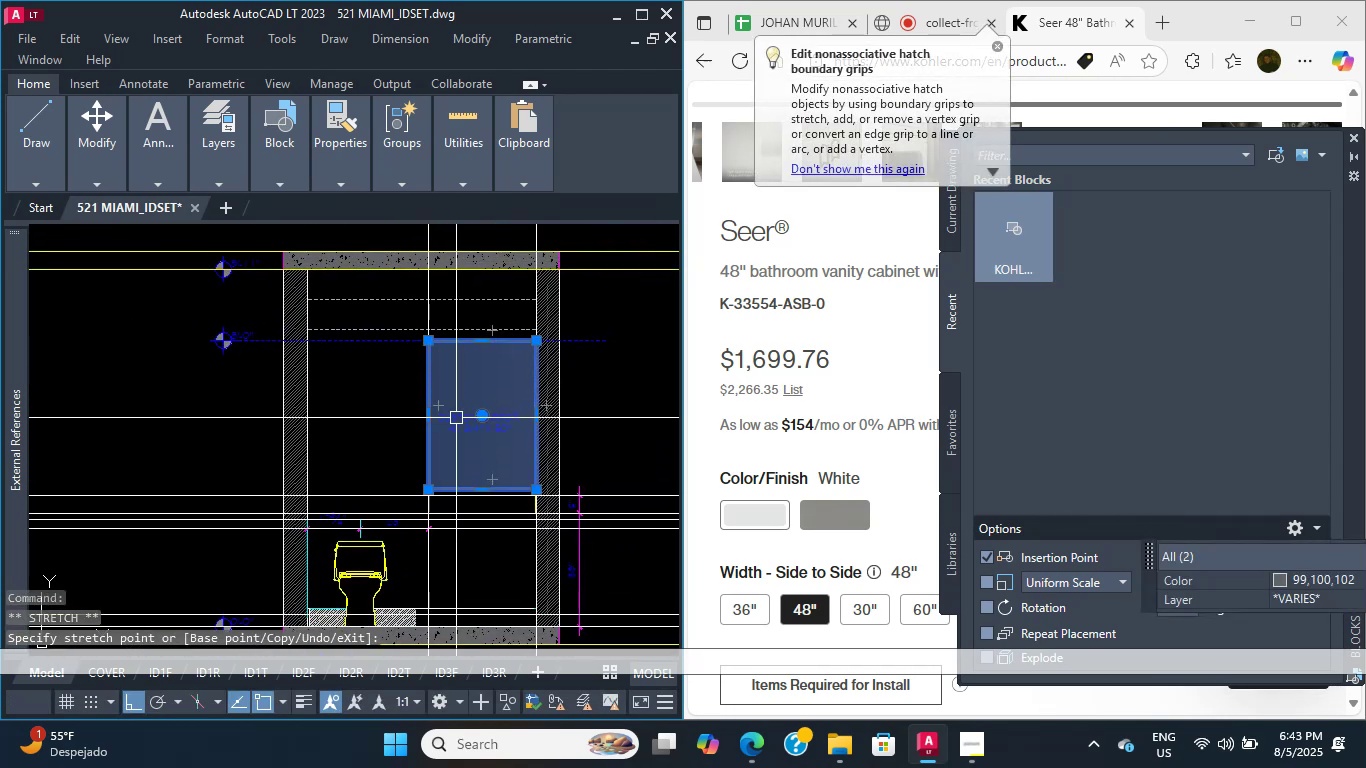 
scroll: coordinate [447, 512], scroll_direction: up, amount: 3.0
 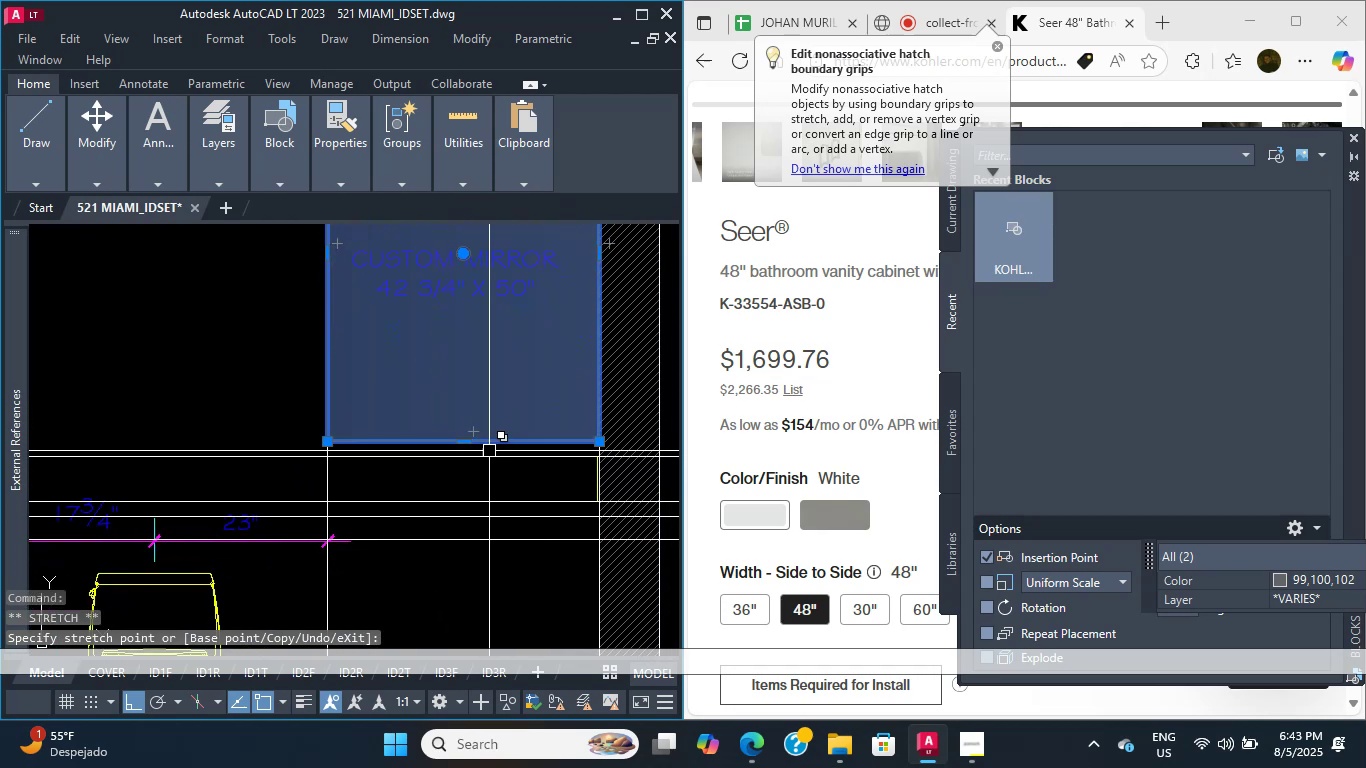 
scroll: coordinate [442, 408], scroll_direction: down, amount: 3.0
 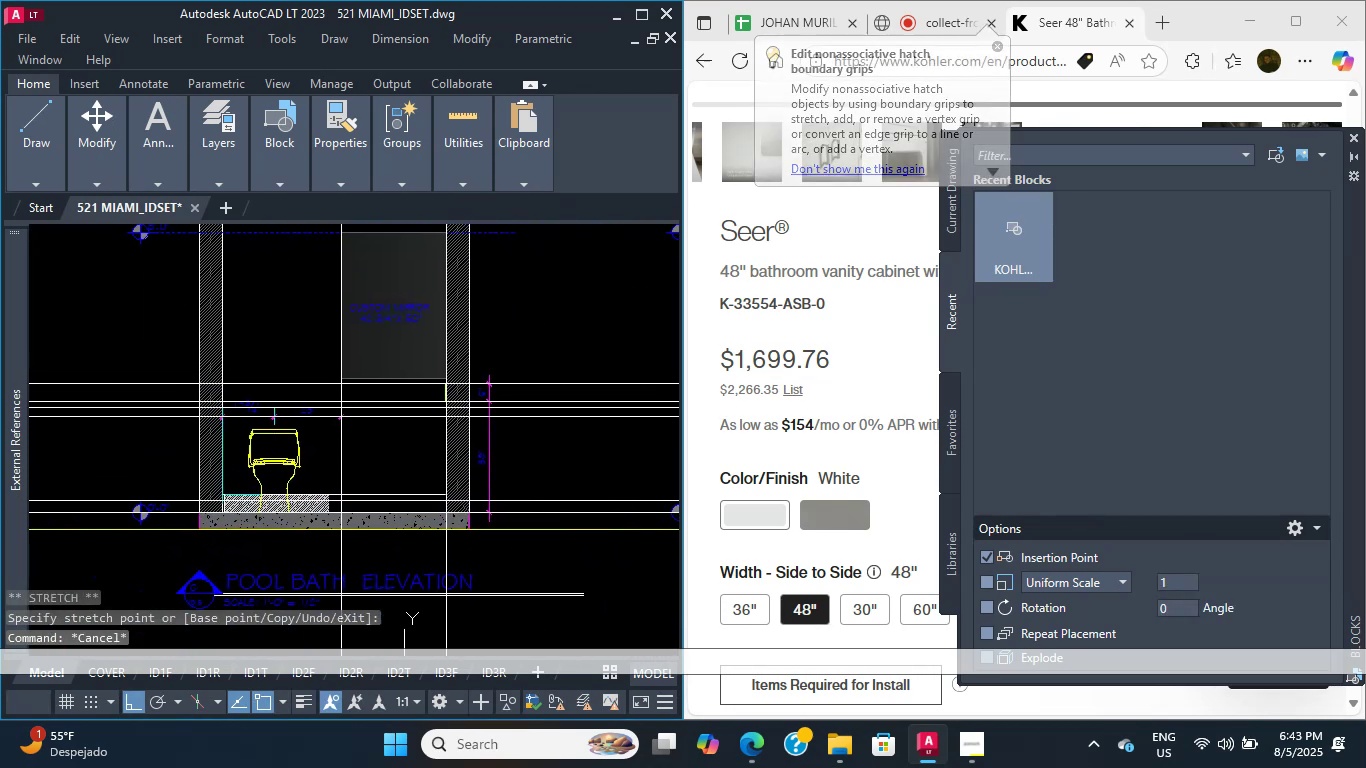 
key(Escape)
 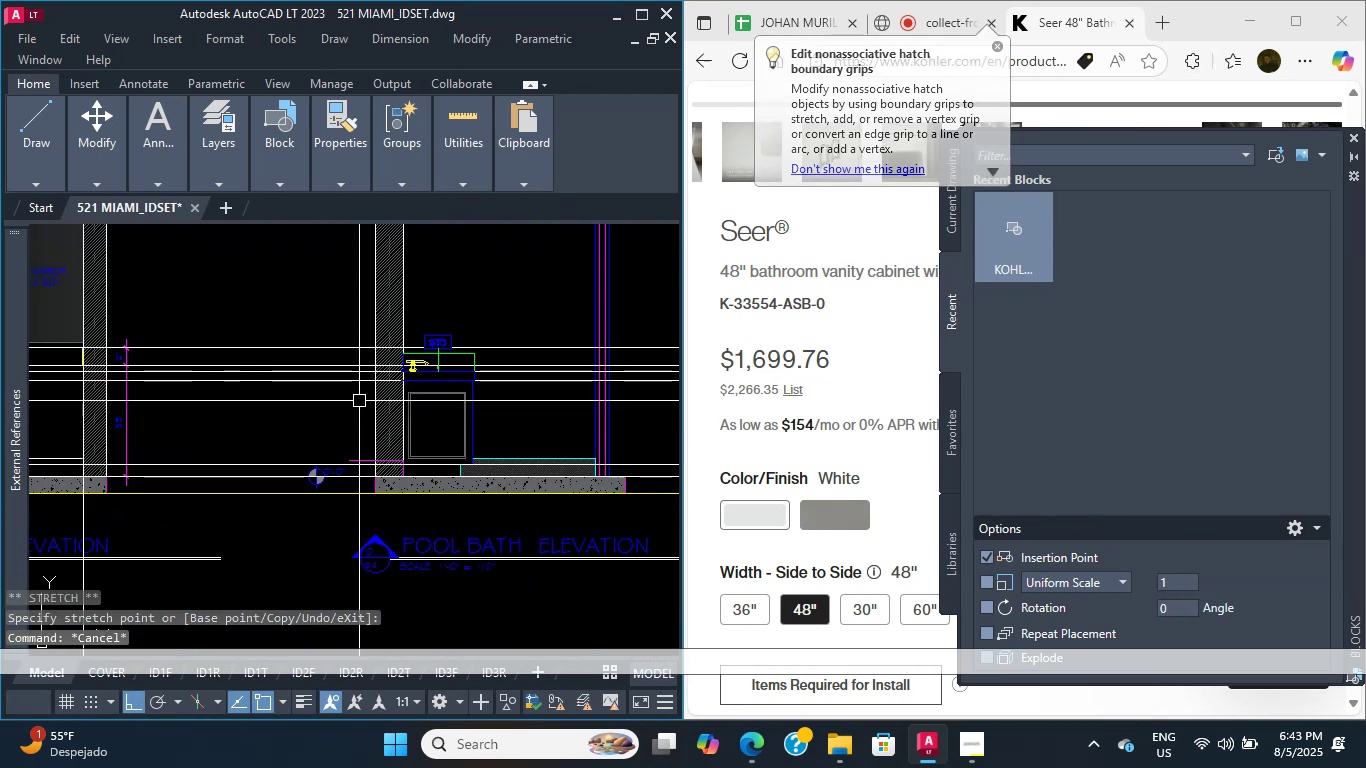 
scroll: coordinate [348, 453], scroll_direction: up, amount: 3.0
 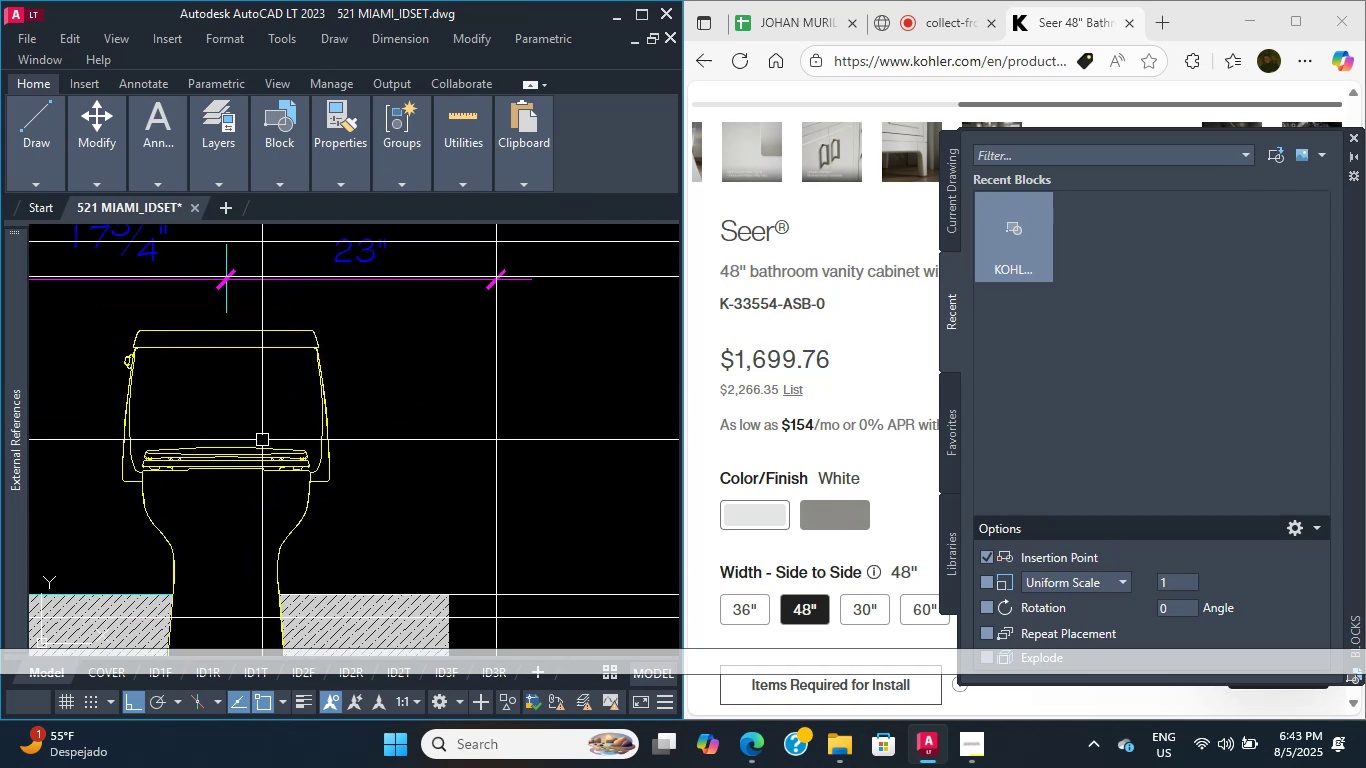 
wait(18.12)
 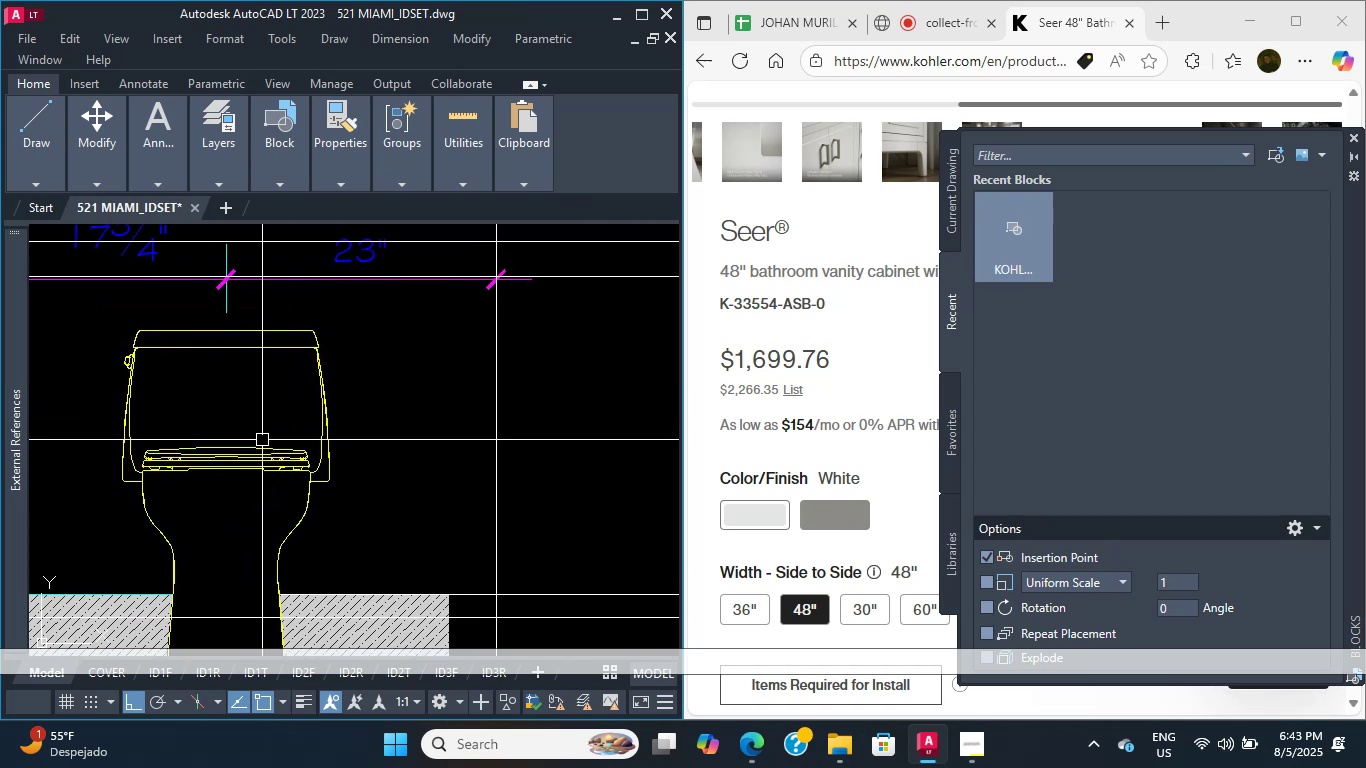 
scroll: coordinate [388, 473], scroll_direction: down, amount: 2.0
 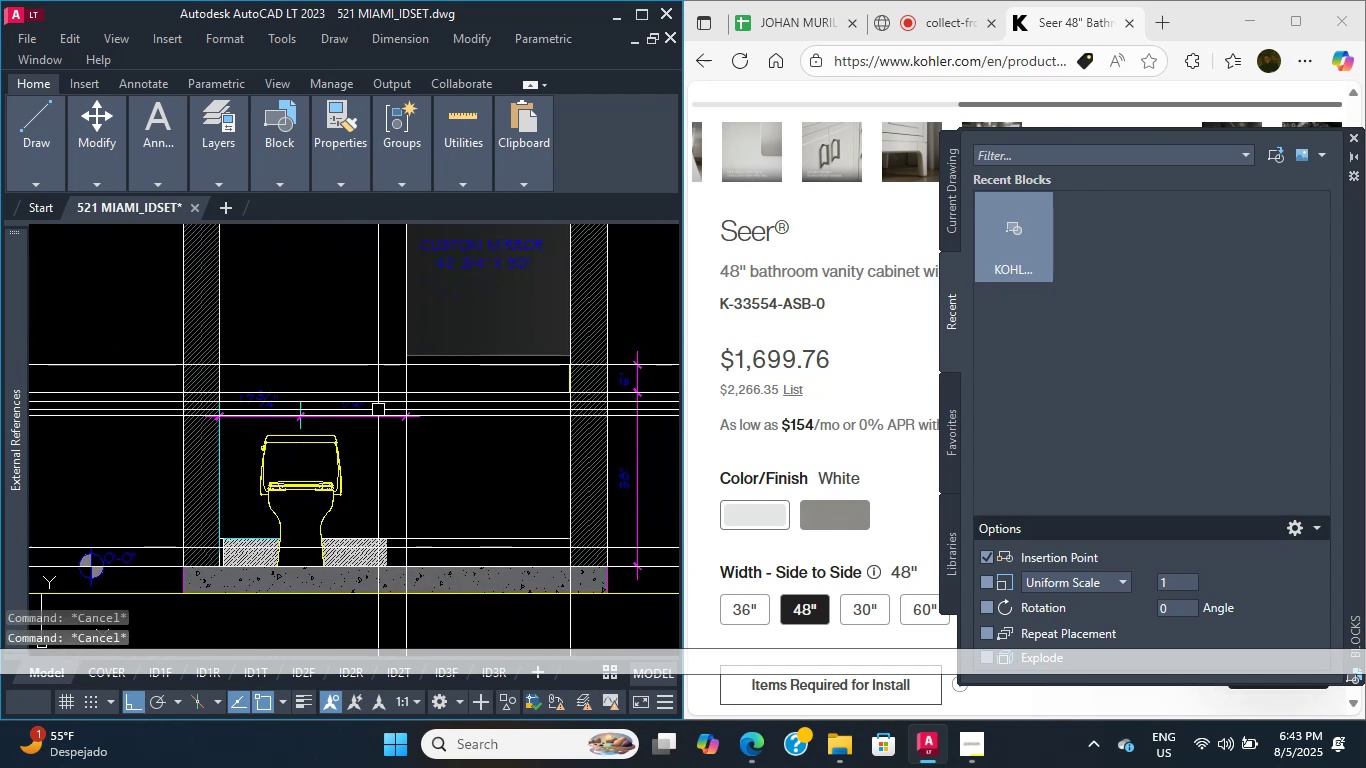 
key(Escape)
 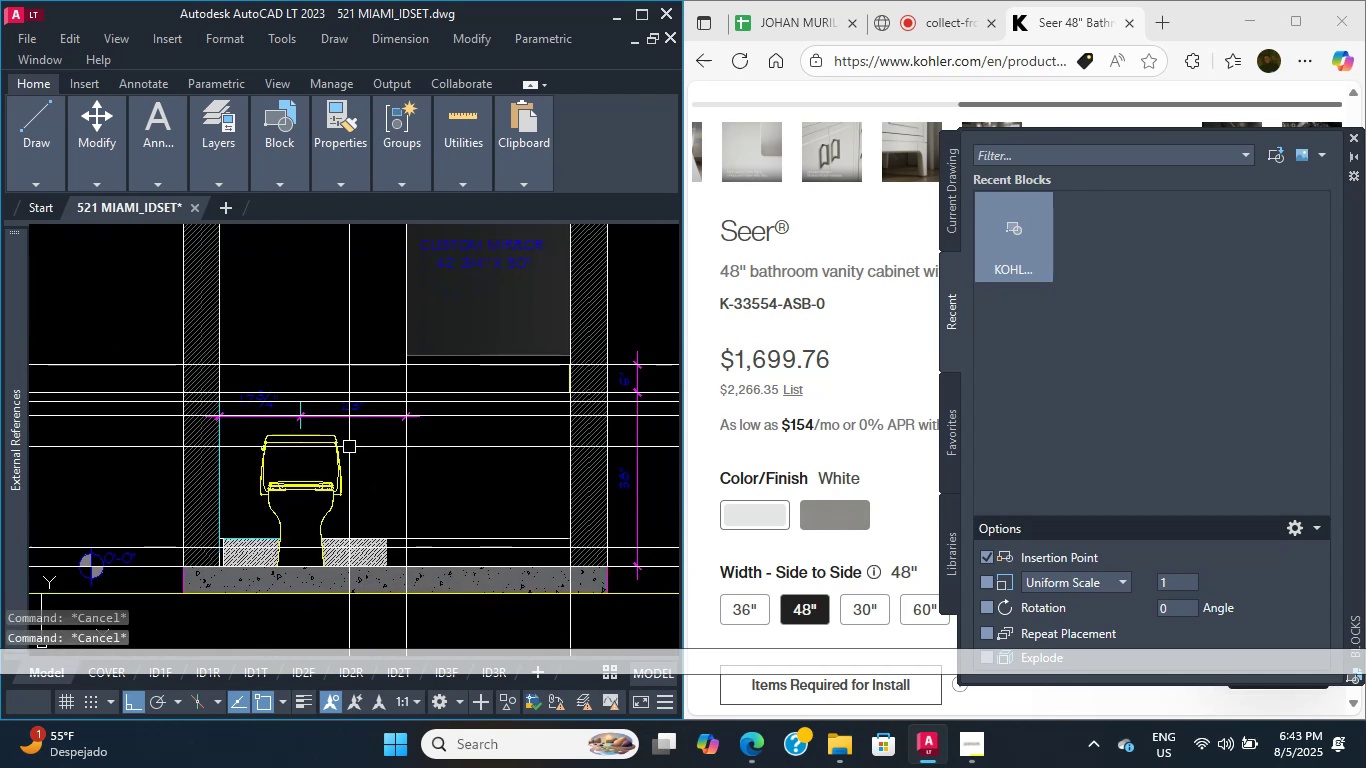 
scroll: coordinate [407, 468], scroll_direction: up, amount: 3.0
 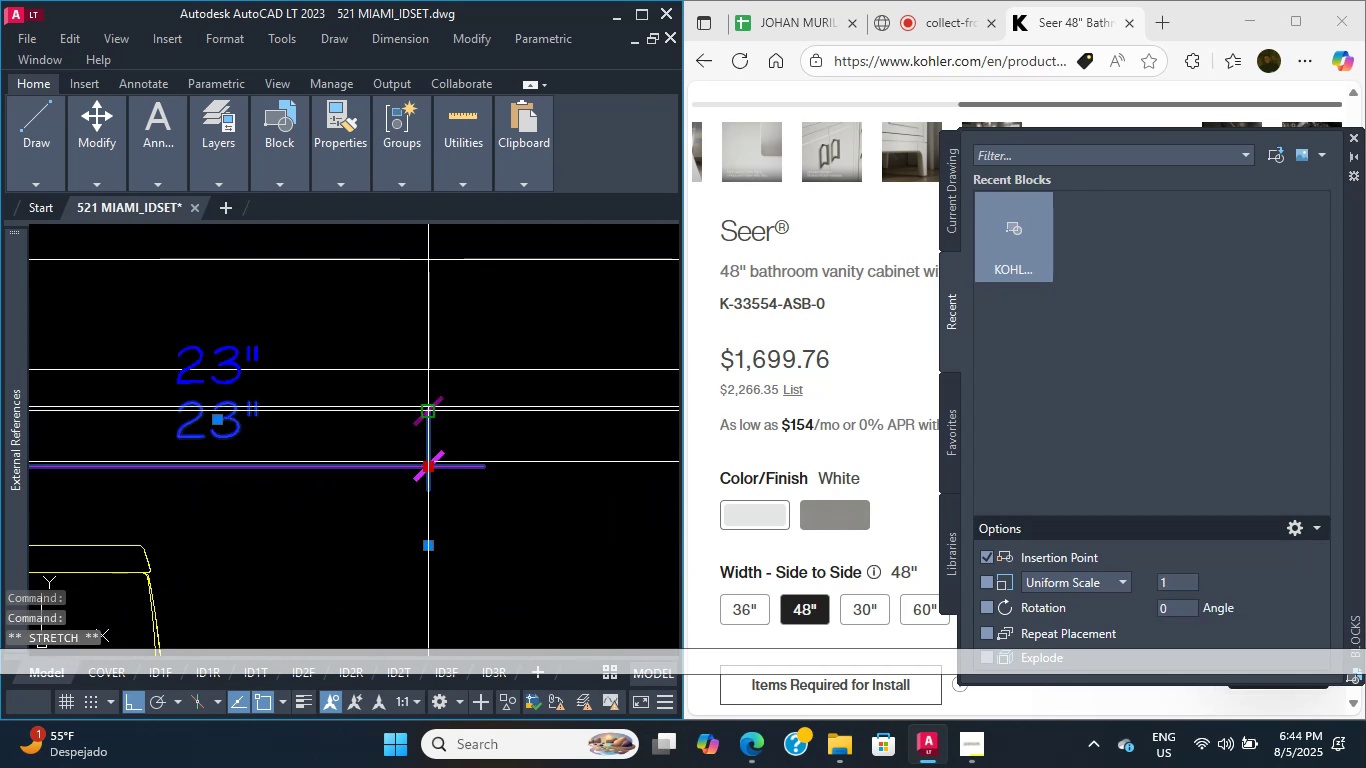 
double_click([427, 400])
 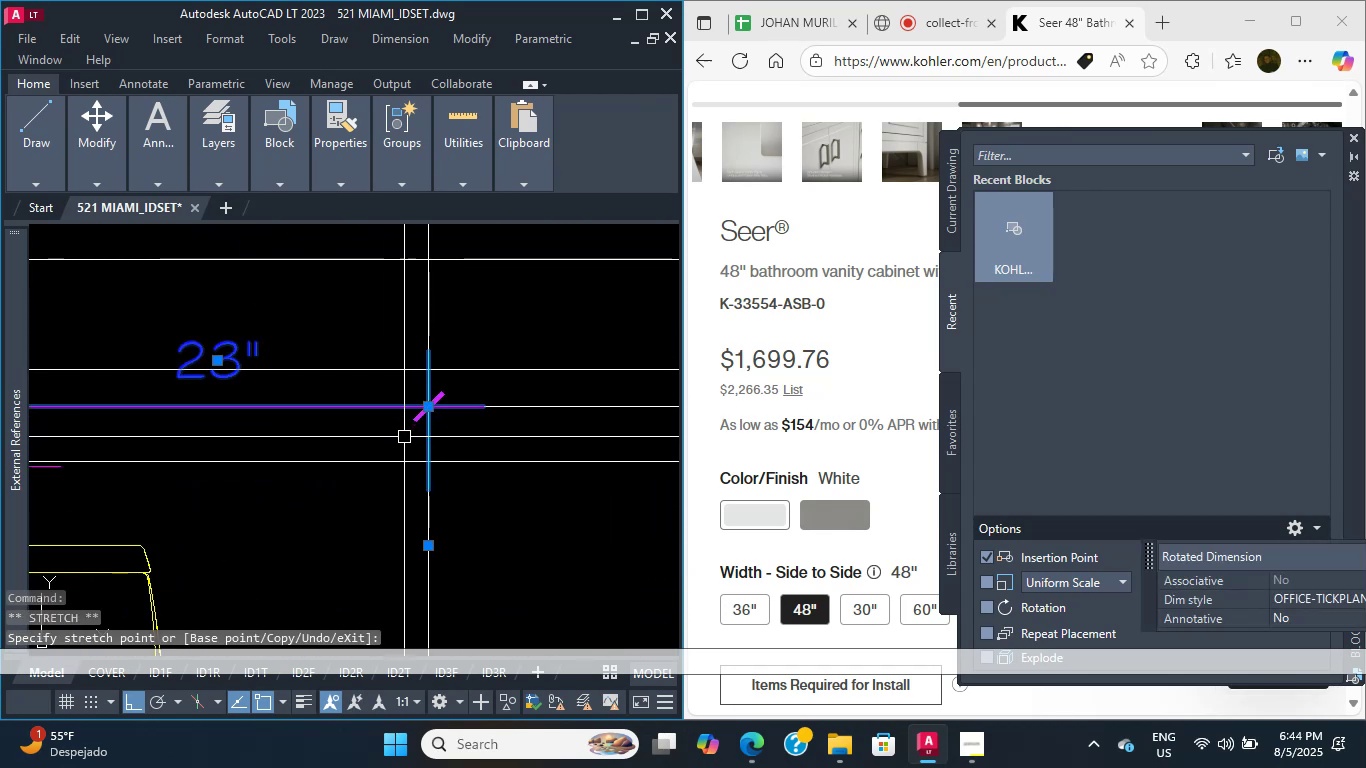 
scroll: coordinate [380, 455], scroll_direction: down, amount: 4.0
 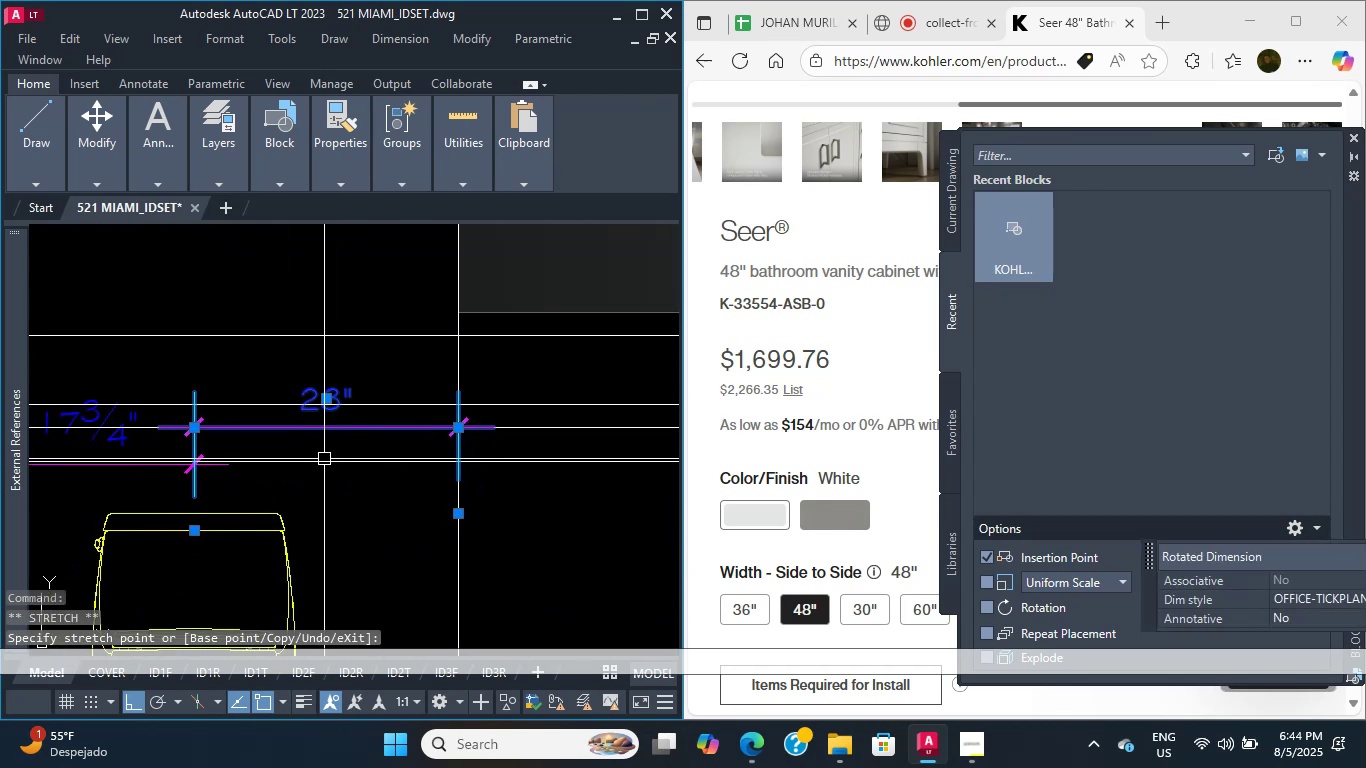 
scroll: coordinate [145, 453], scroll_direction: up, amount: 3.0
 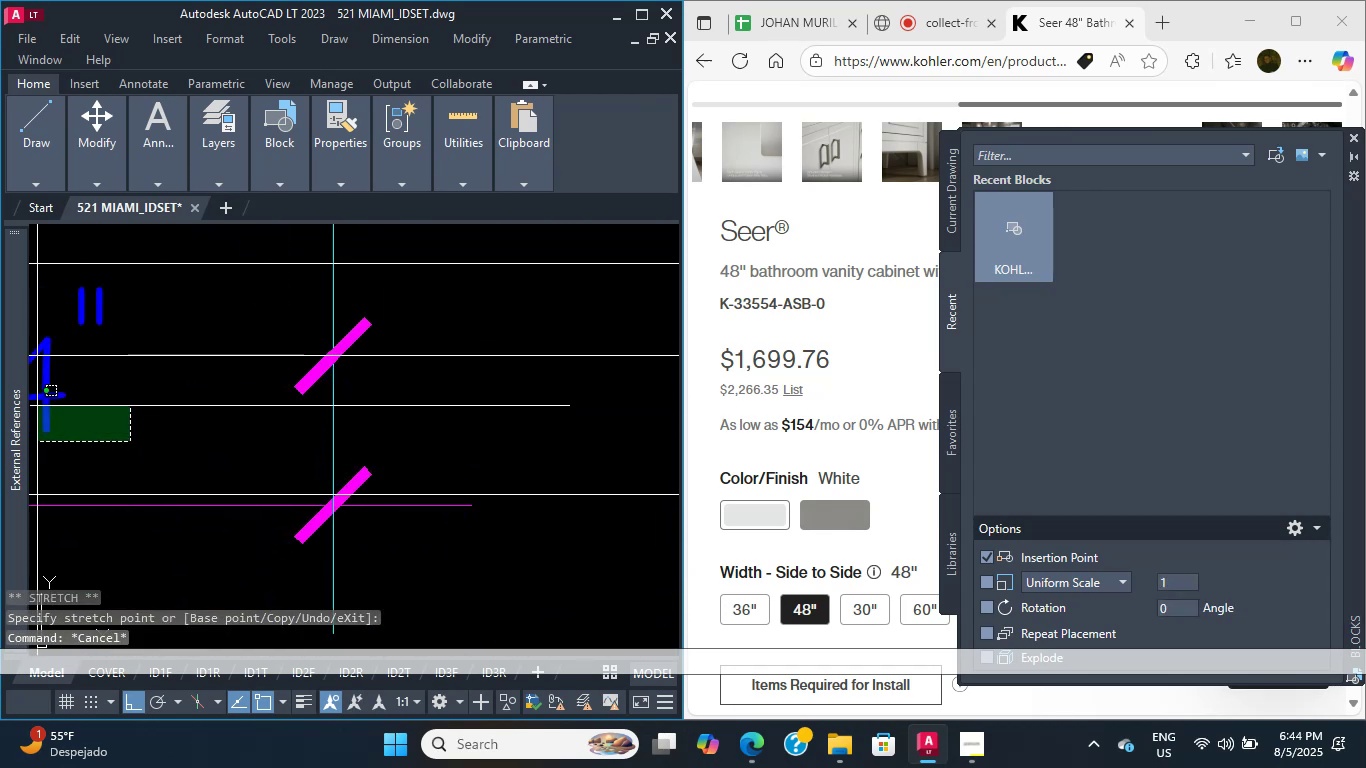 
key(Escape)
 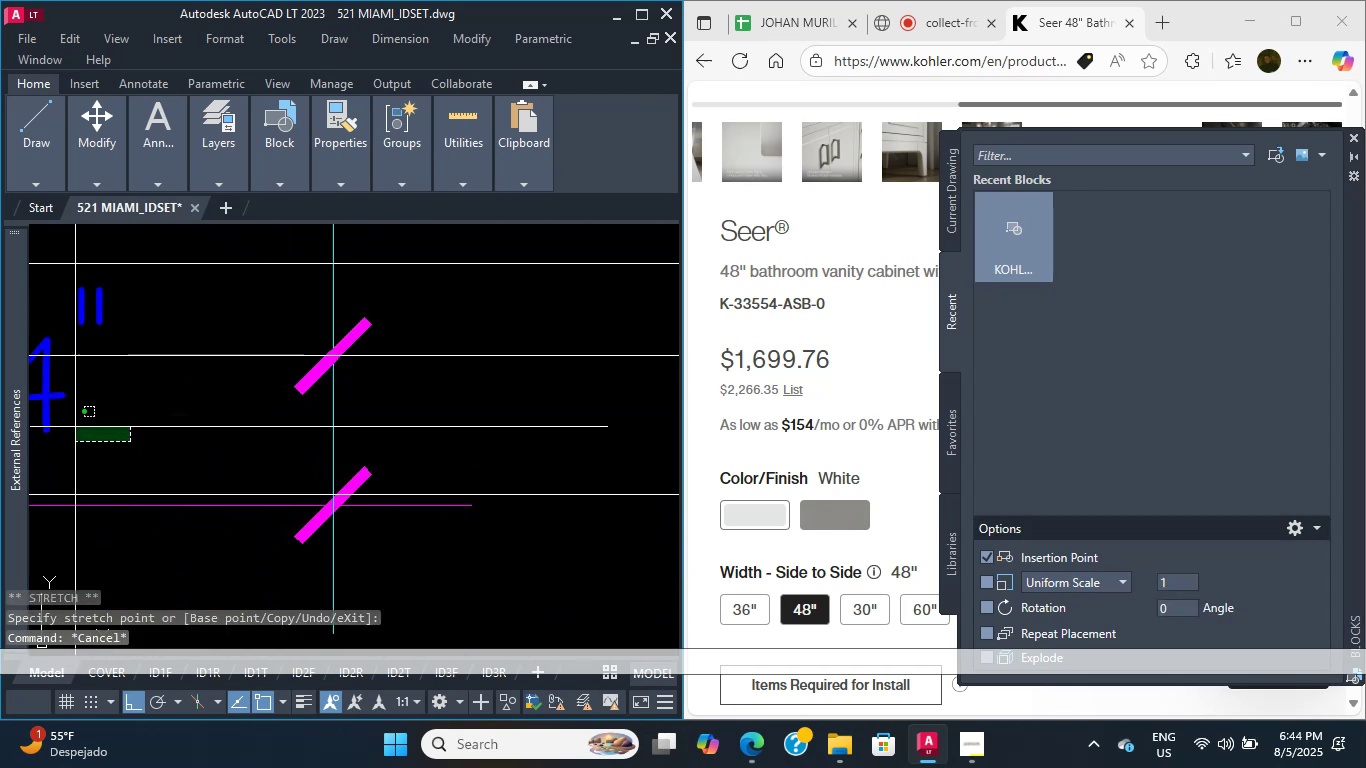 
double_click([30, 402])
 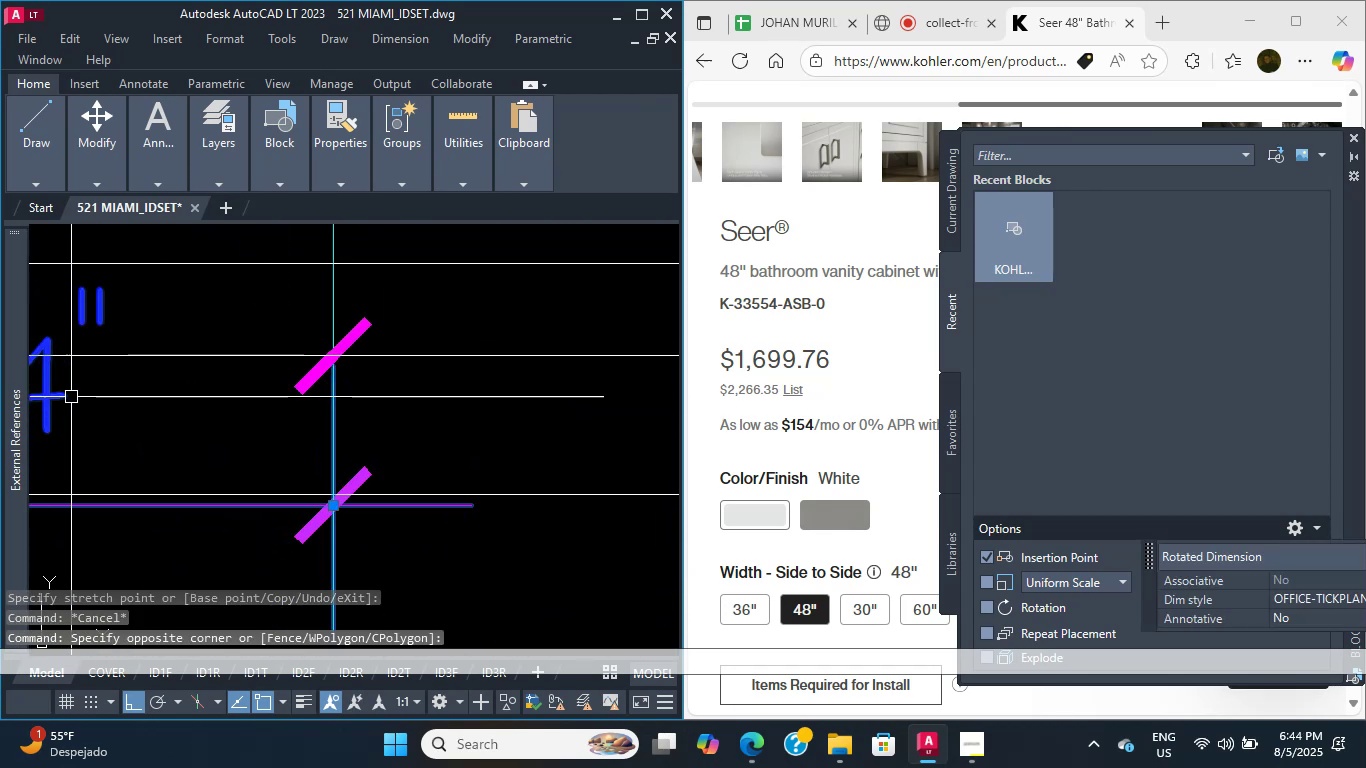 
scroll: coordinate [142, 416], scroll_direction: down, amount: 1.0
 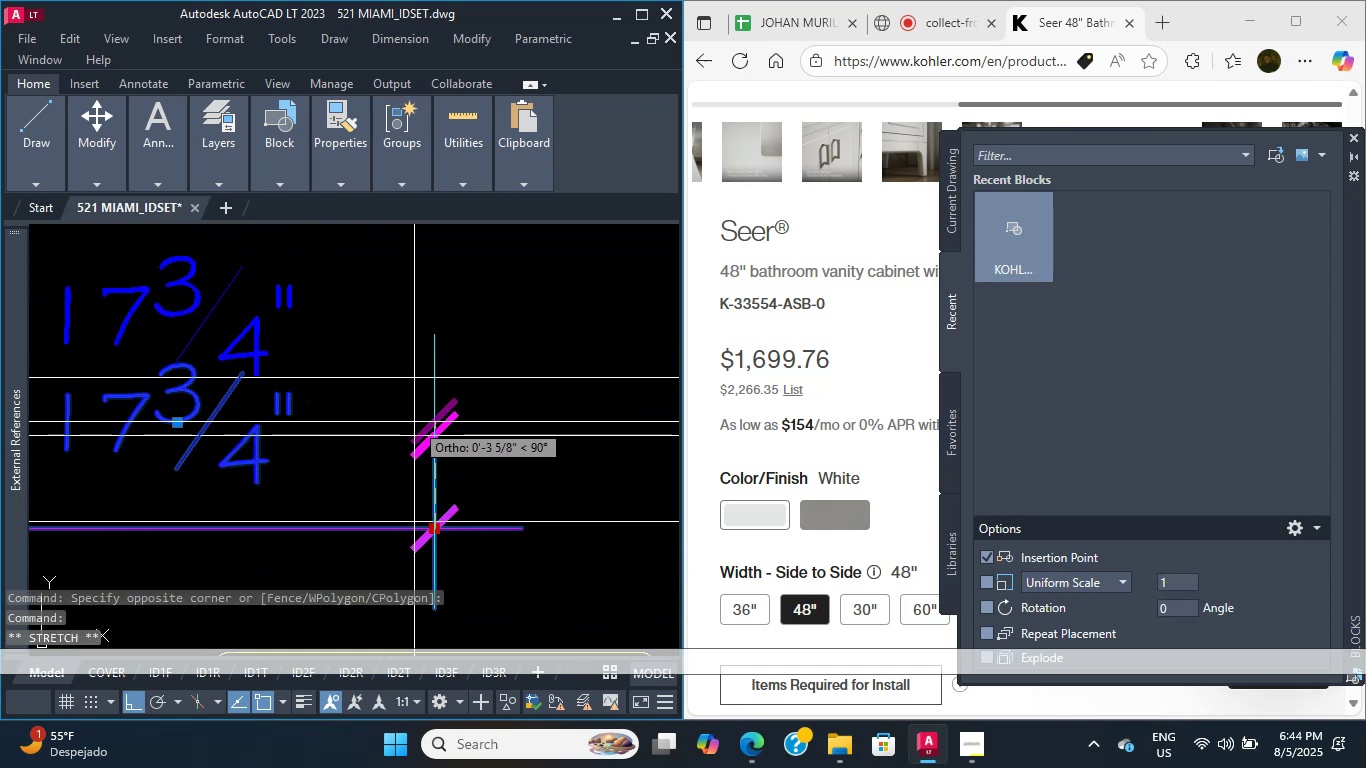 
left_click([423, 443])
 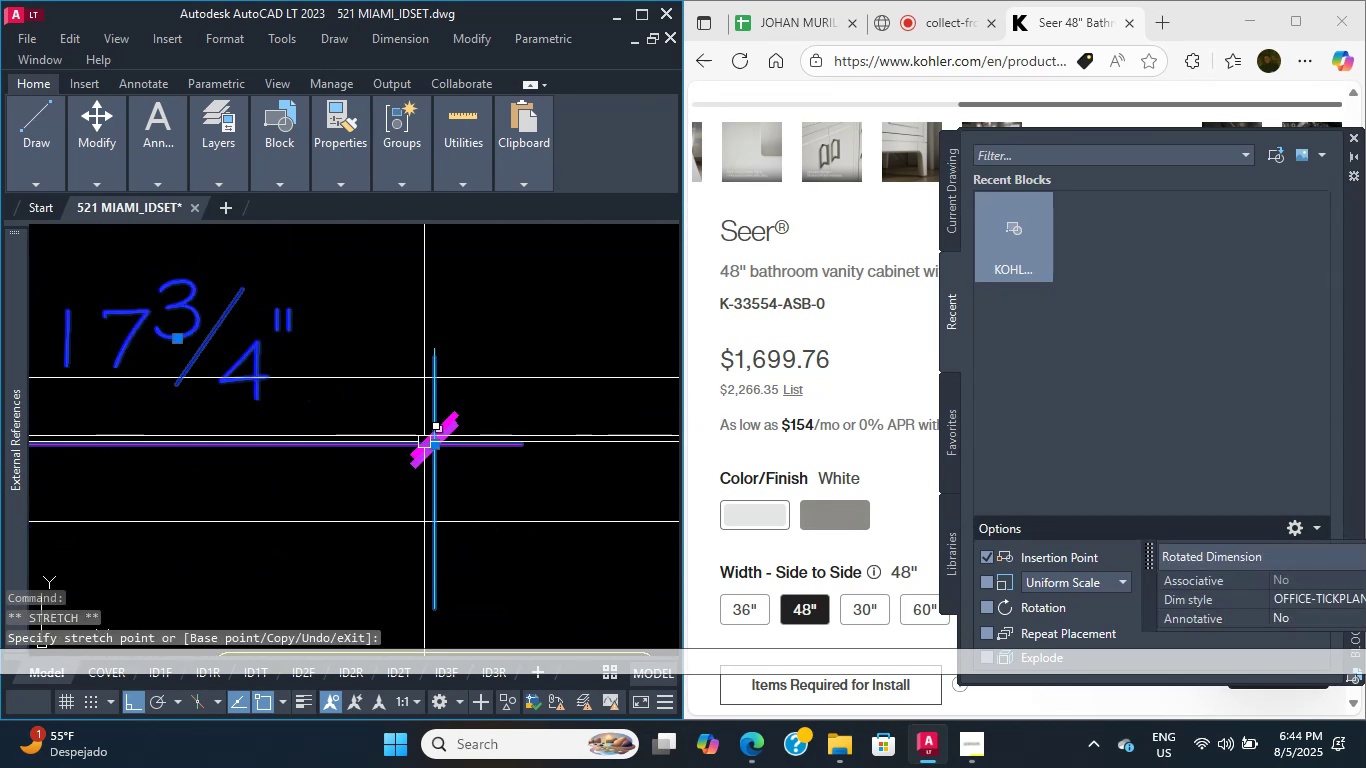 
scroll: coordinate [425, 441], scroll_direction: down, amount: 1.0
 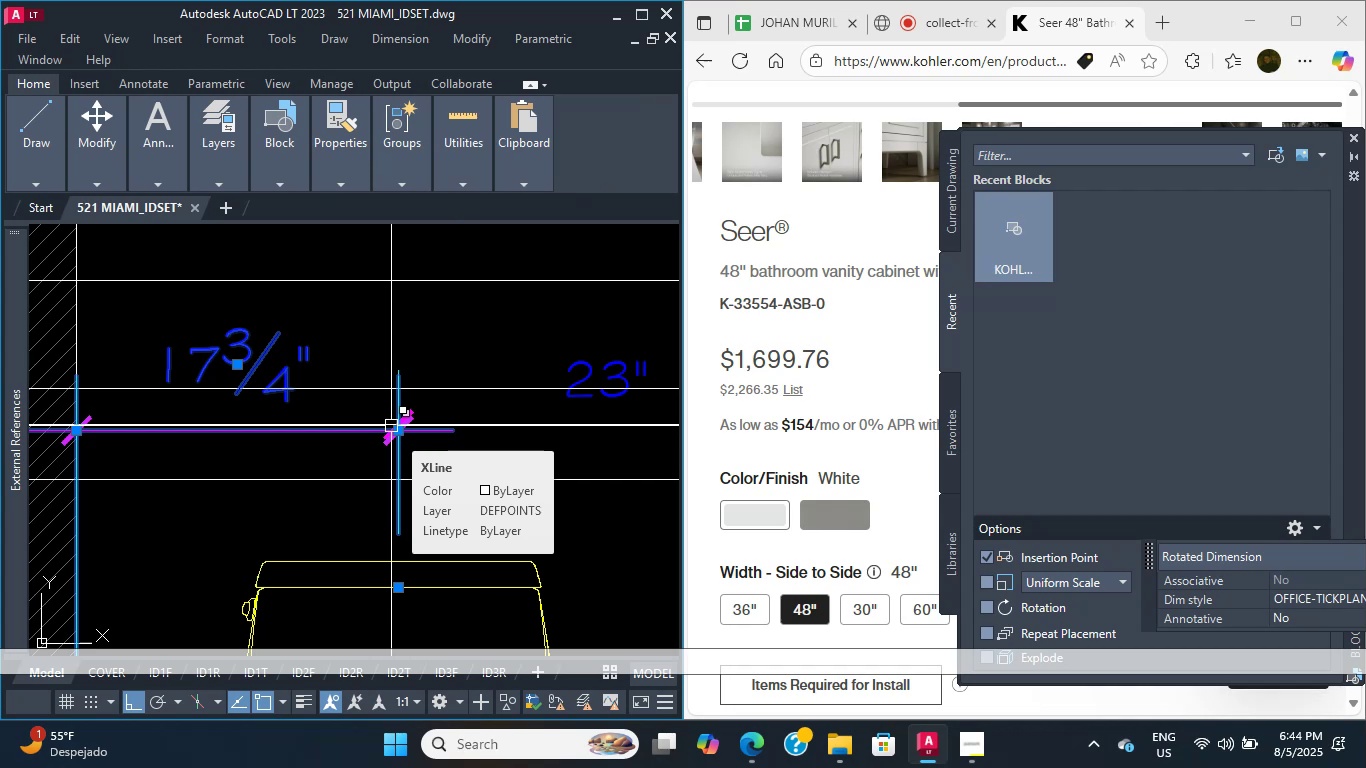 
wait(28.78)
 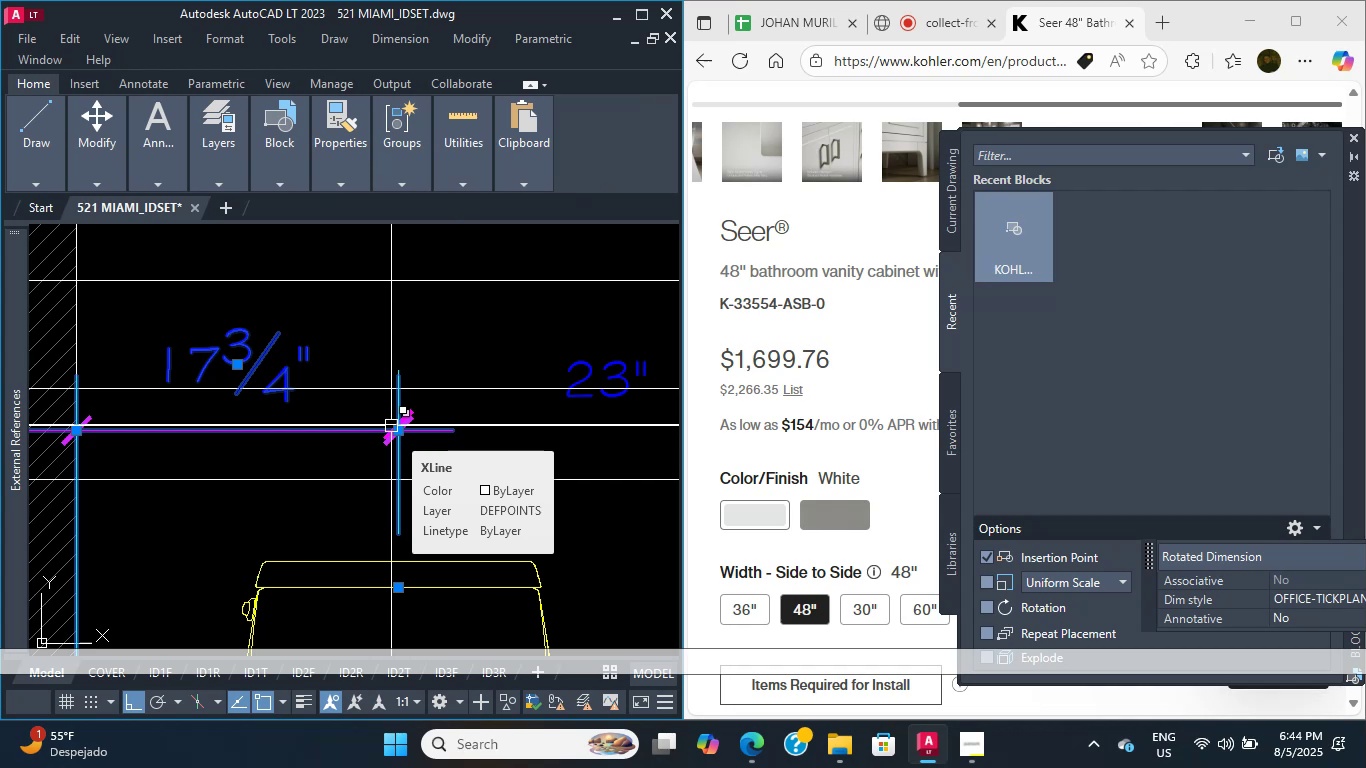 
scroll: coordinate [258, 378], scroll_direction: down, amount: 14.0
 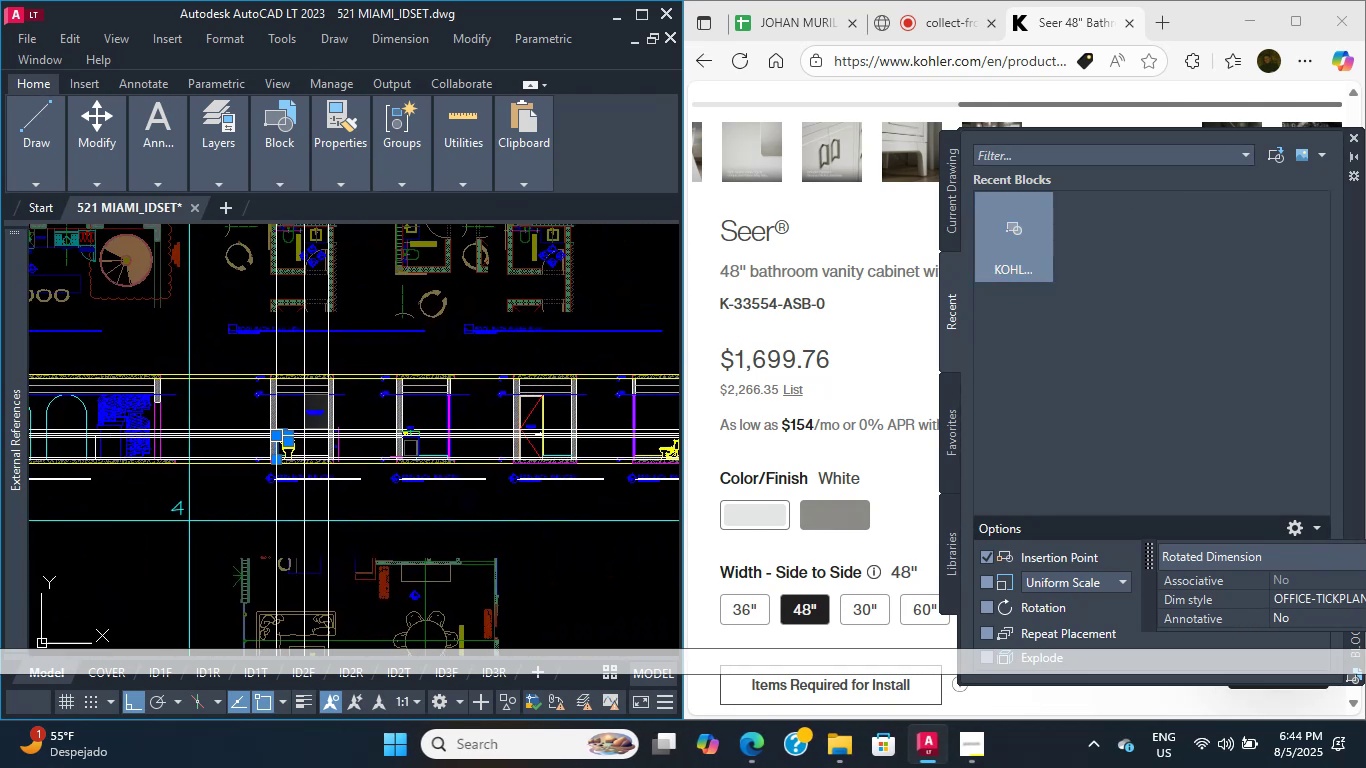 
scroll: coordinate [237, 435], scroll_direction: up, amount: 6.0
 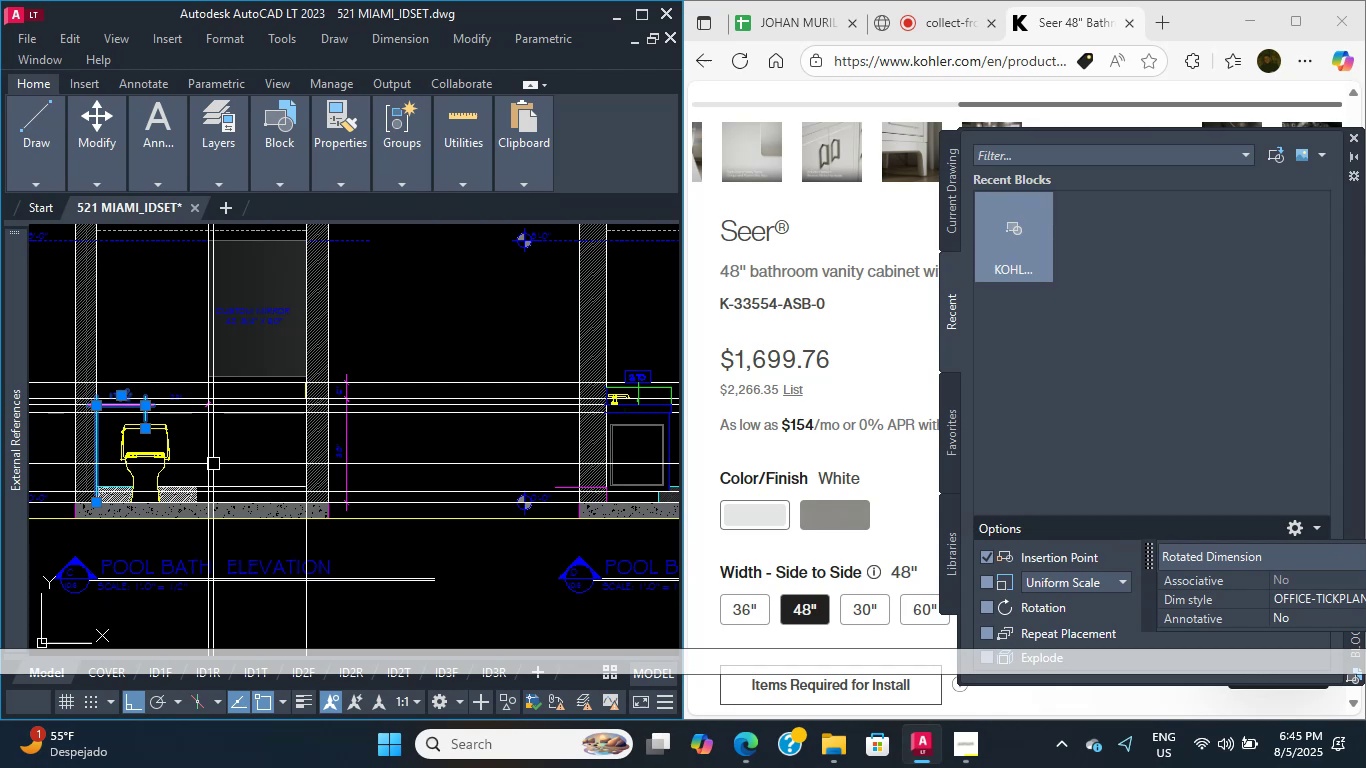 
wait(37.95)
 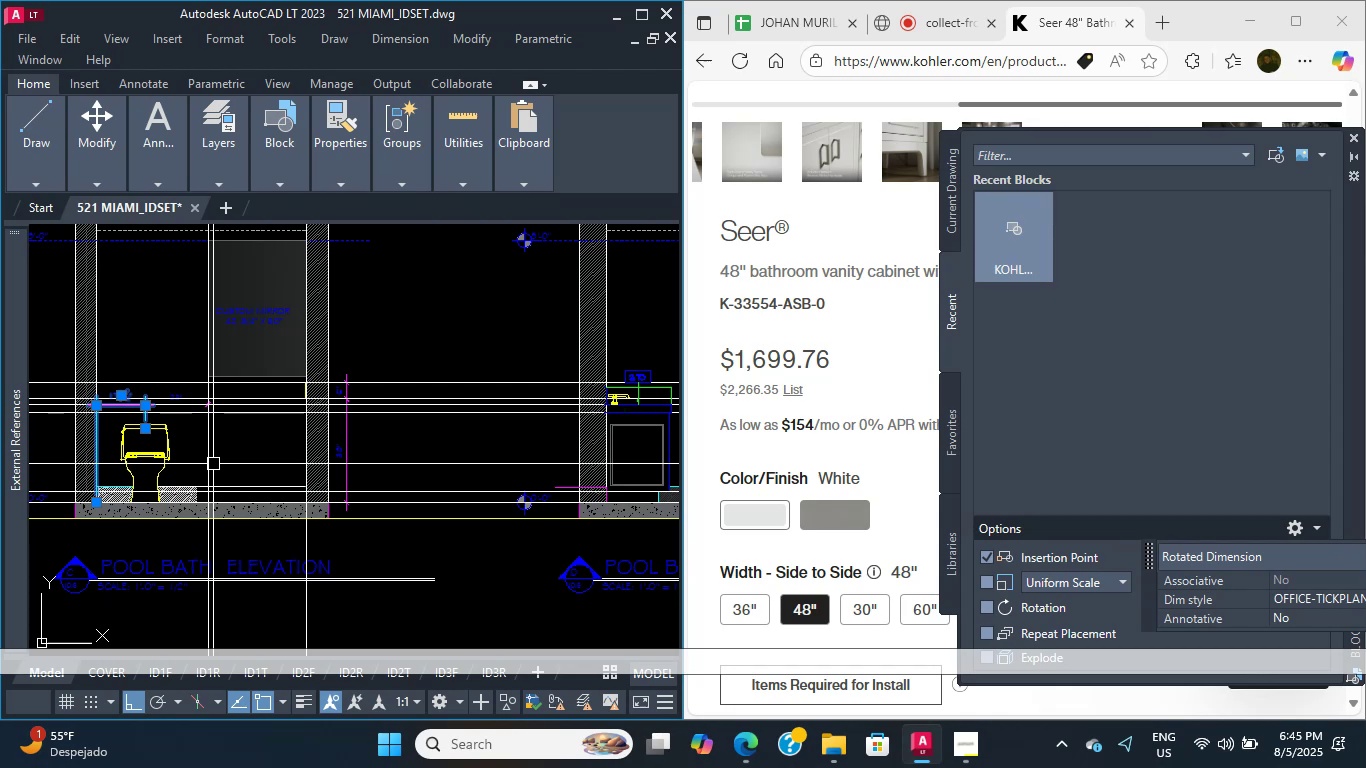 
scroll: coordinate [352, 389], scroll_direction: up, amount: 4.0
 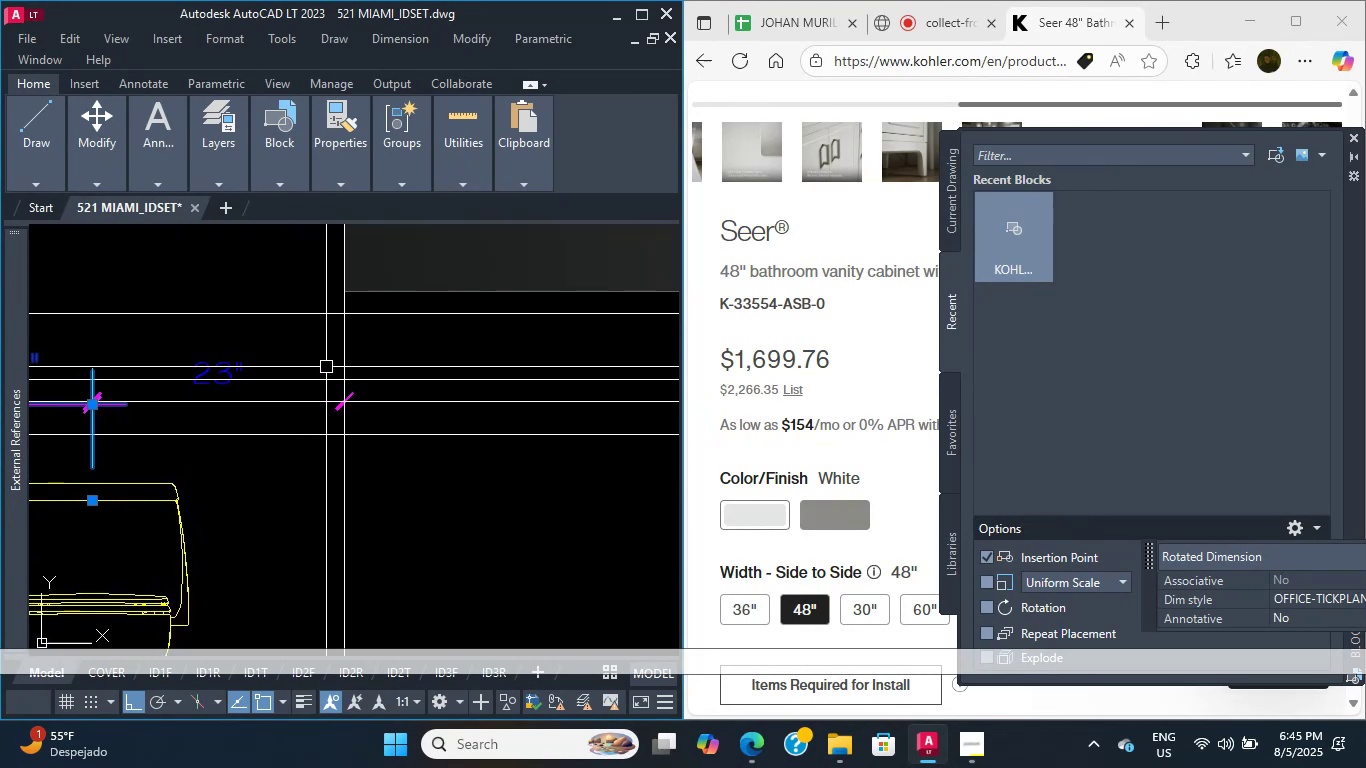 
scroll: coordinate [327, 414], scroll_direction: down, amount: 4.0
 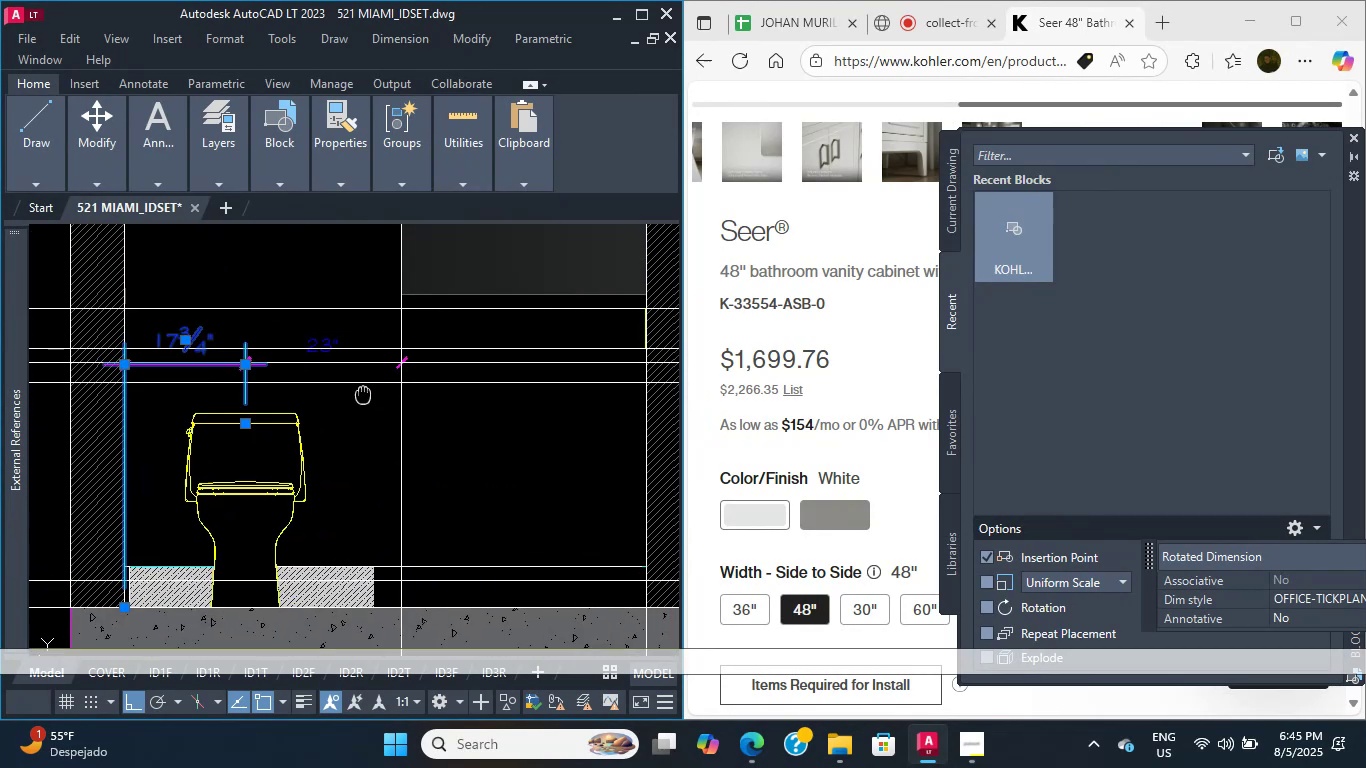 
scroll: coordinate [311, 349], scroll_direction: up, amount: 3.0
 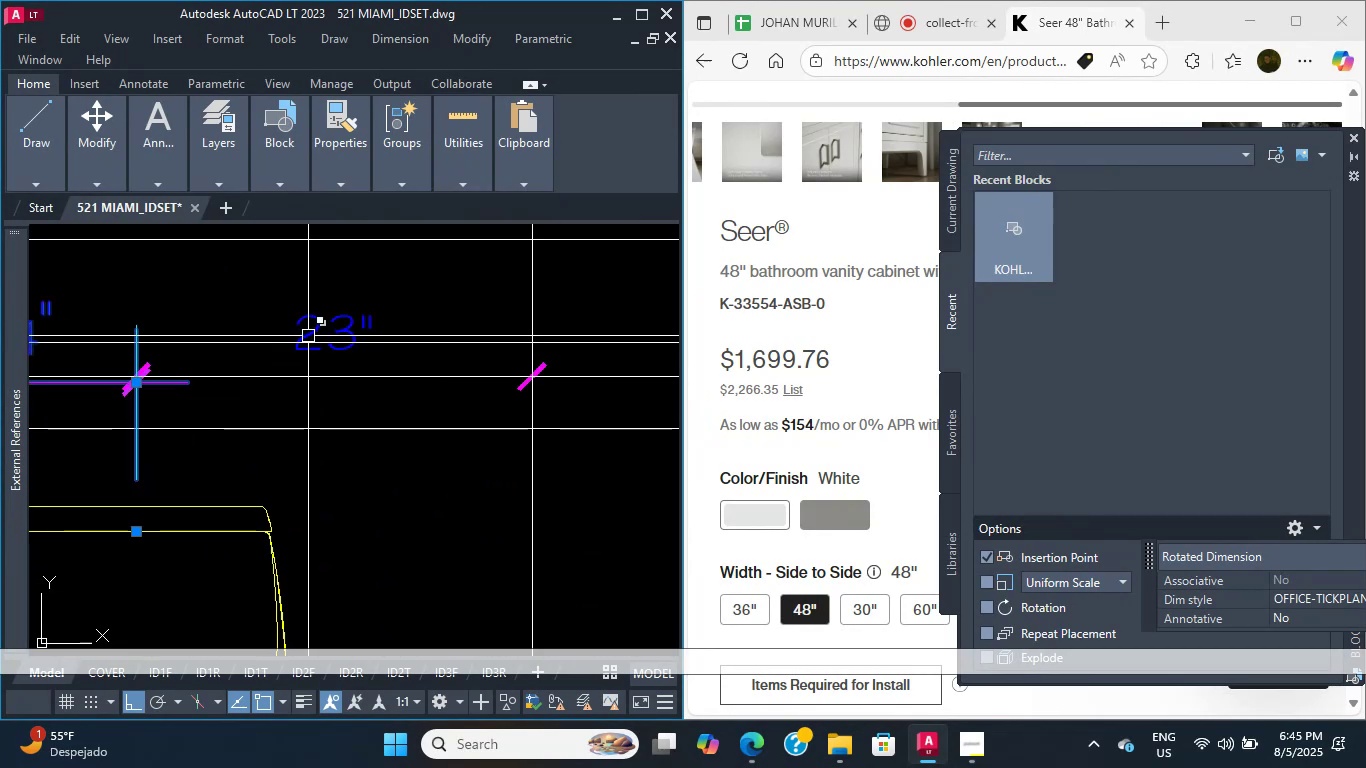 
left_click([308, 336])
 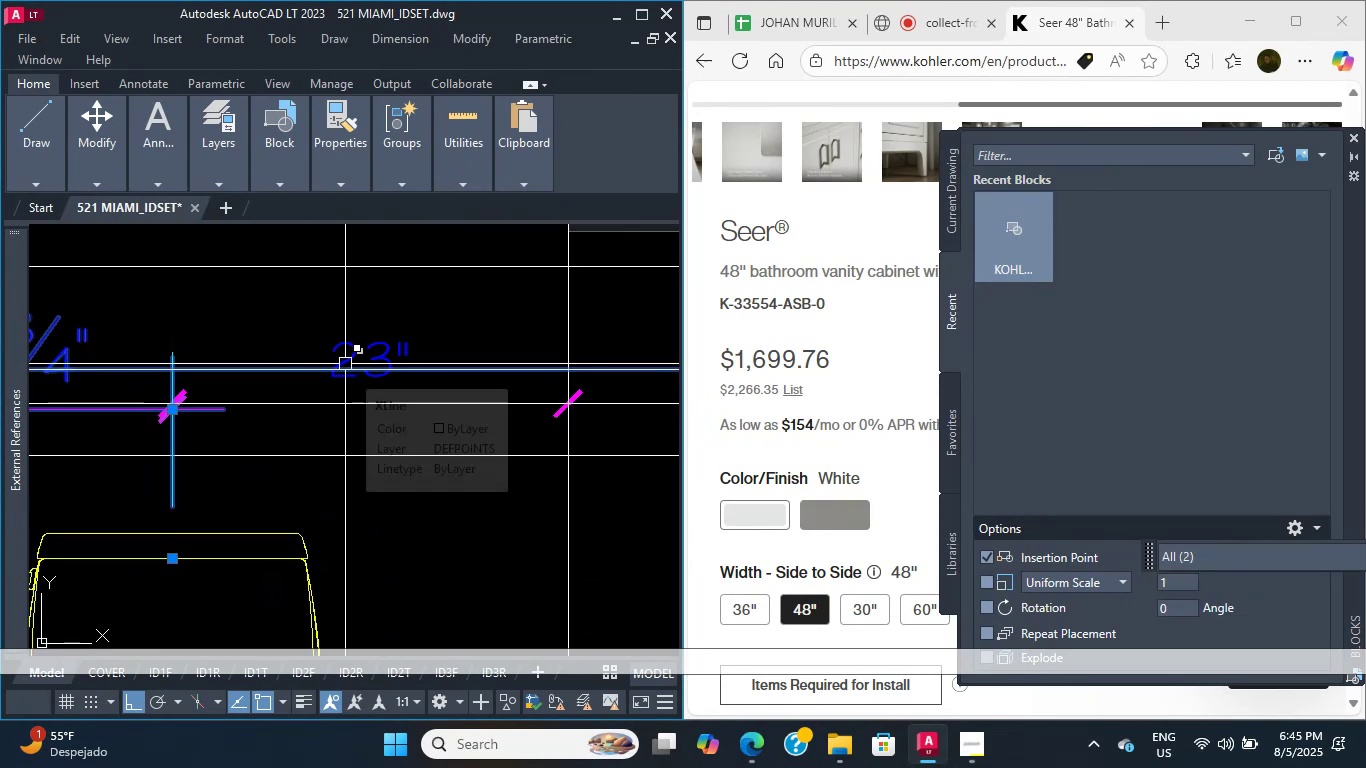 
key(Escape)
 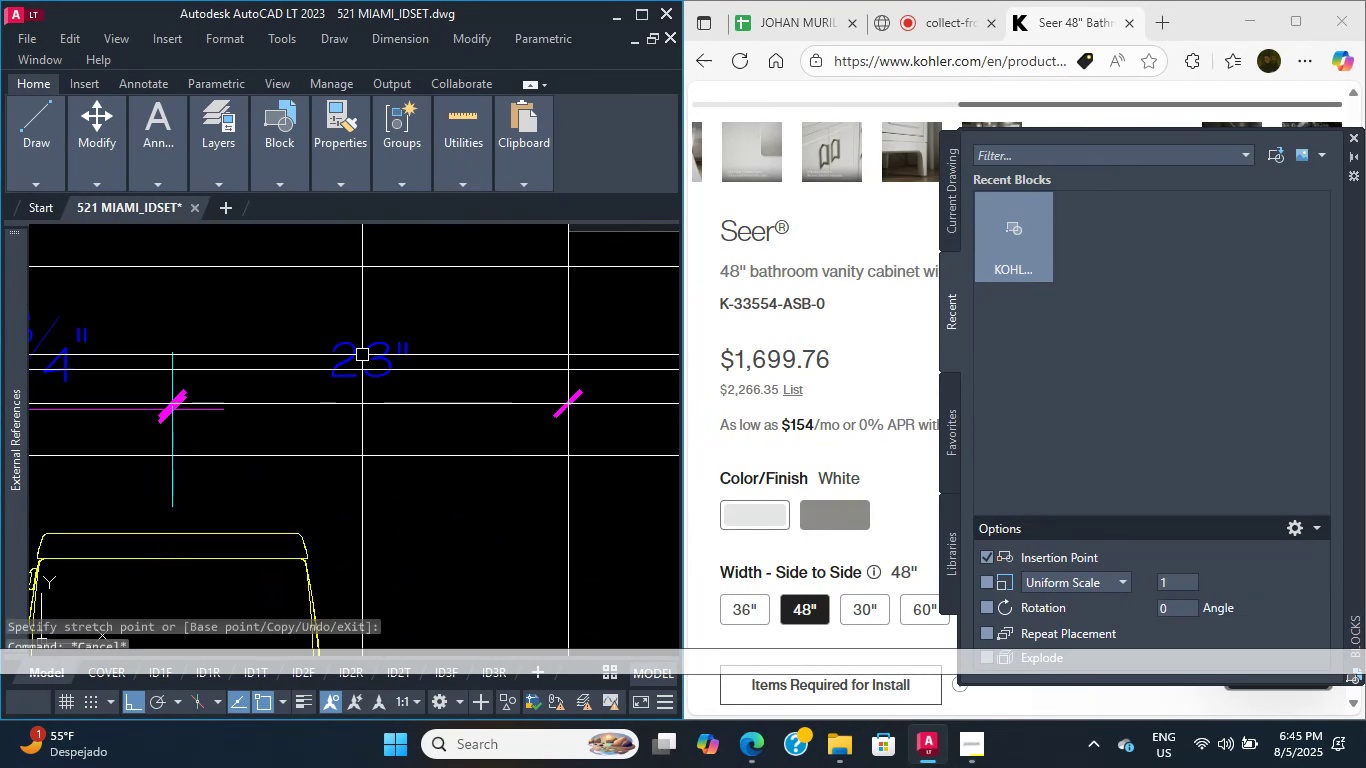 
left_click_drag(start_coordinate=[367, 355], to_coordinate=[361, 355])
 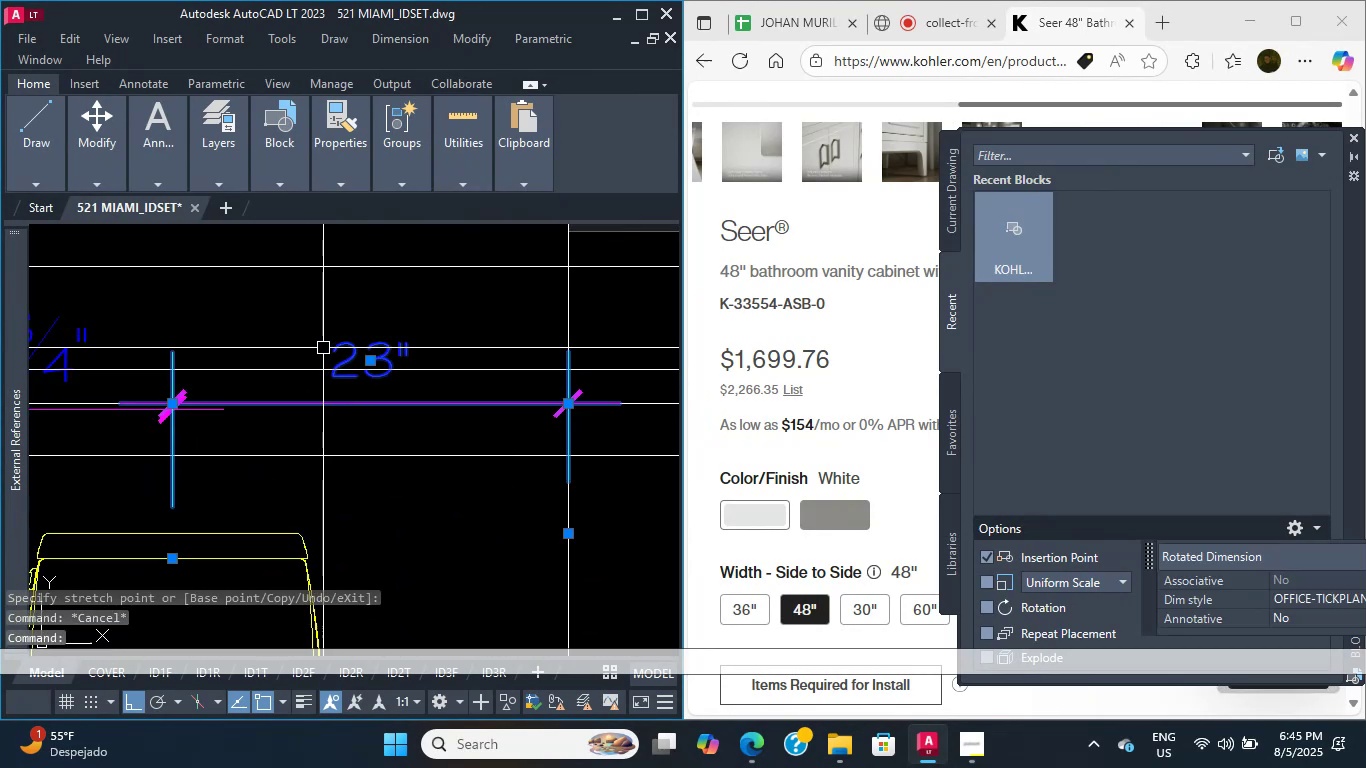 
scroll: coordinate [268, 377], scroll_direction: none, amount: 0.0
 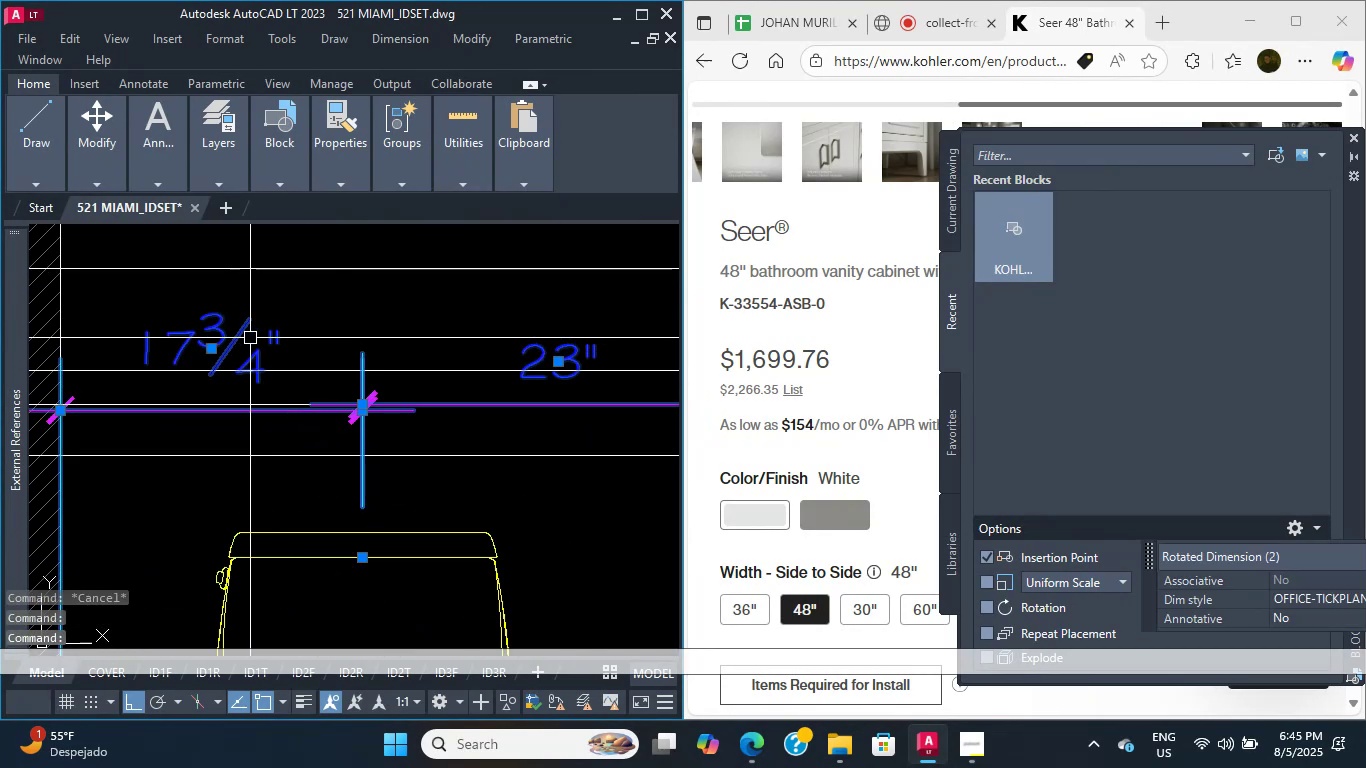 
scroll: coordinate [356, 440], scroll_direction: up, amount: 4.0
 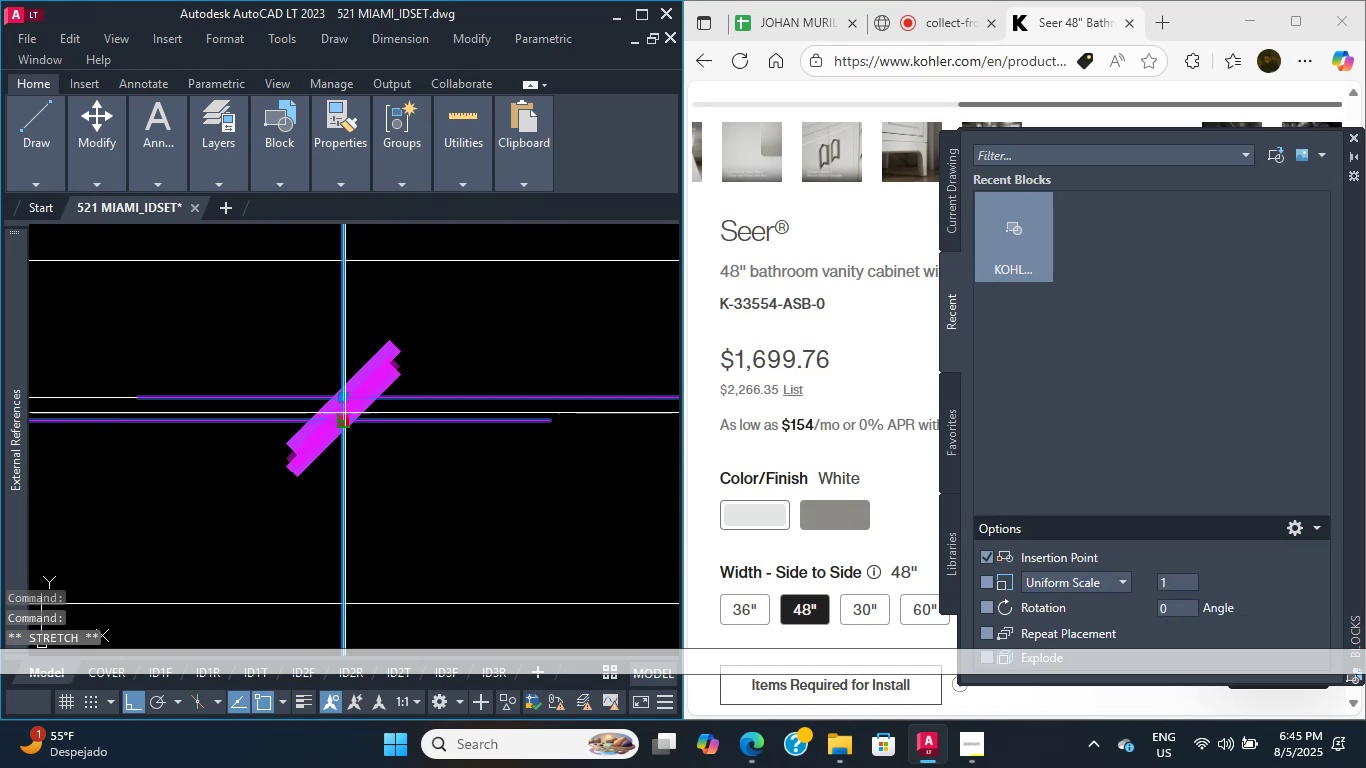 
double_click([345, 395])
 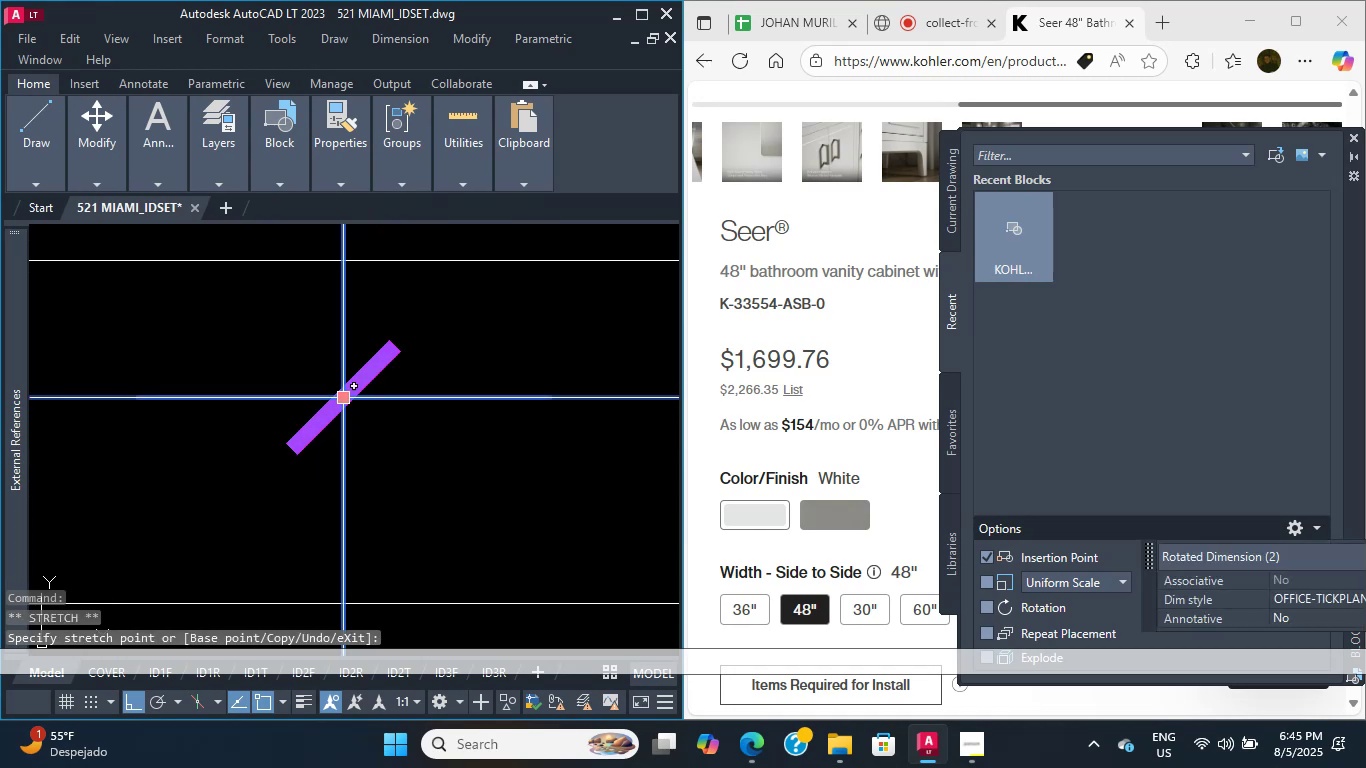 
scroll: coordinate [298, 419], scroll_direction: down, amount: 15.0
 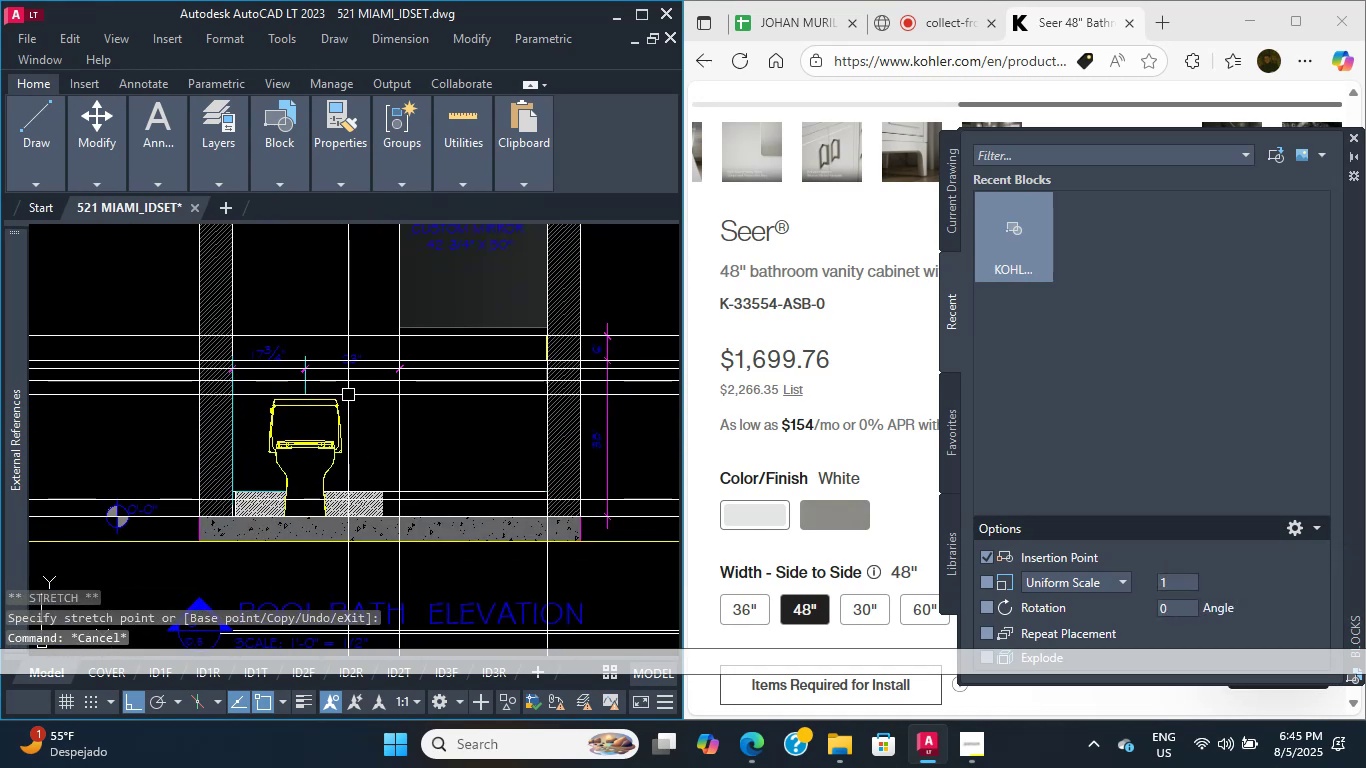 
key(Escape)
 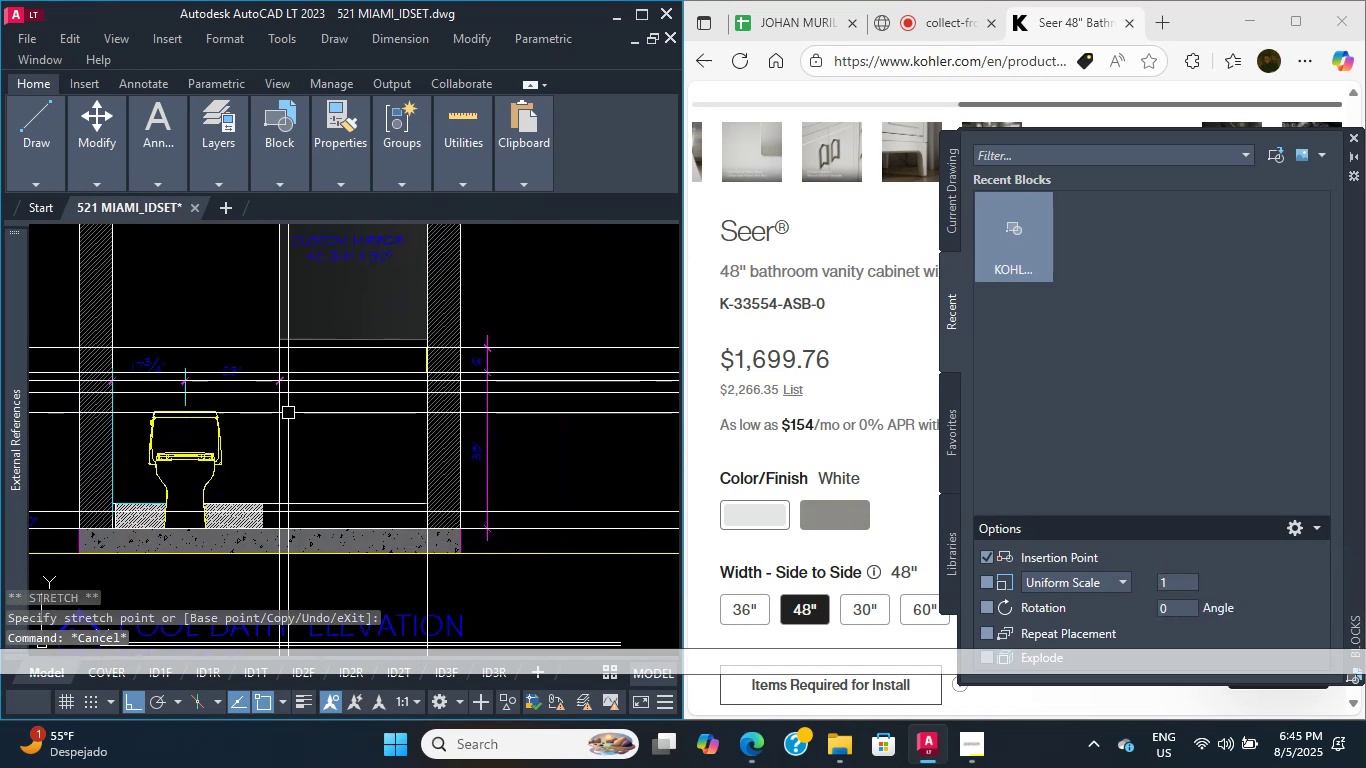 
scroll: coordinate [461, 378], scroll_direction: up, amount: 1.0
 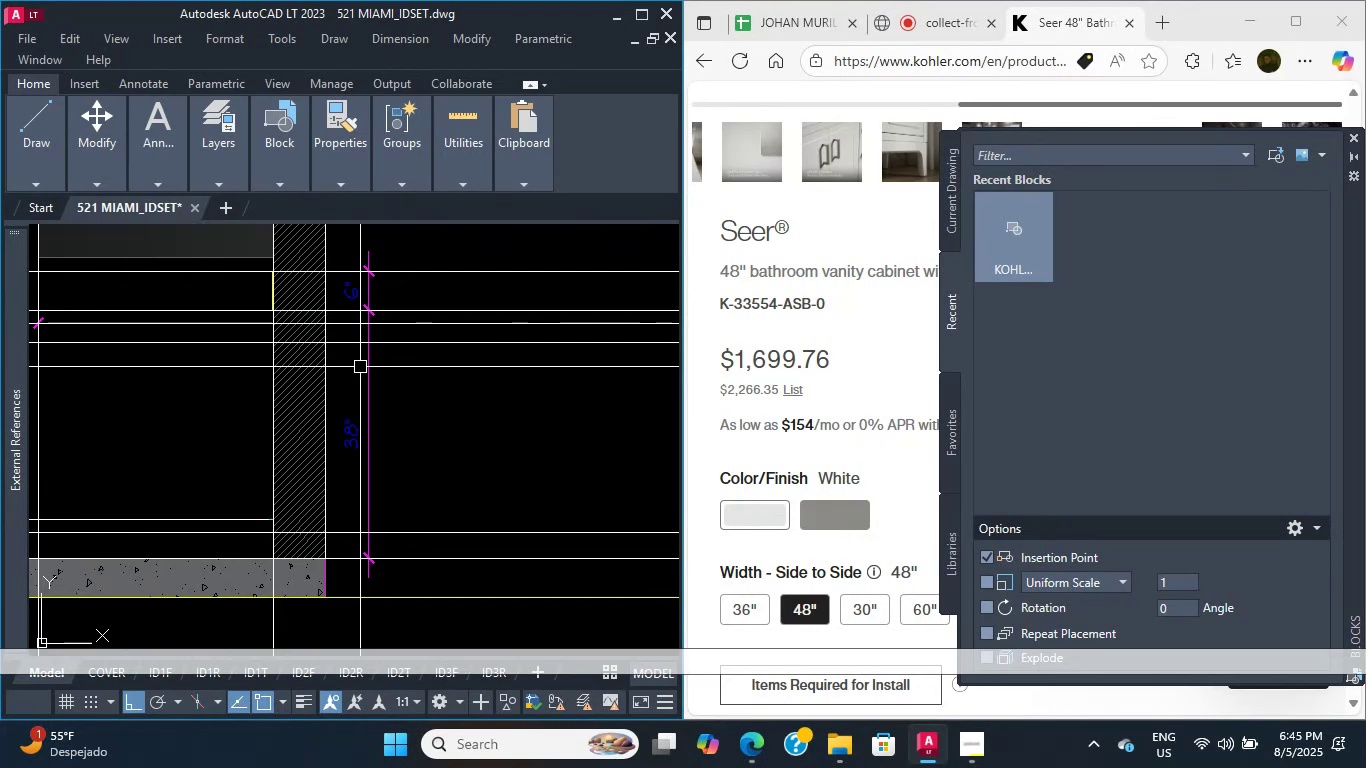 
wait(24.56)
 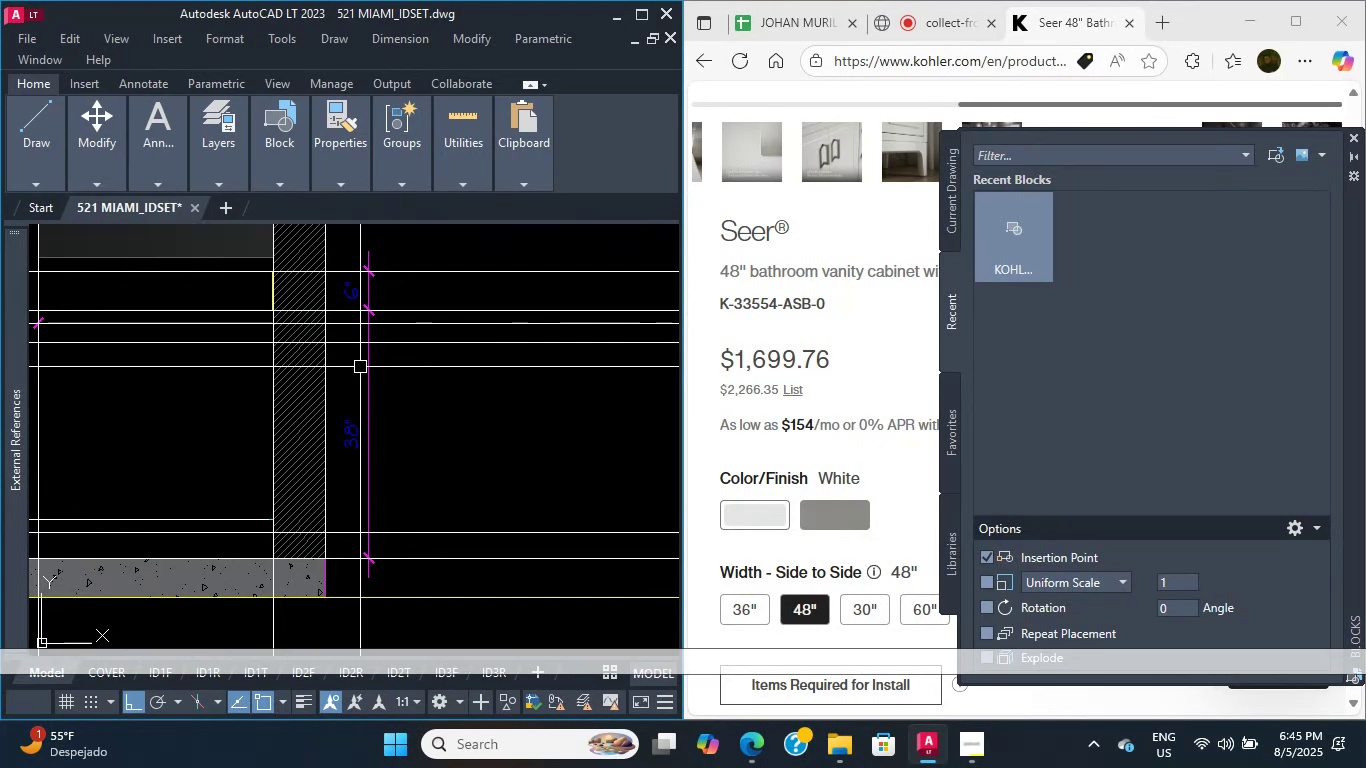 
scroll: coordinate [429, 432], scroll_direction: down, amount: 1.0
 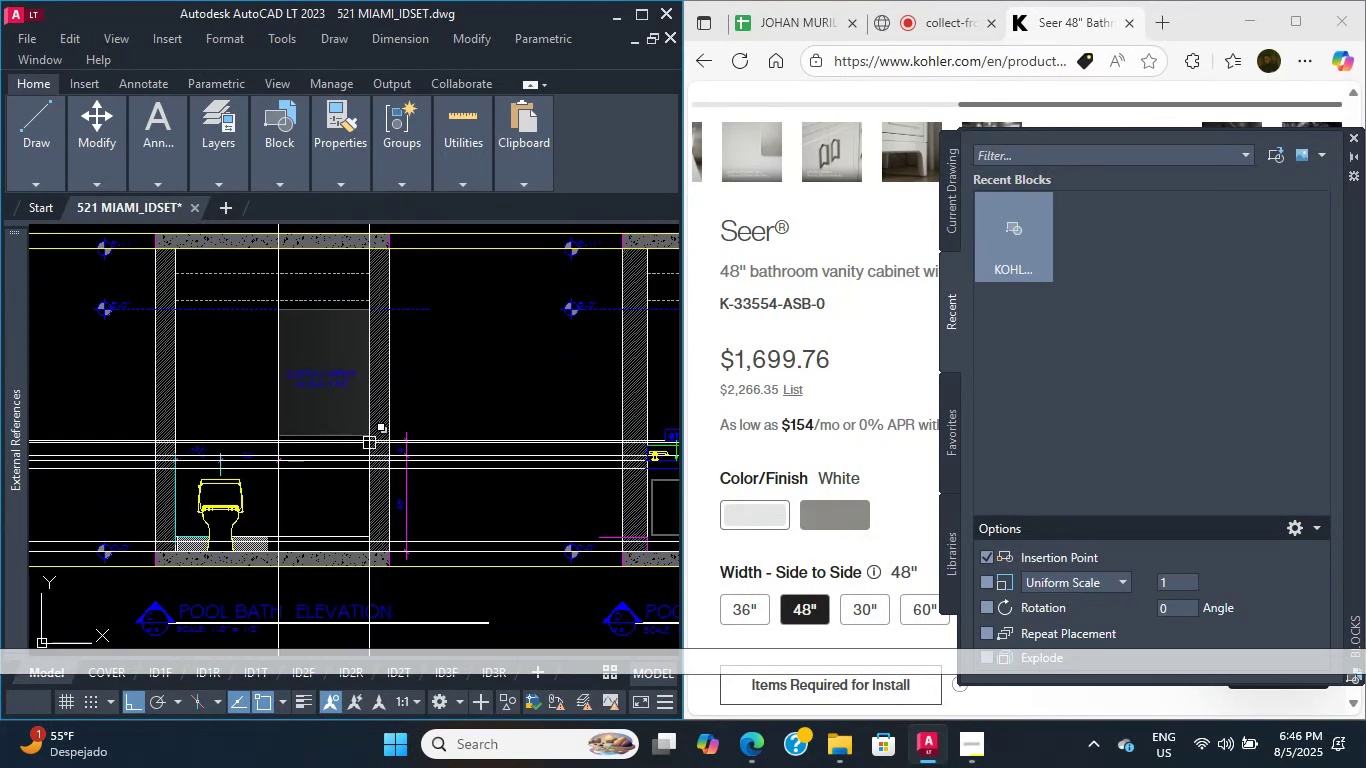 
scroll: coordinate [312, 481], scroll_direction: up, amount: 2.0
 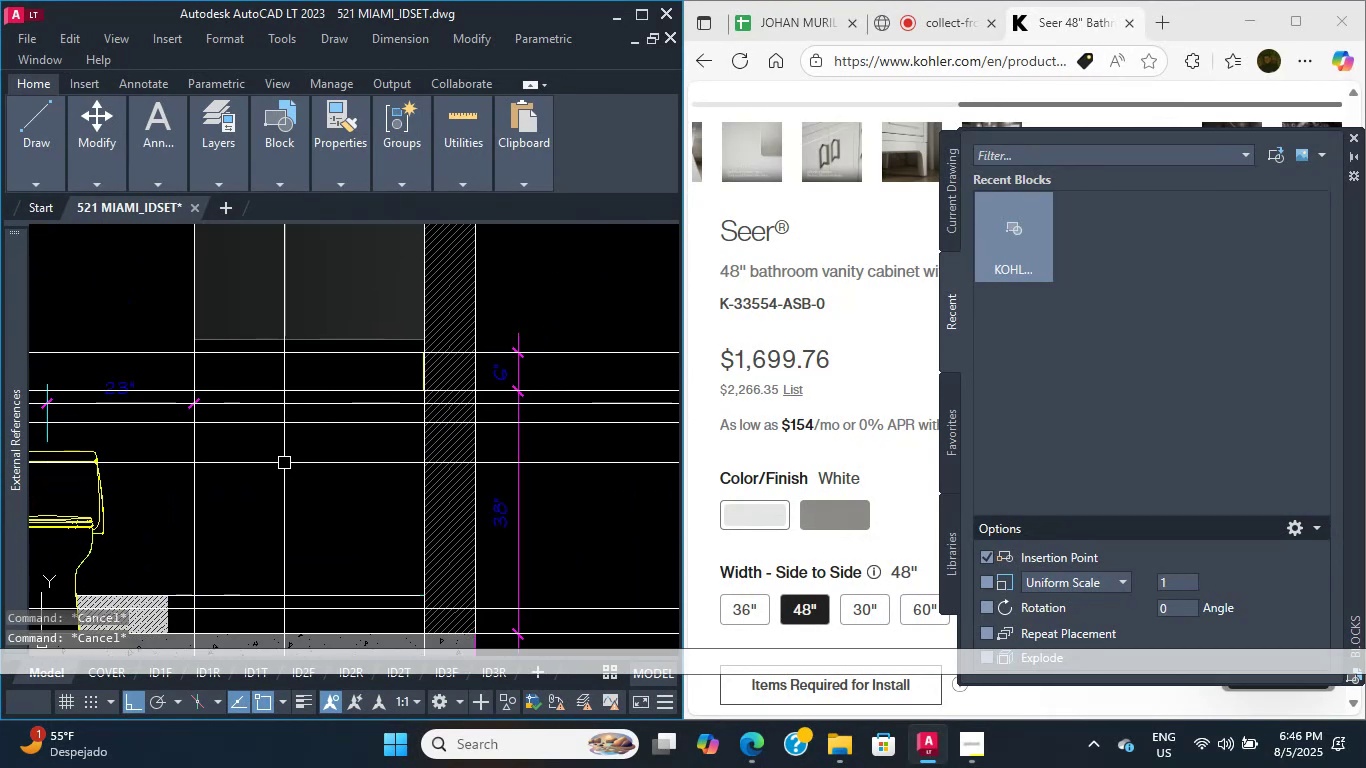 
key(Escape)
 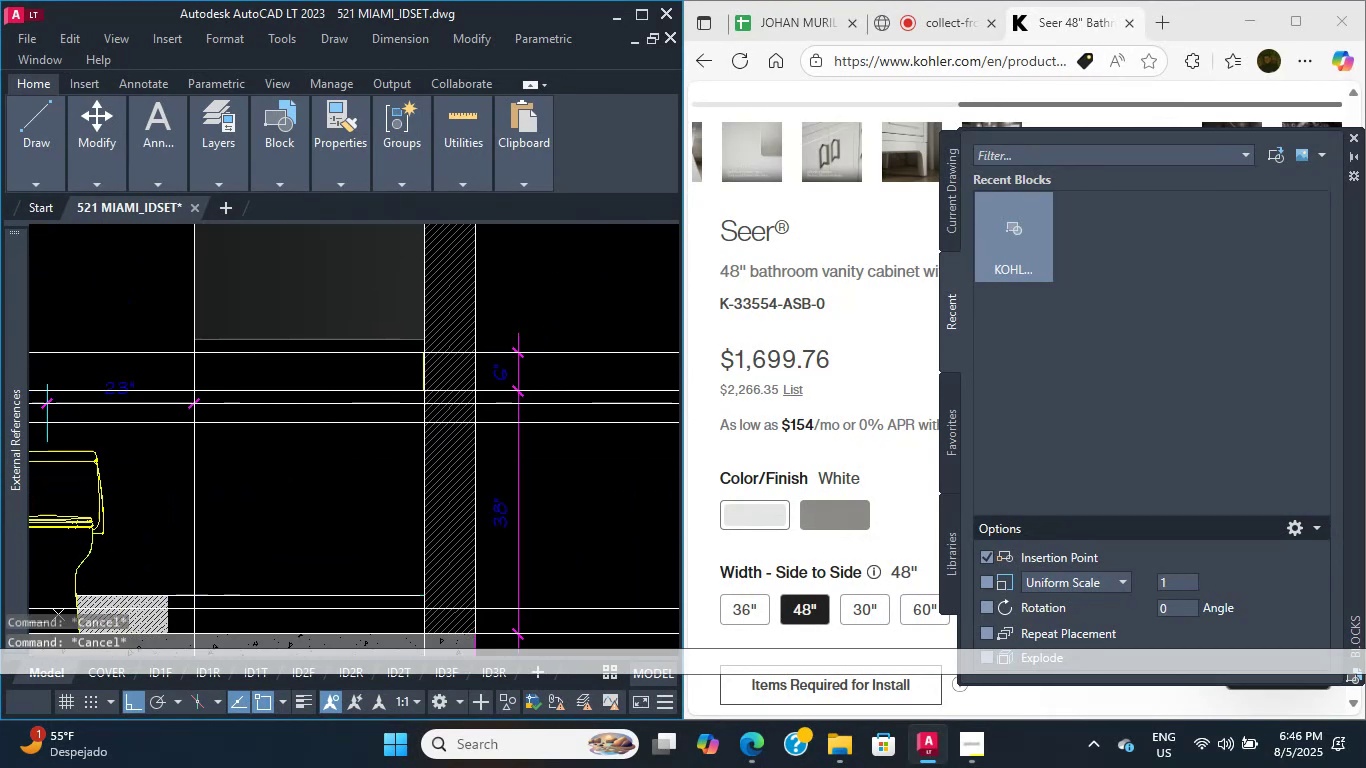 
key(Control+Shift+V)
 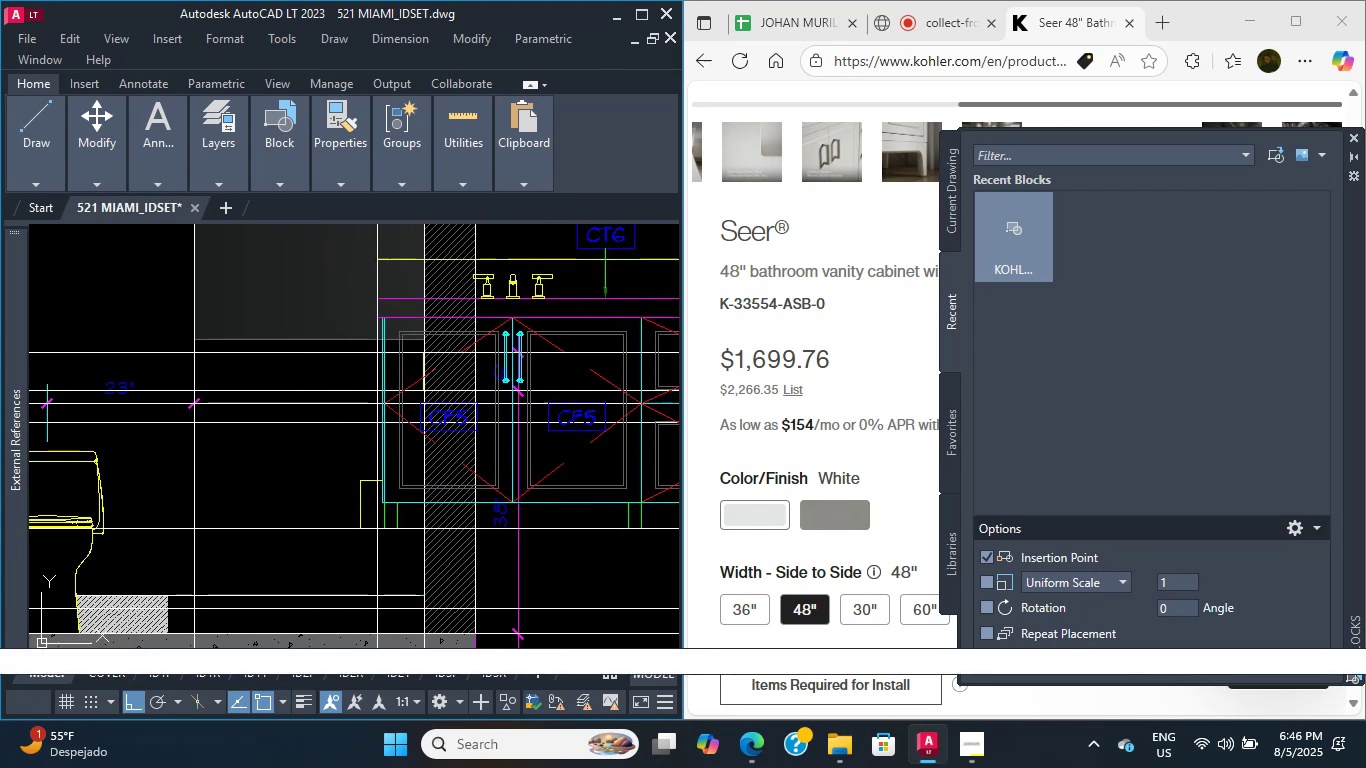 
scroll: coordinate [382, 537], scroll_direction: up, amount: 1.0
 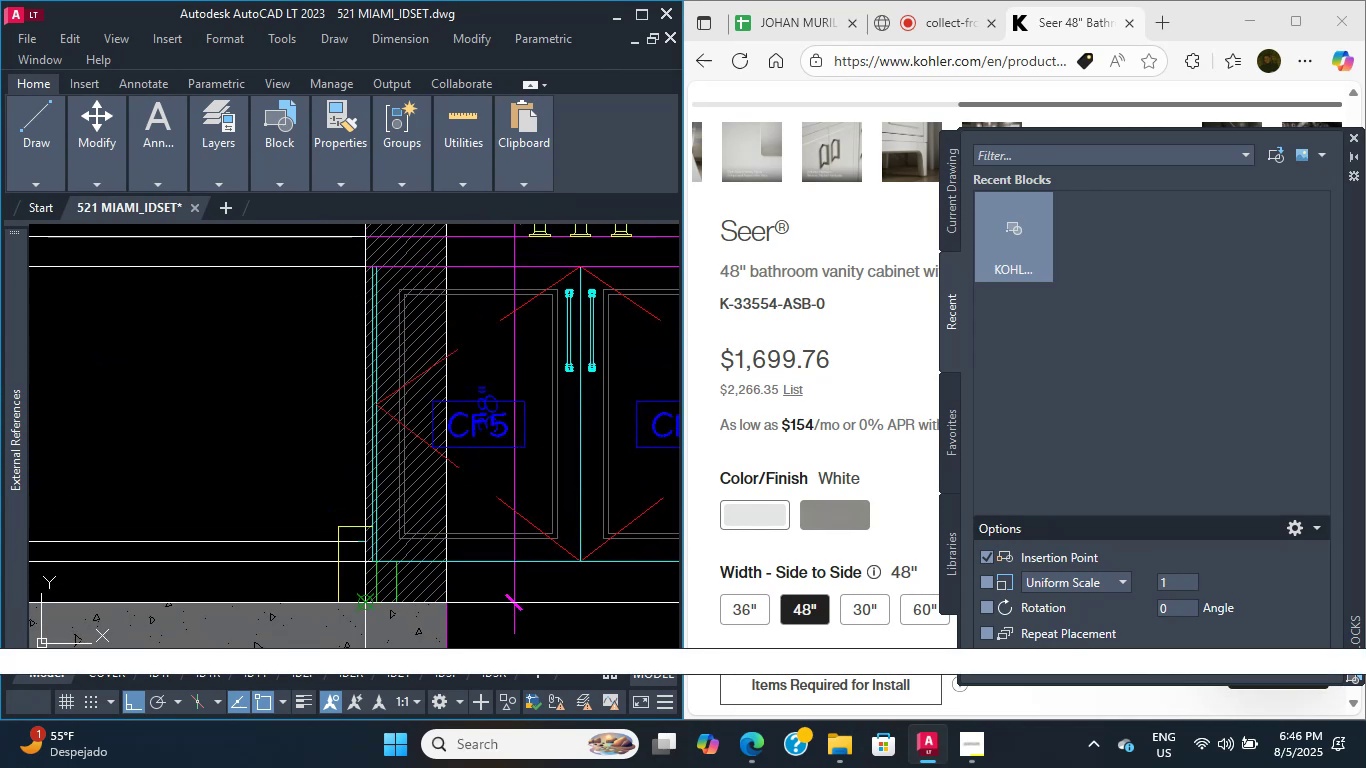 
left_click([361, 598])
 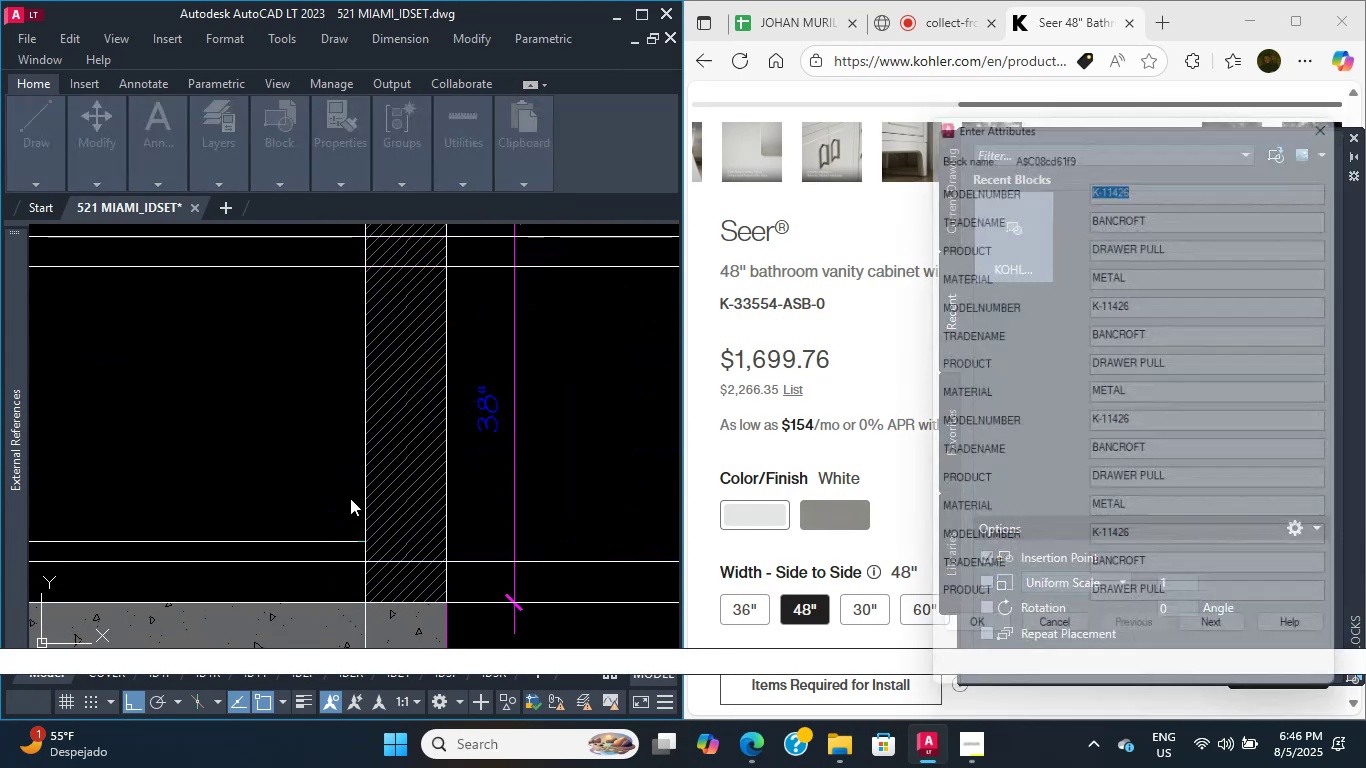 
scroll: coordinate [350, 498], scroll_direction: down, amount: 5.0
 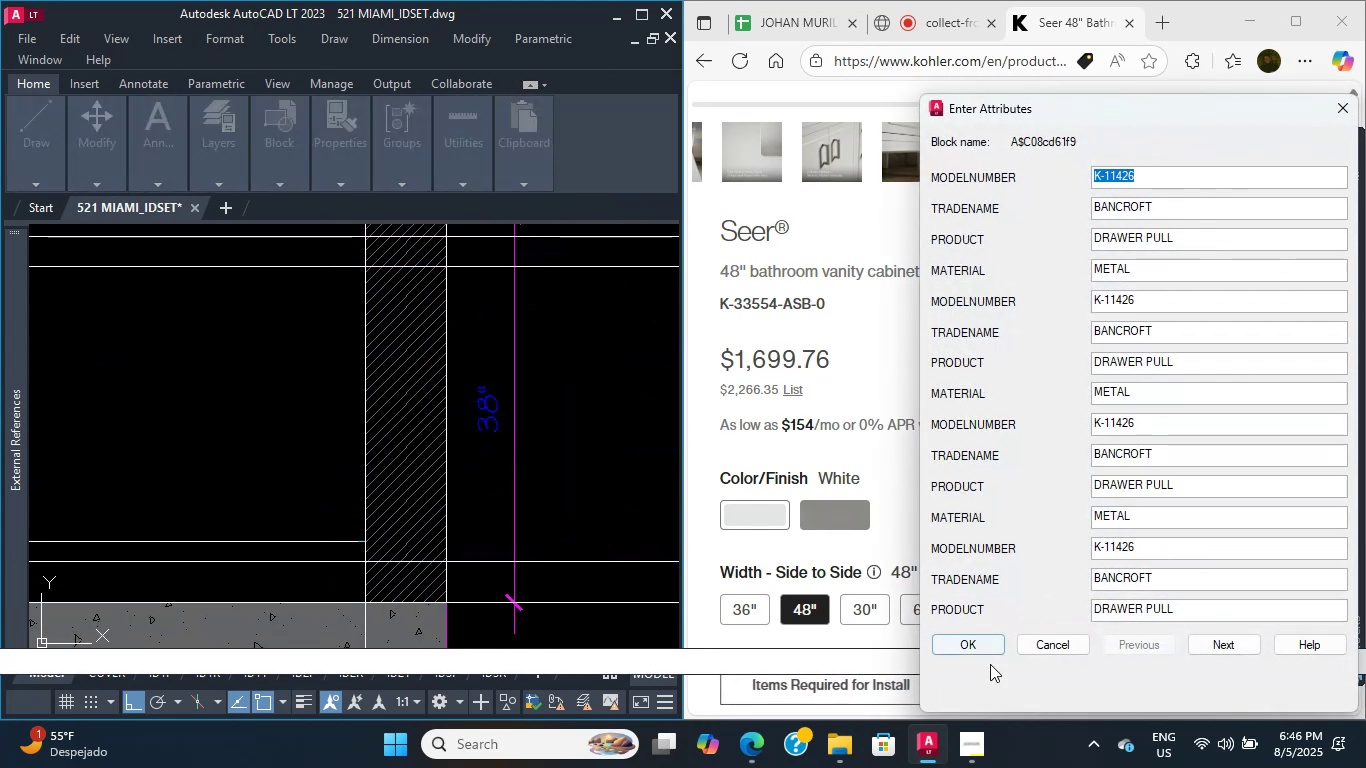 
left_click([990, 652])
 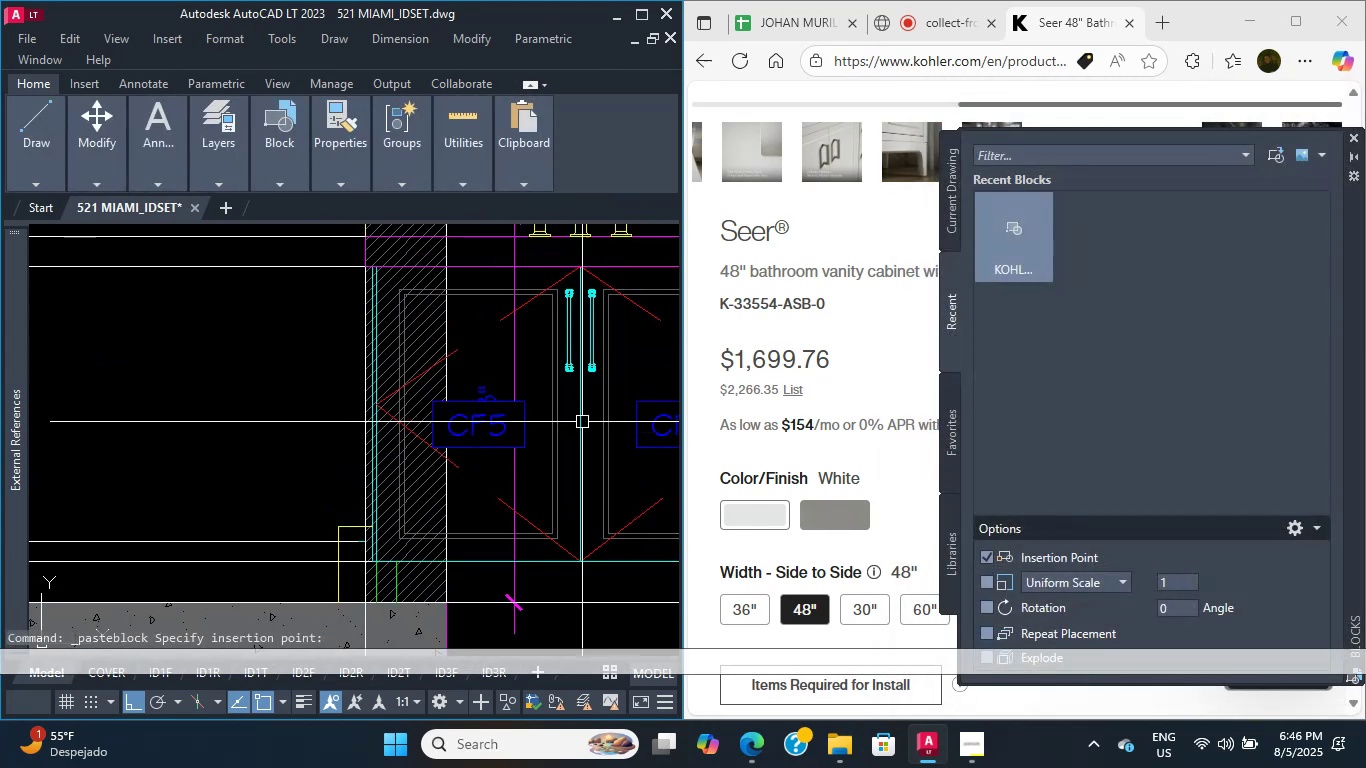 
left_click([581, 422])
 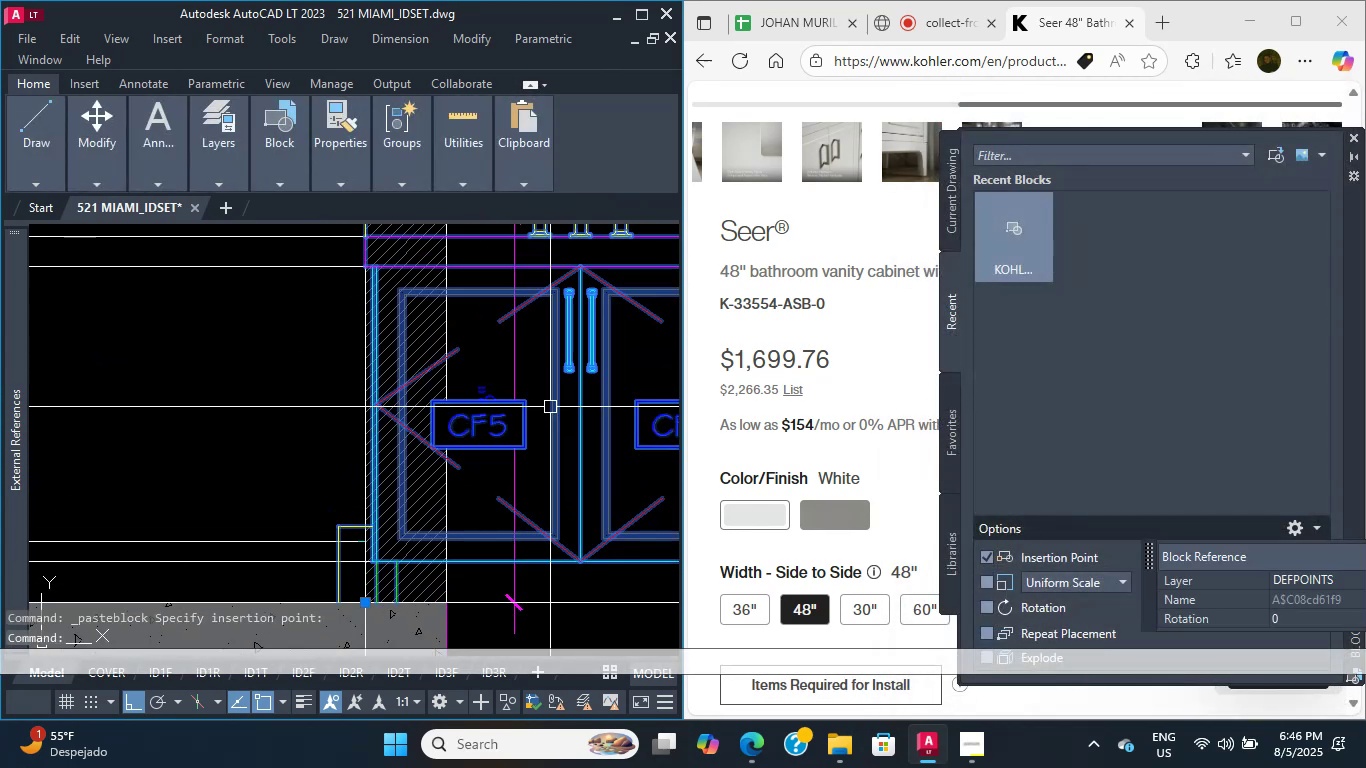 
scroll: coordinate [543, 444], scroll_direction: down, amount: 6.0
 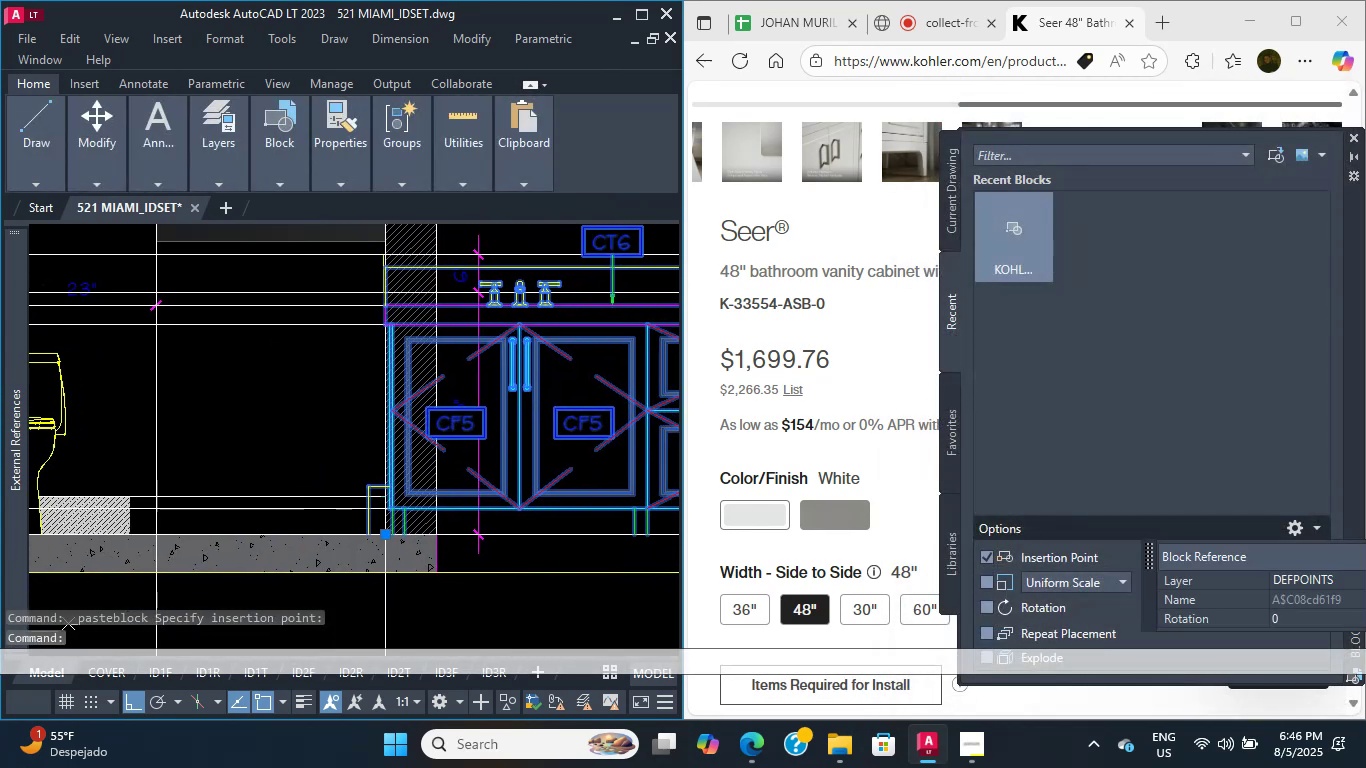 
scroll: coordinate [429, 351], scroll_direction: up, amount: 2.0
 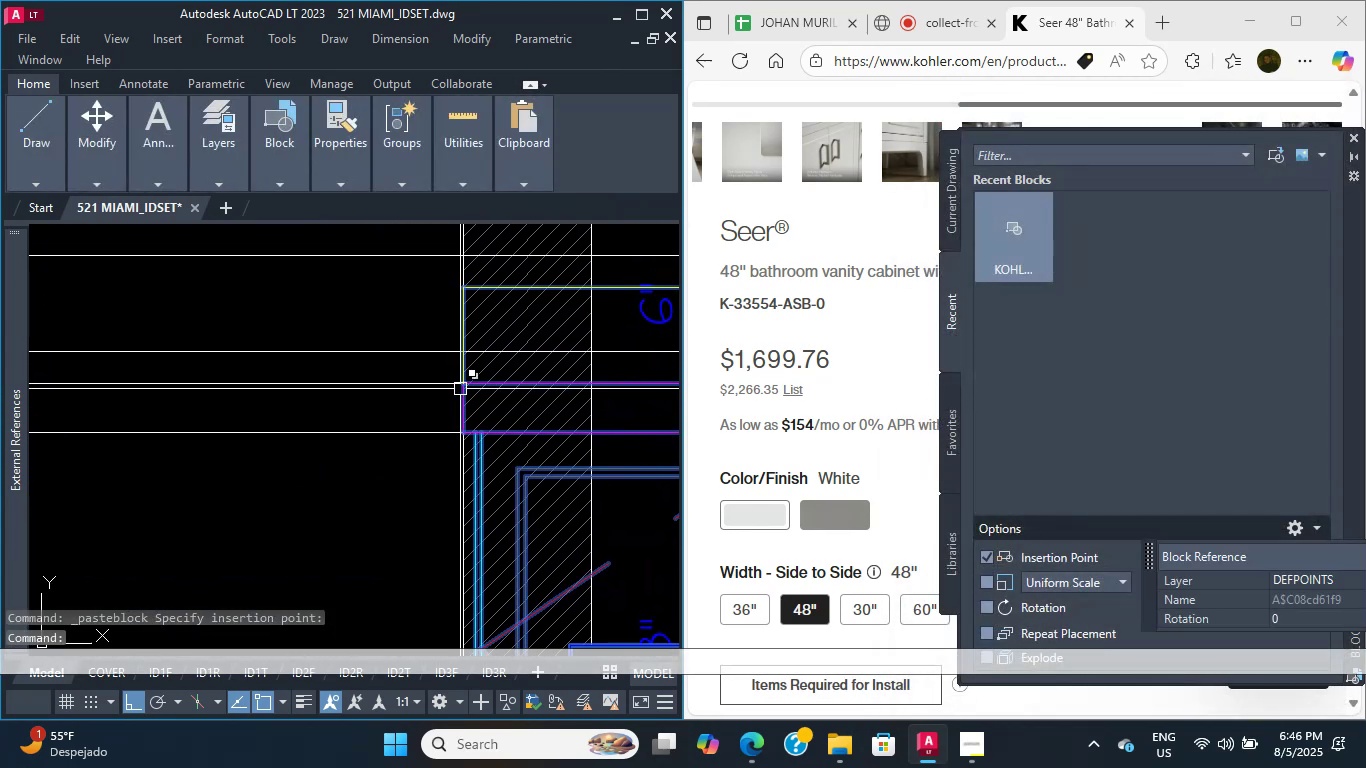 
key(M)
 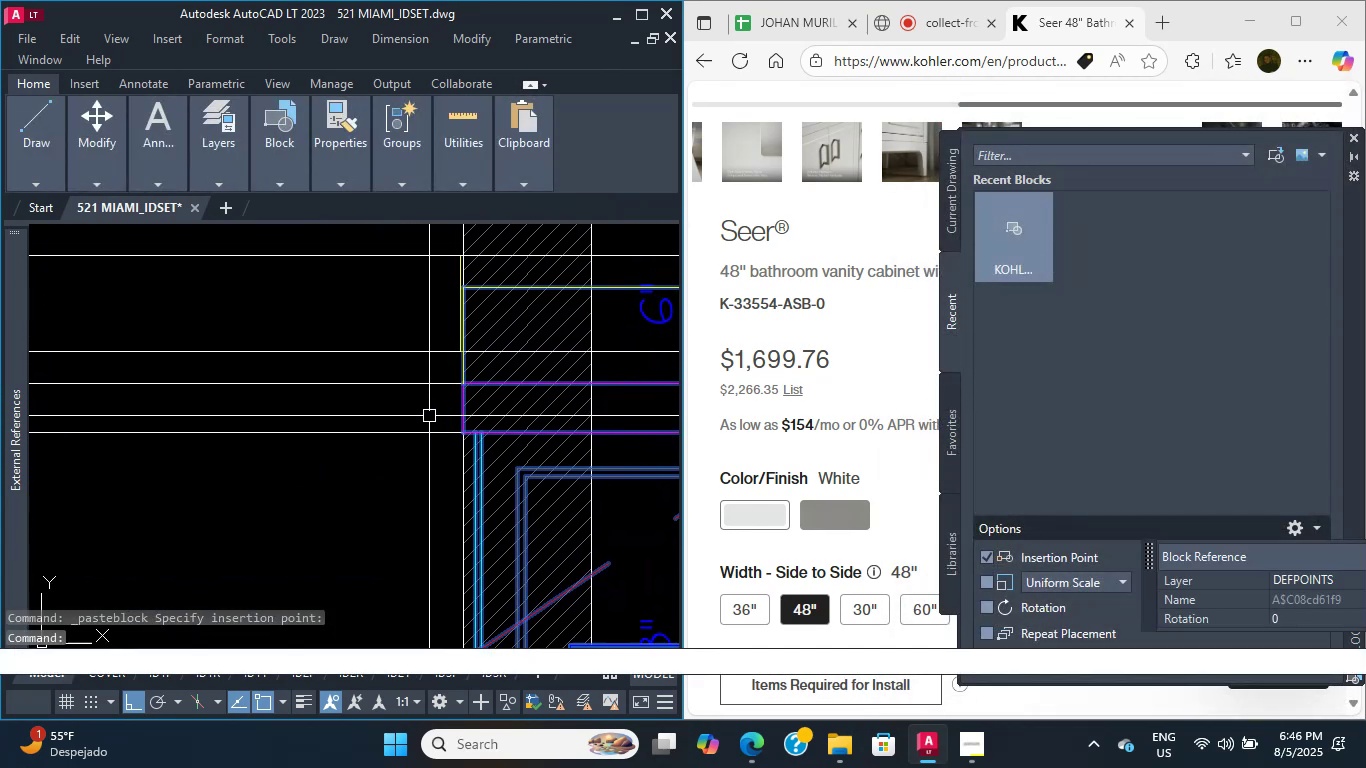 
key(Space)
 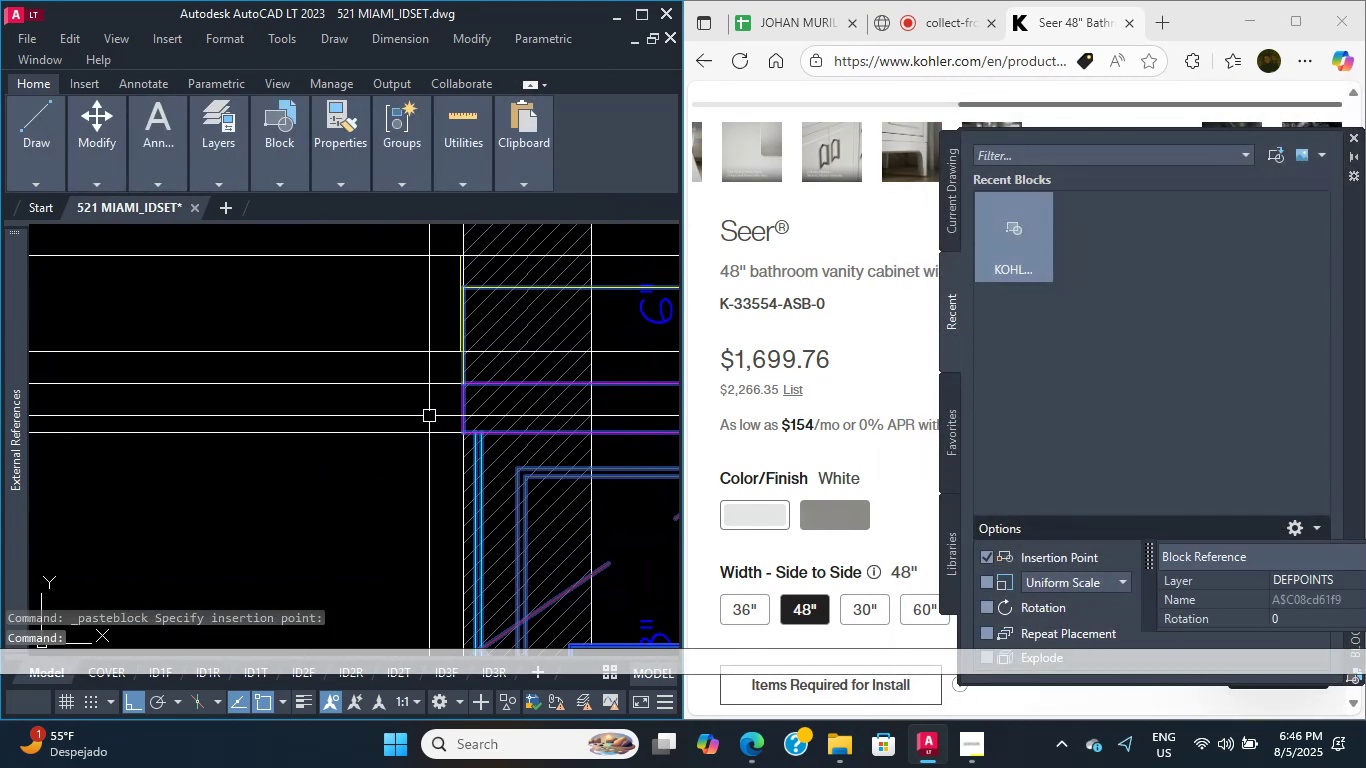 
scroll: coordinate [438, 431], scroll_direction: up, amount: 2.0
 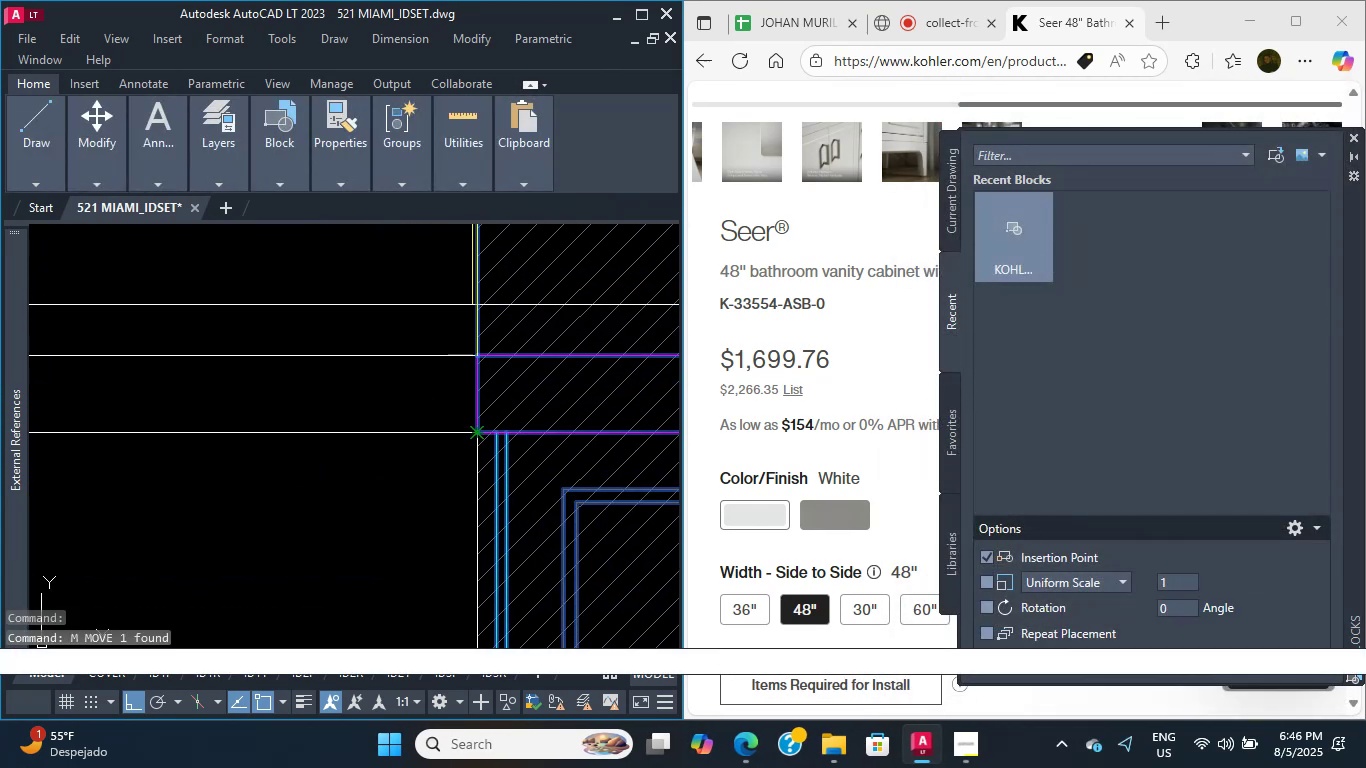 
scroll: coordinate [347, 447], scroll_direction: down, amount: 1.0
 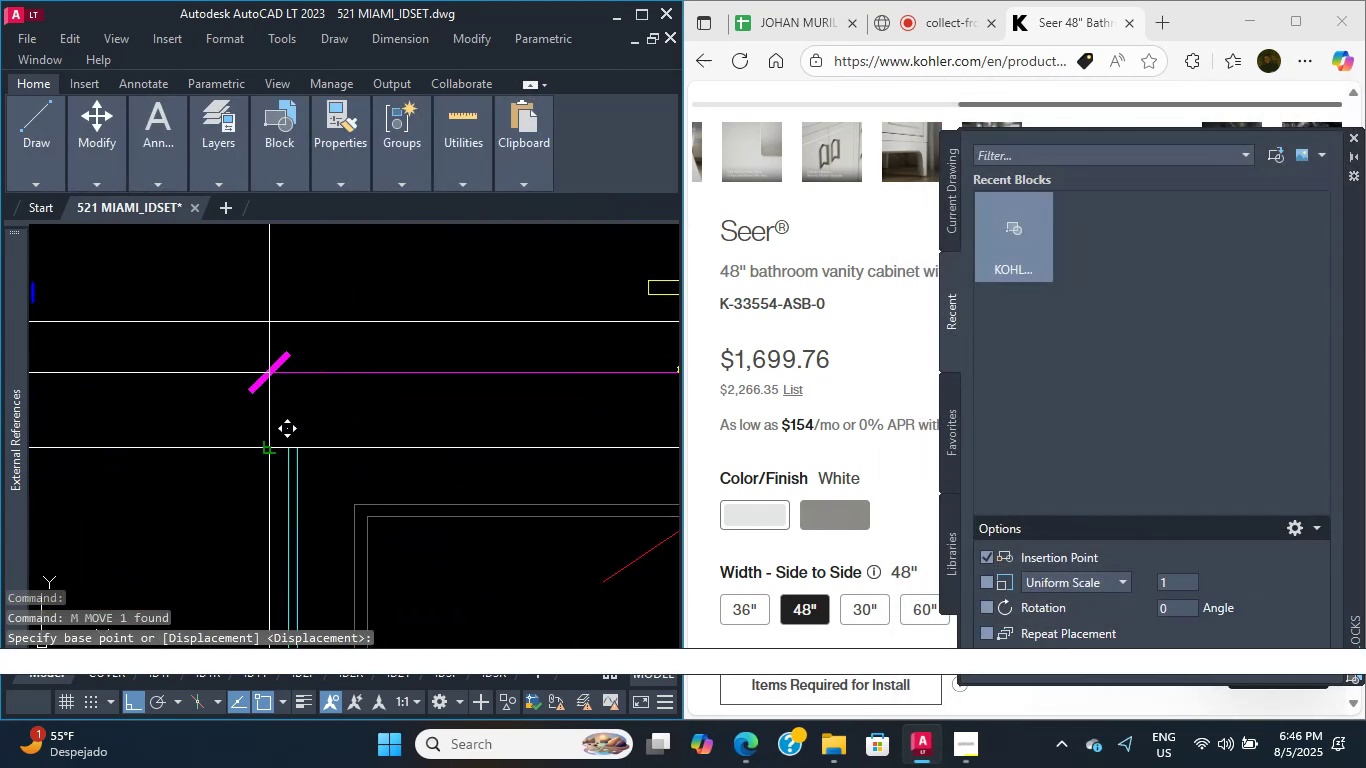 
left_click([269, 447])
 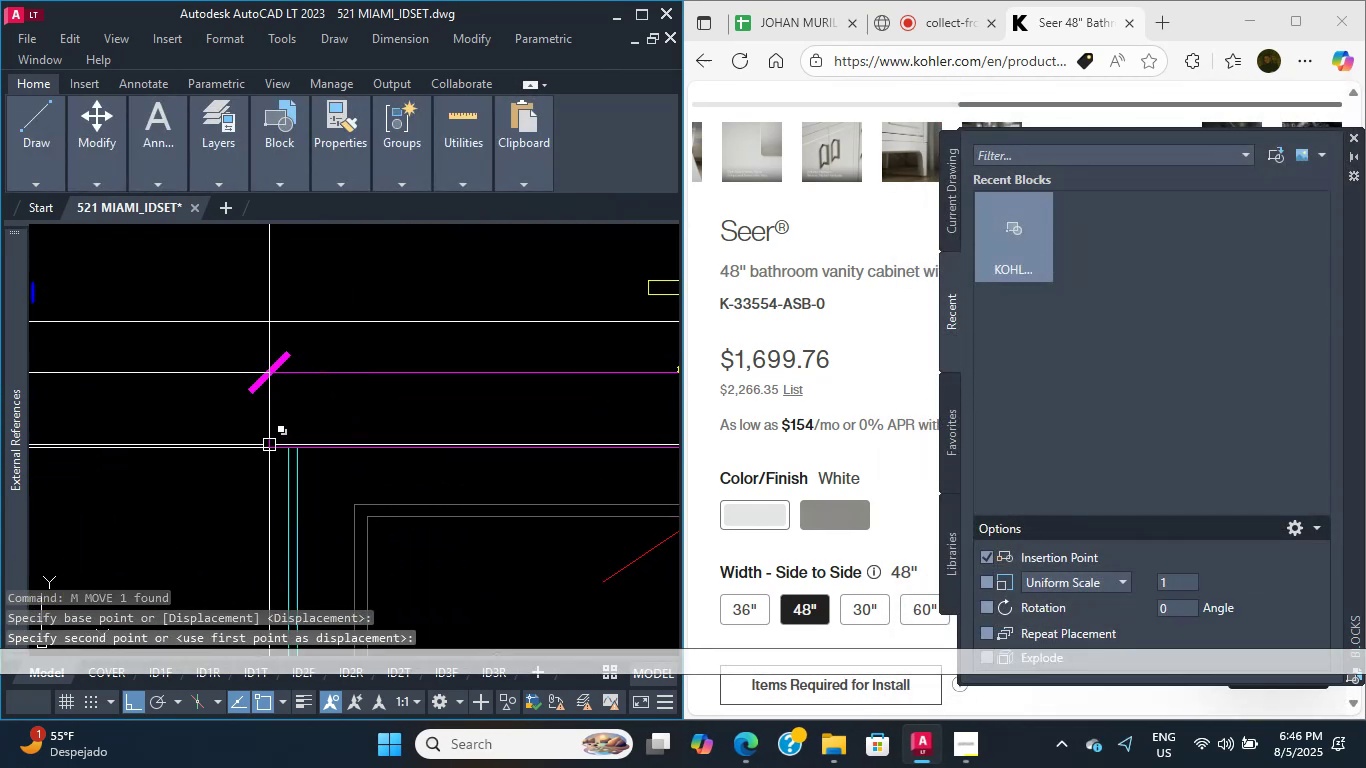 
scroll: coordinate [325, 461], scroll_direction: down, amount: 9.0
 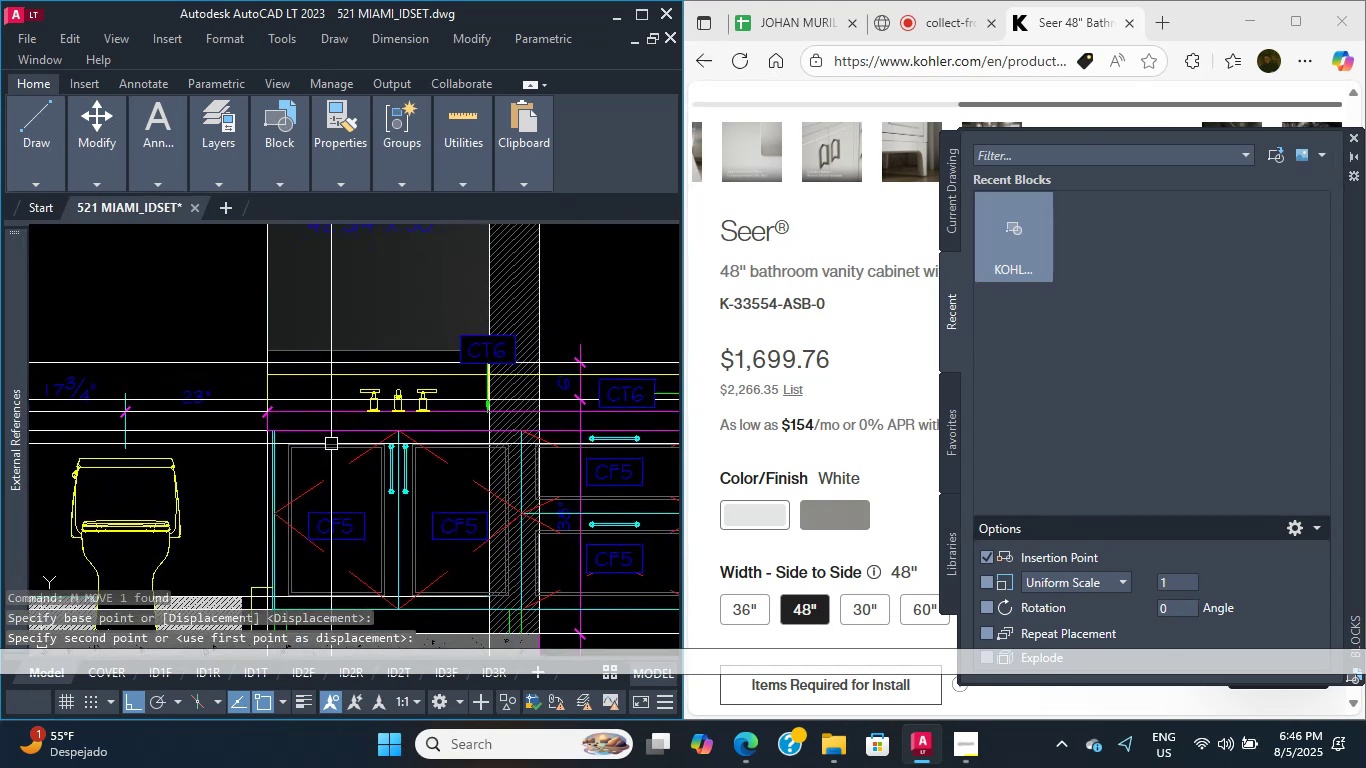 
left_click_drag(start_coordinate=[343, 449], to_coordinate=[336, 448])
 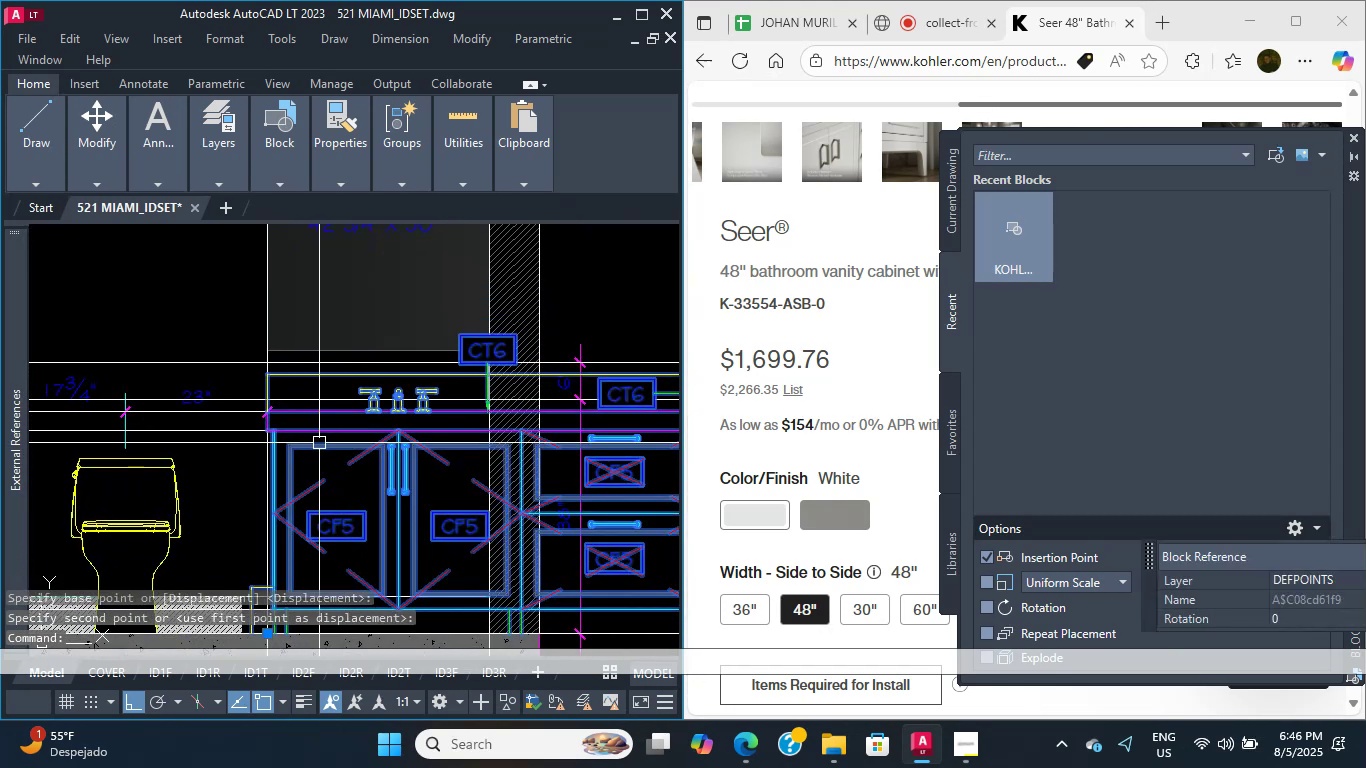 
scroll: coordinate [319, 445], scroll_direction: down, amount: 1.0
 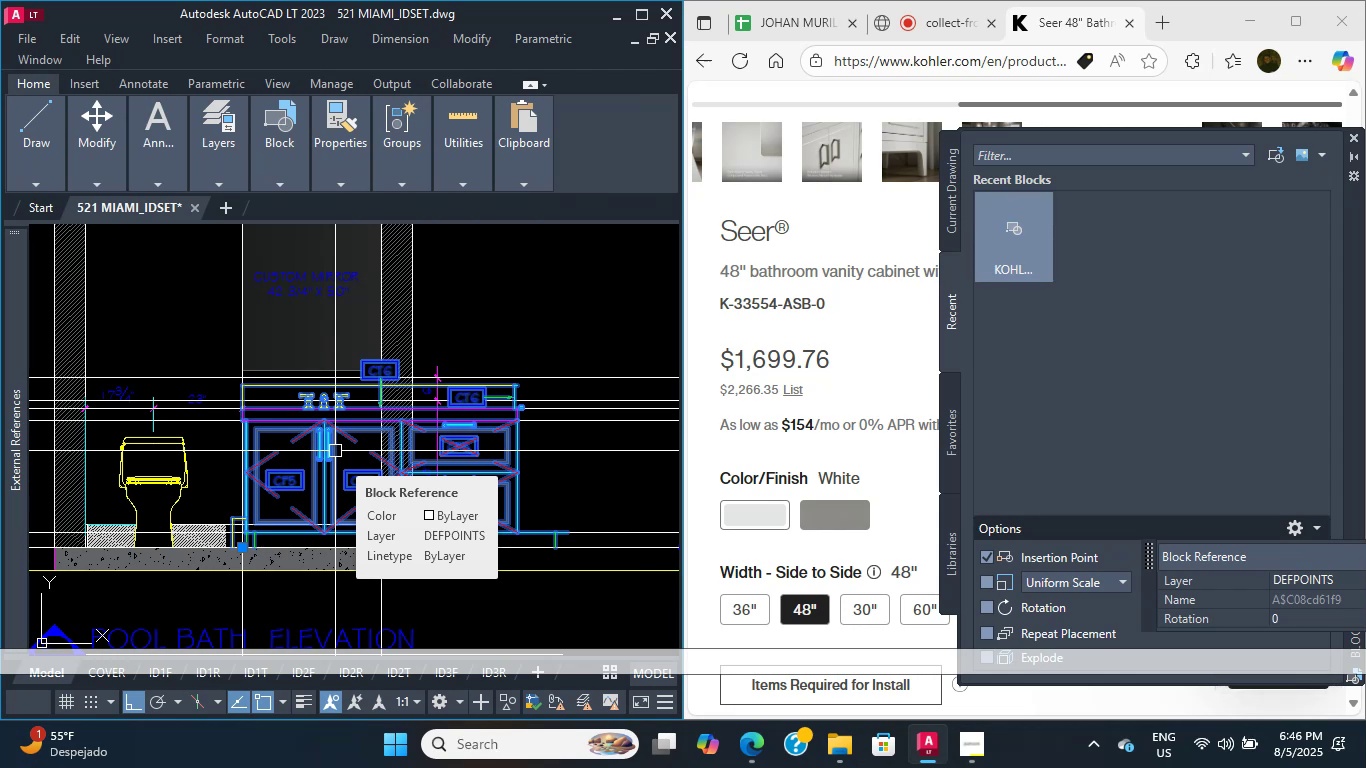 
wait(27.08)
 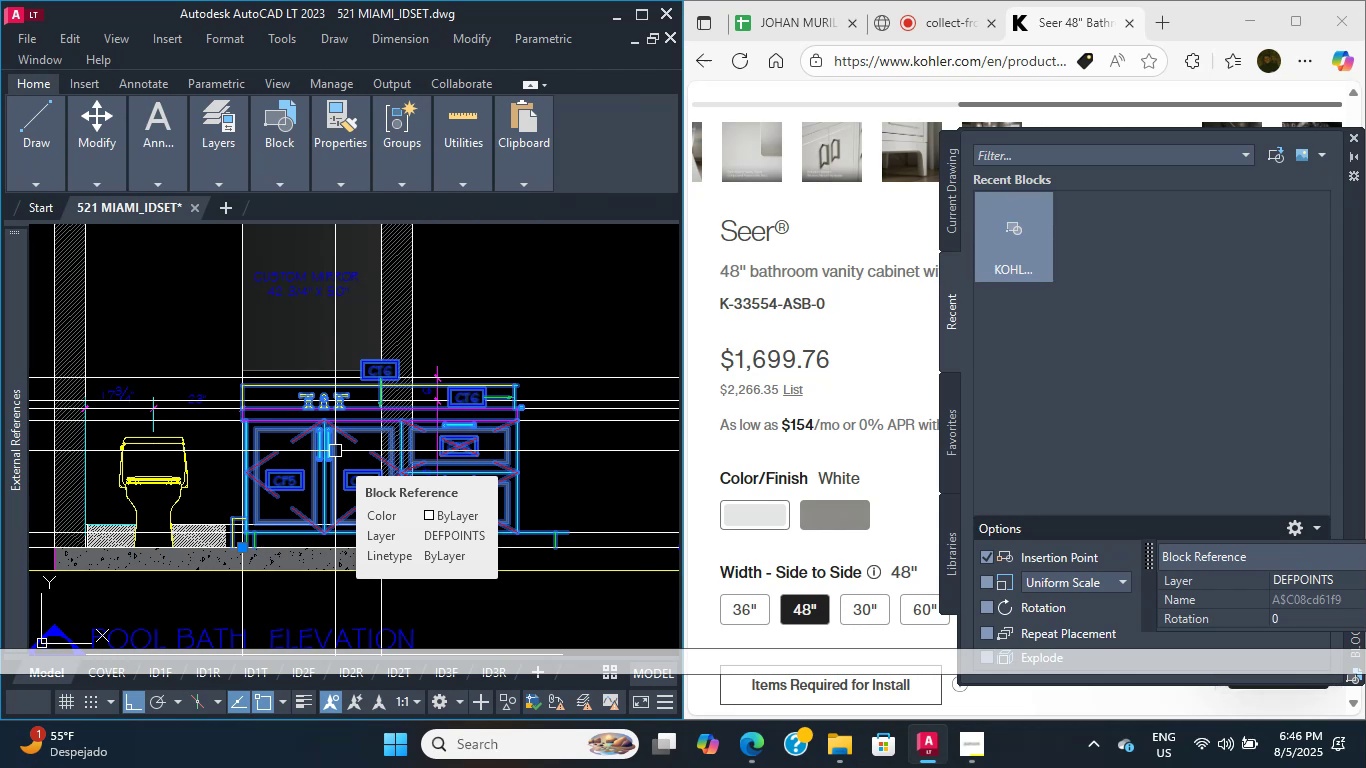 
scroll: coordinate [314, 356], scroll_direction: up, amount: 5.0
 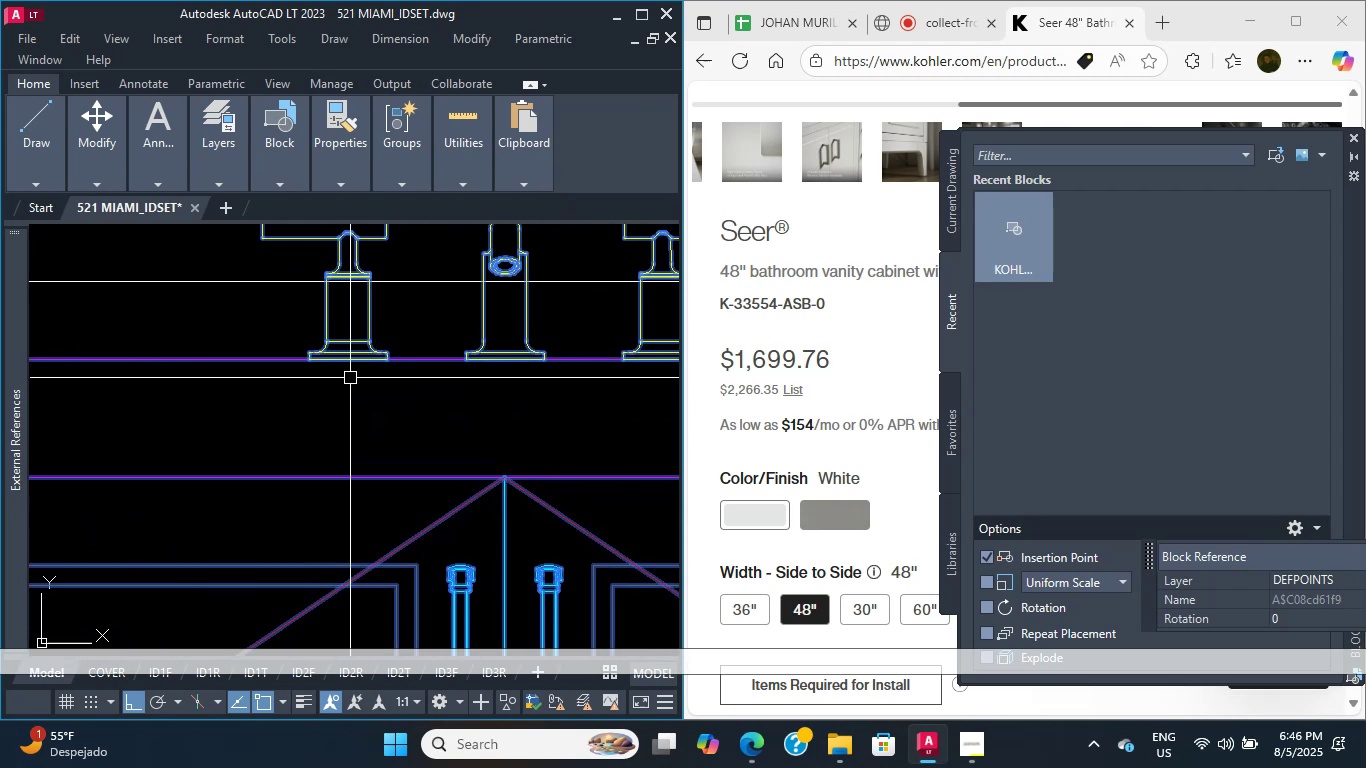 
left_click([350, 379])
 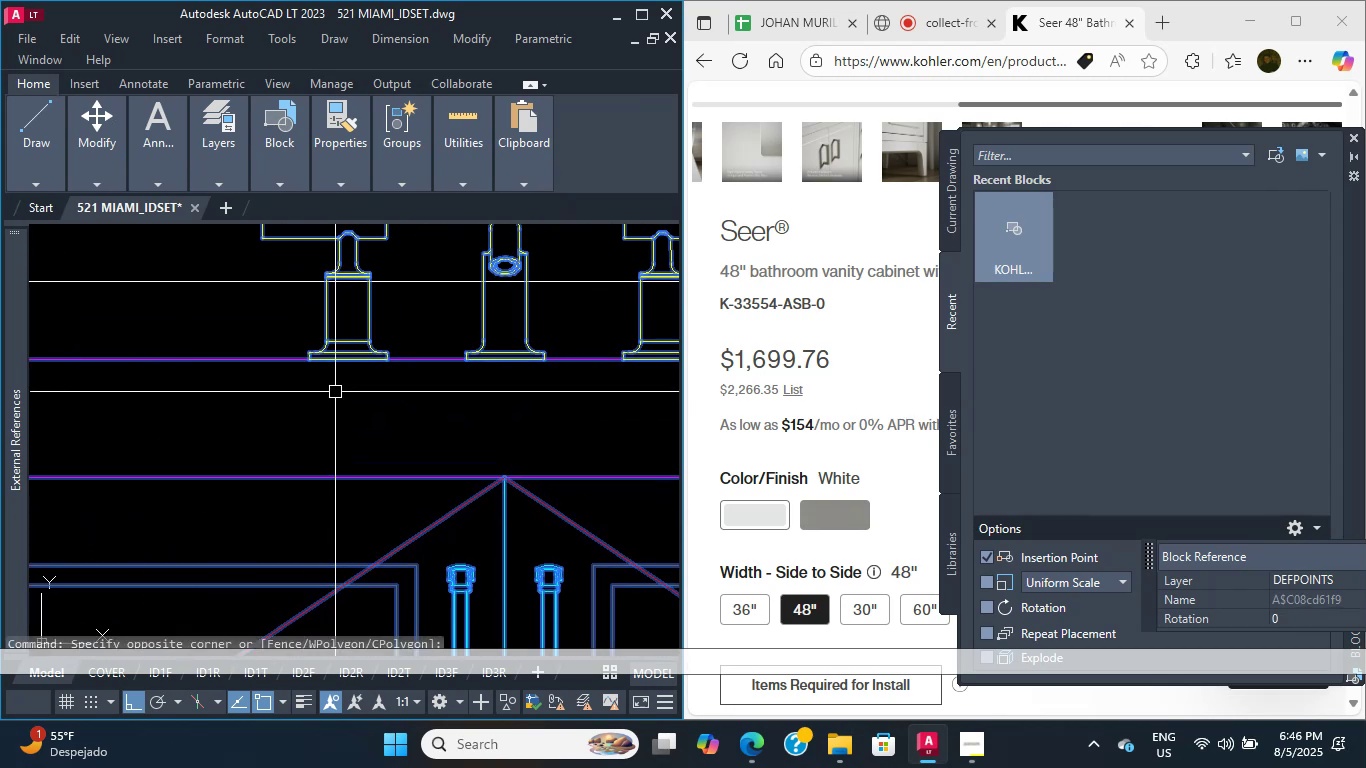 
triple_click([334, 392])
 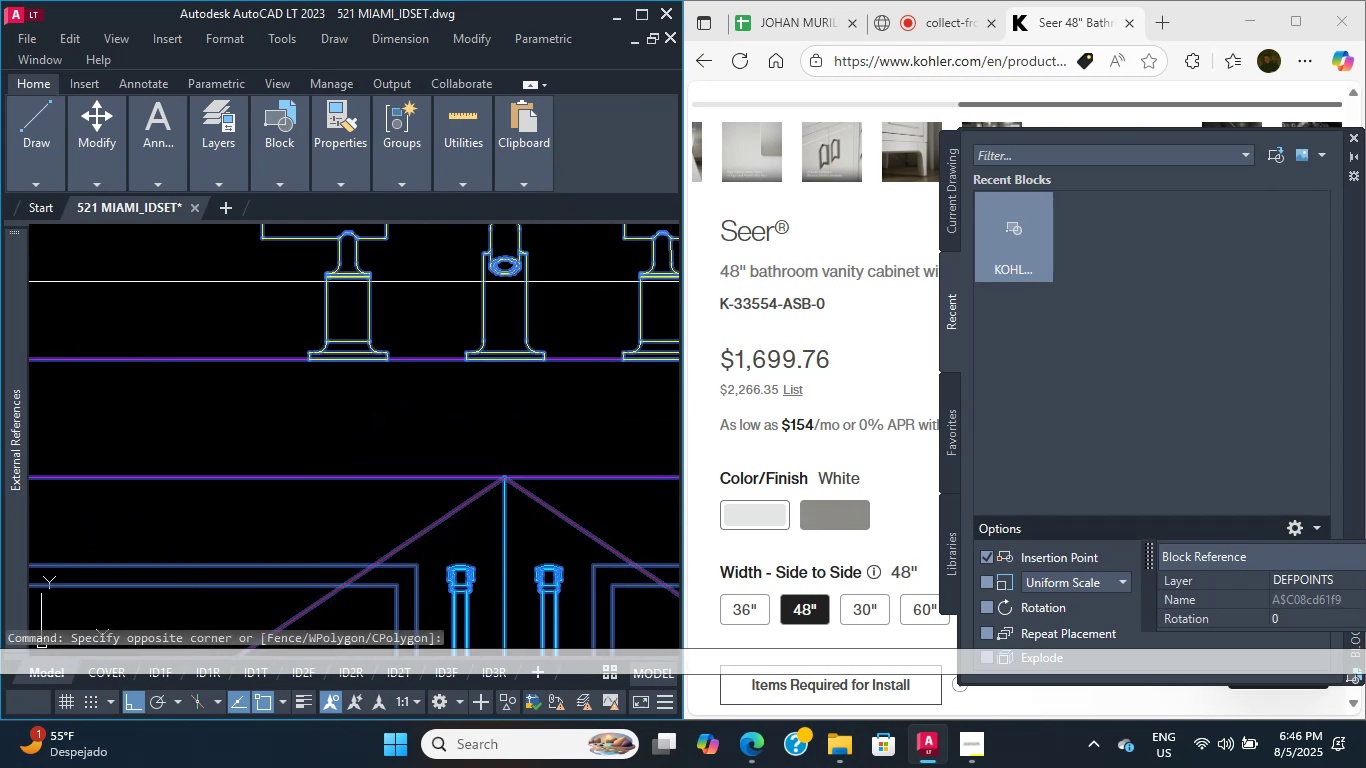 
triple_click([334, 392])
 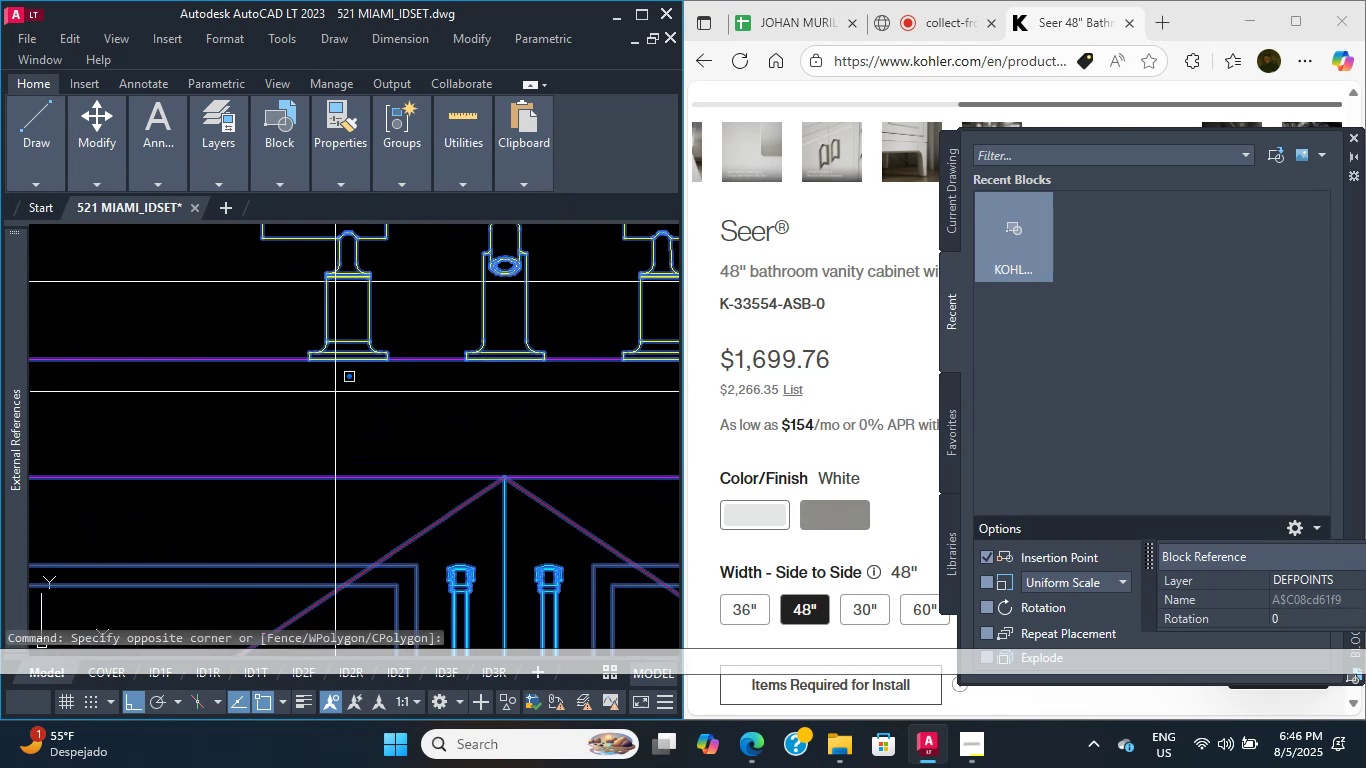 
triple_click([334, 392])
 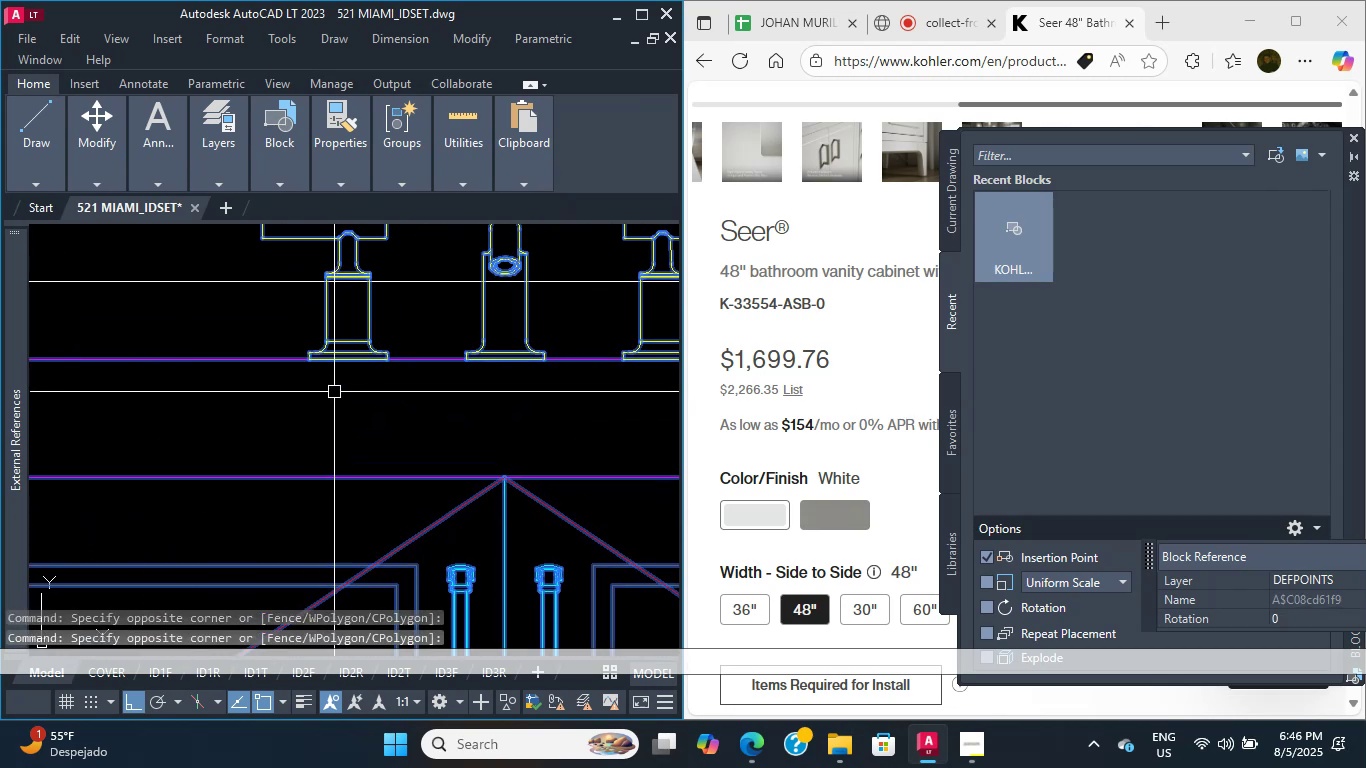 
triple_click([334, 392])
 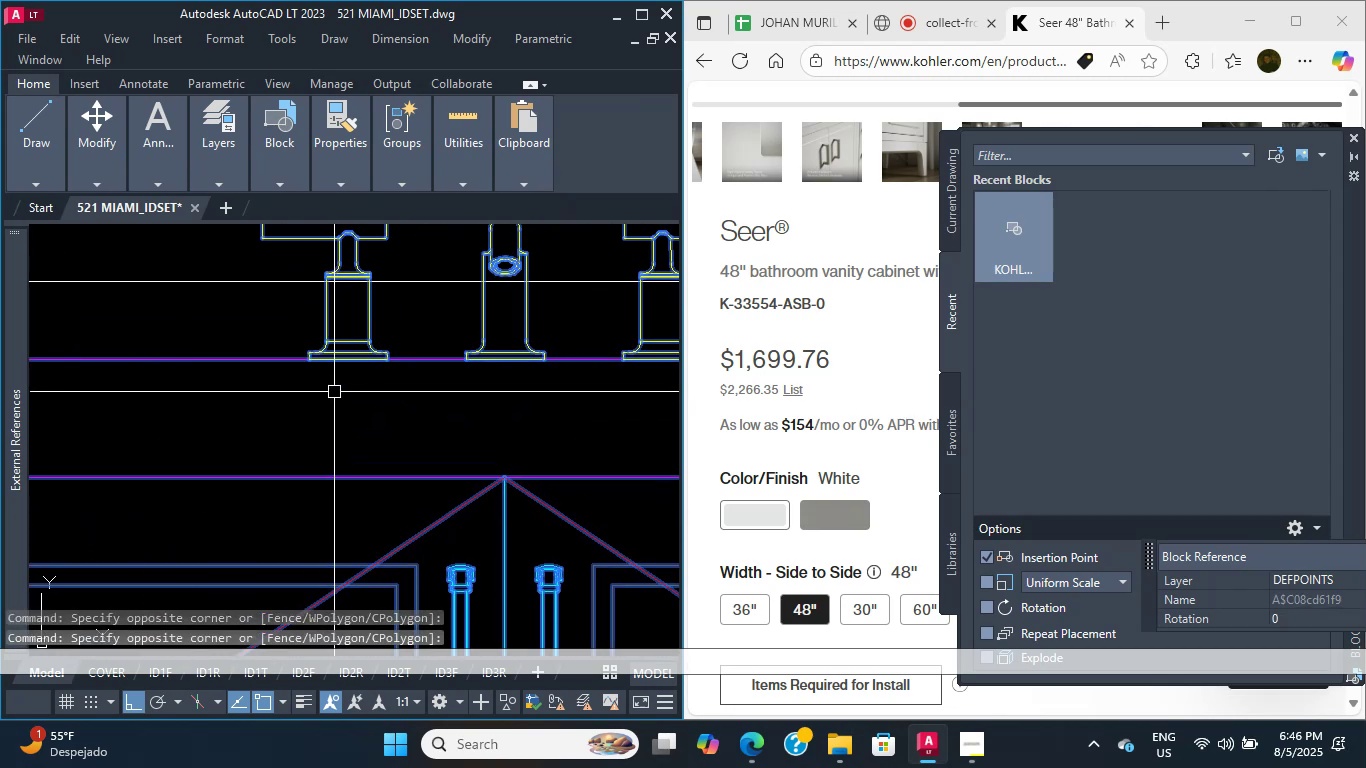 
triple_click([334, 392])
 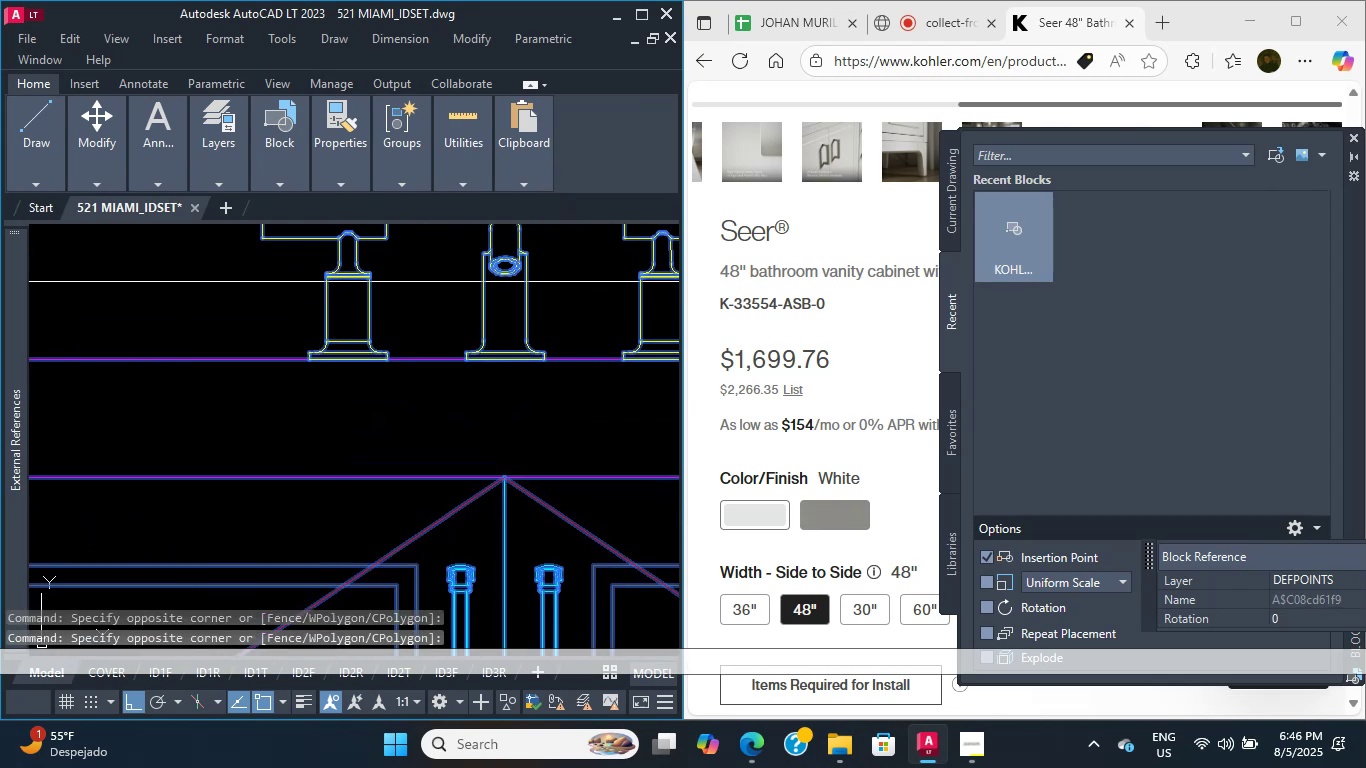 
triple_click([334, 392])
 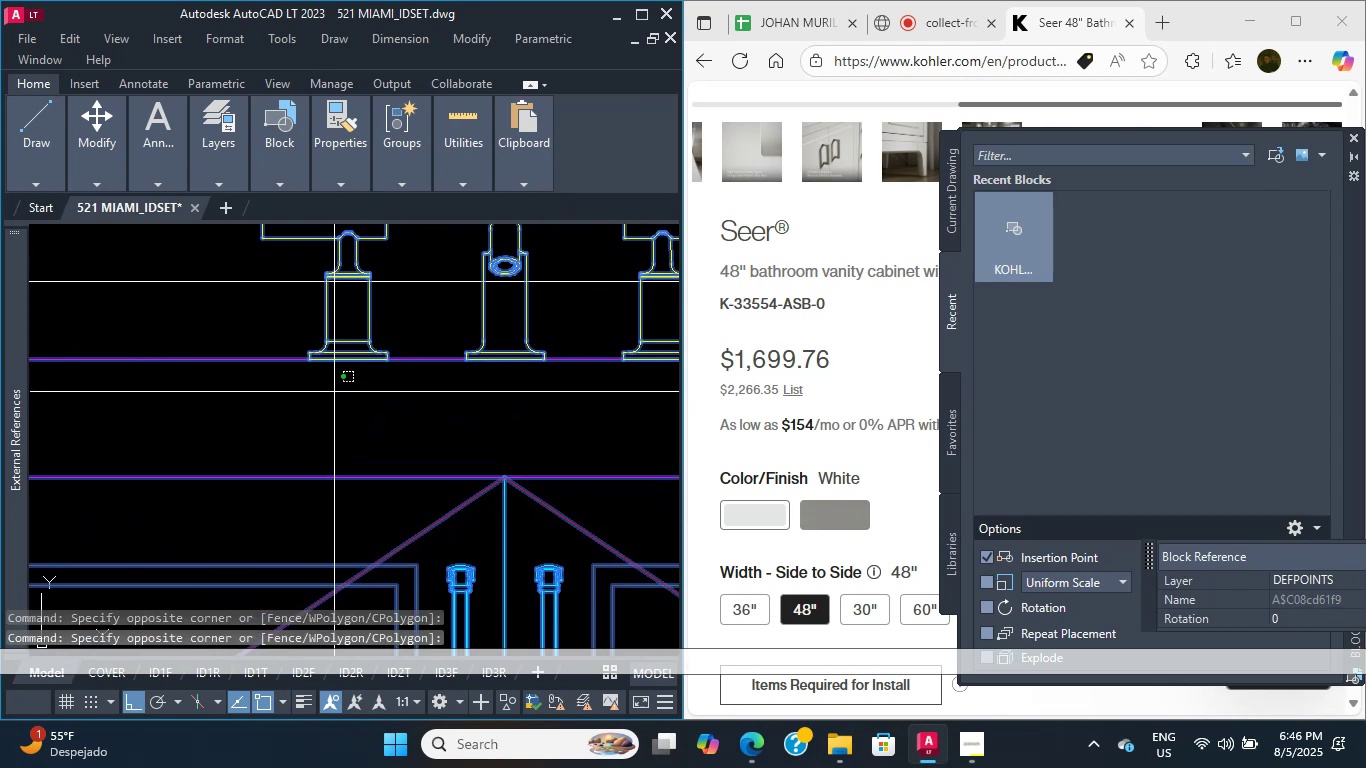 
triple_click([334, 392])
 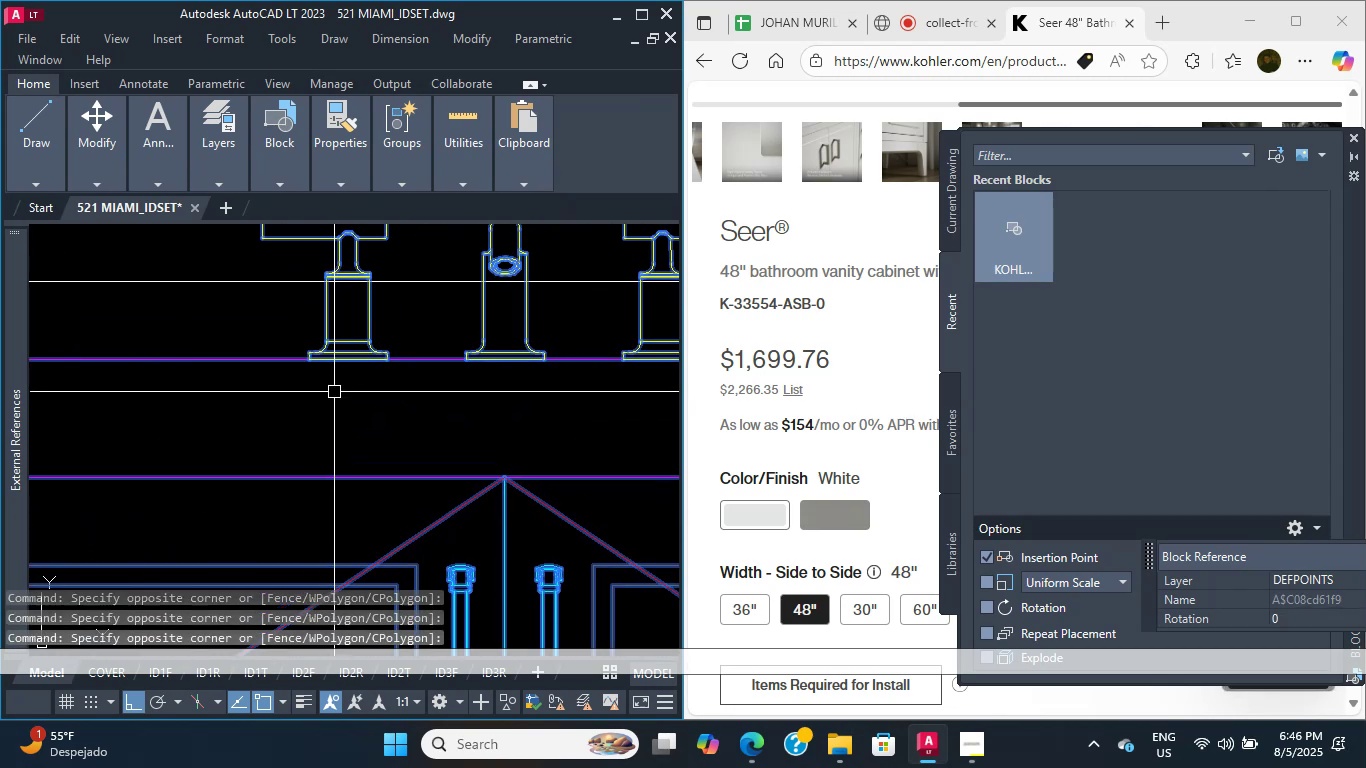 
triple_click([334, 392])
 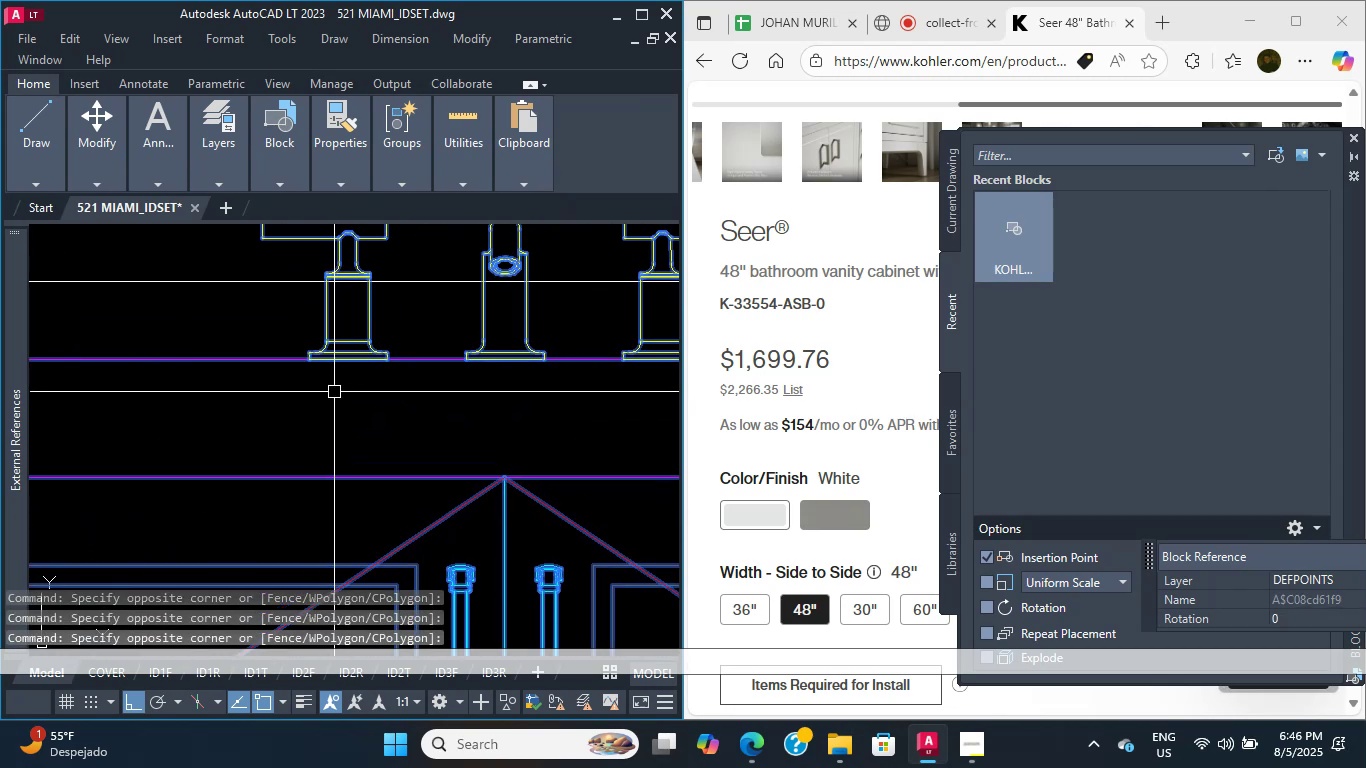 
triple_click([334, 392])
 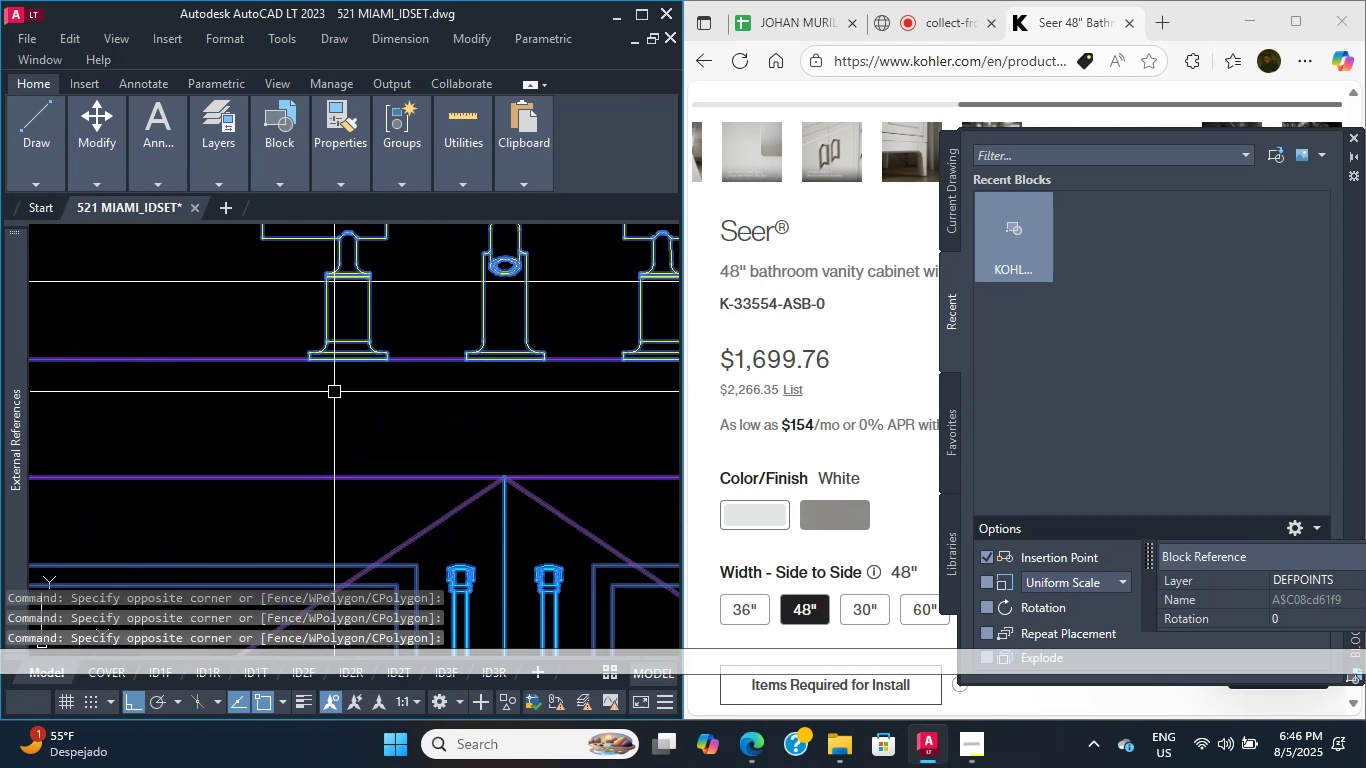 
triple_click([334, 392])
 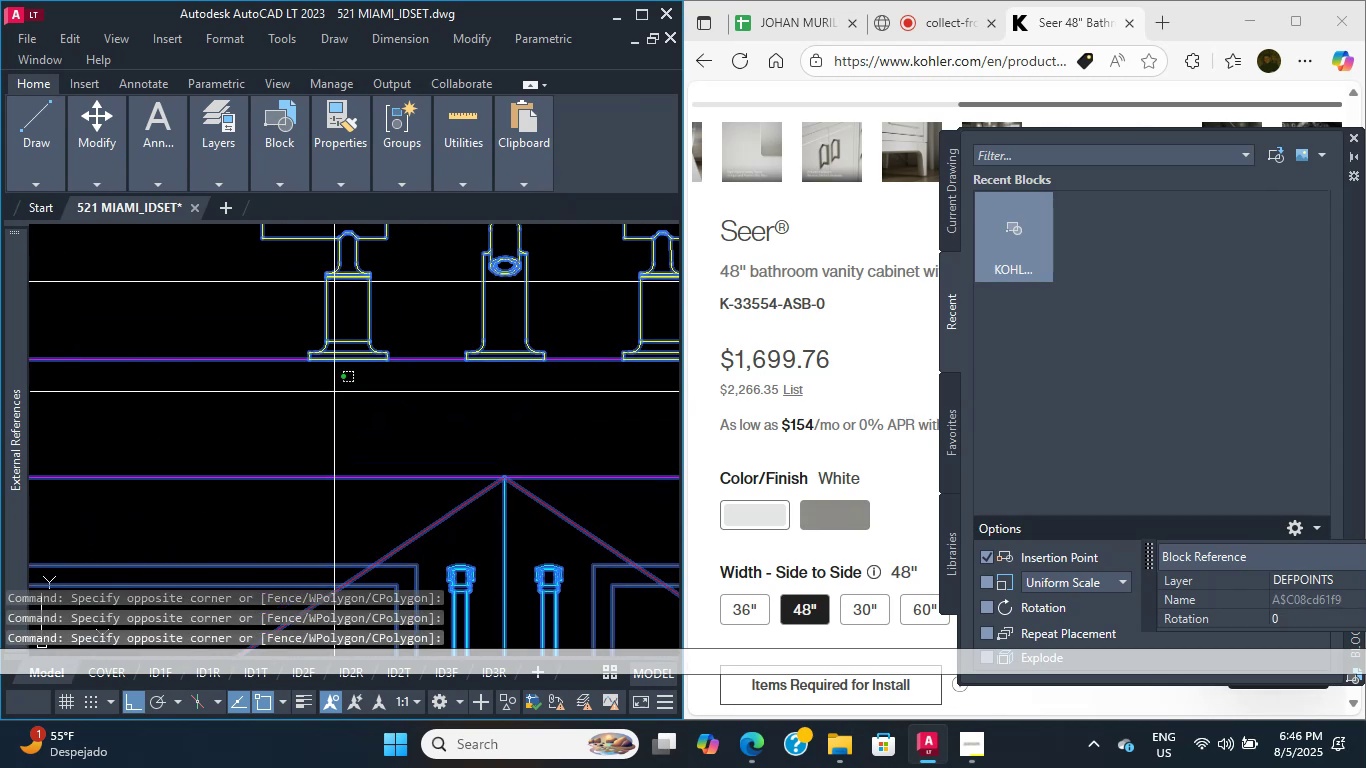 
triple_click([334, 392])
 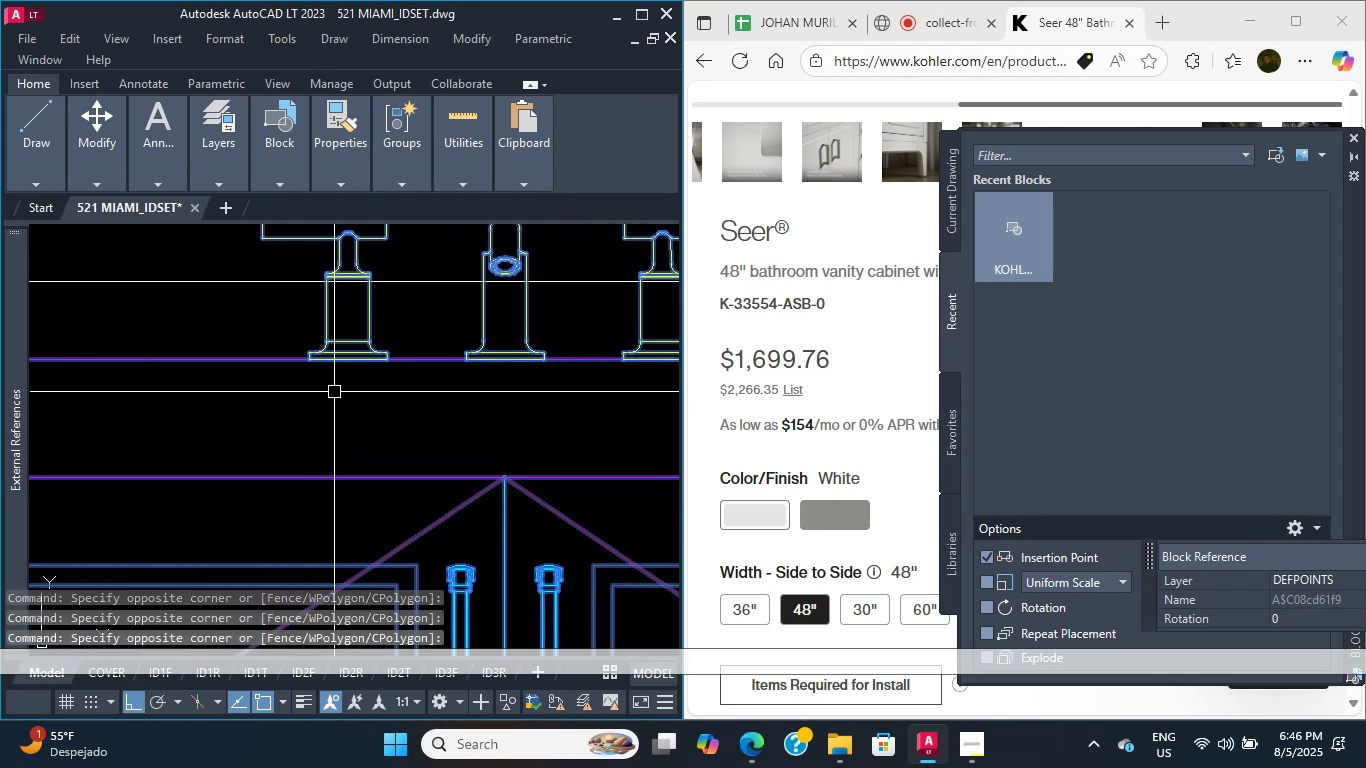 
triple_click([334, 392])
 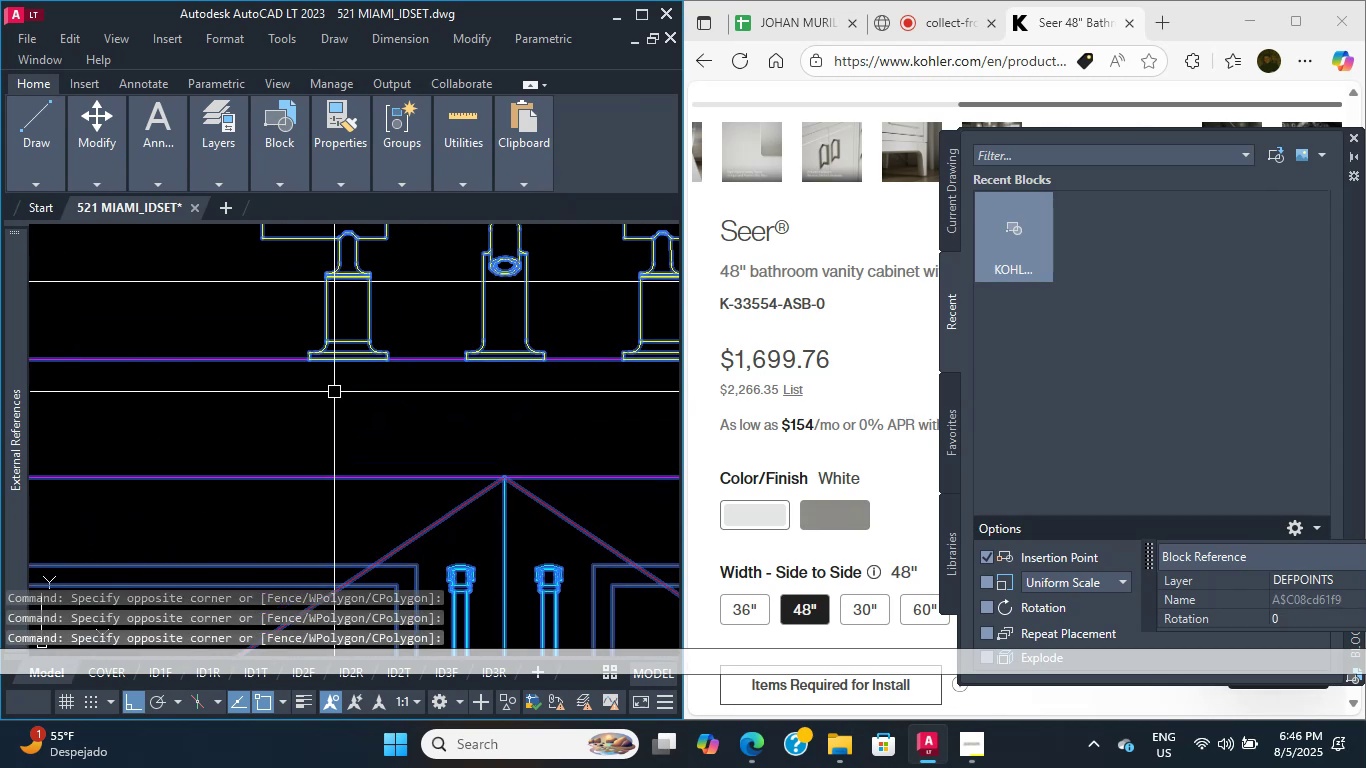 
triple_click([334, 392])
 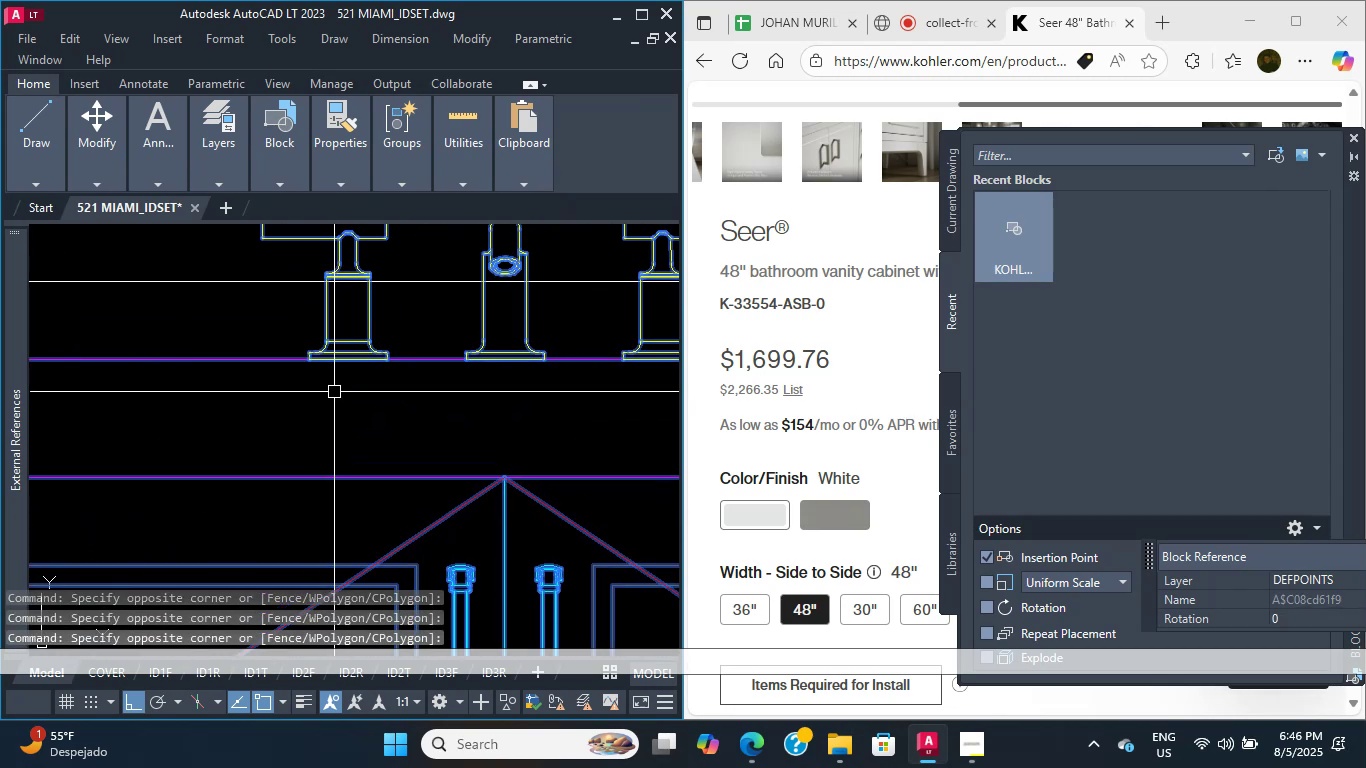 
triple_click([334, 392])
 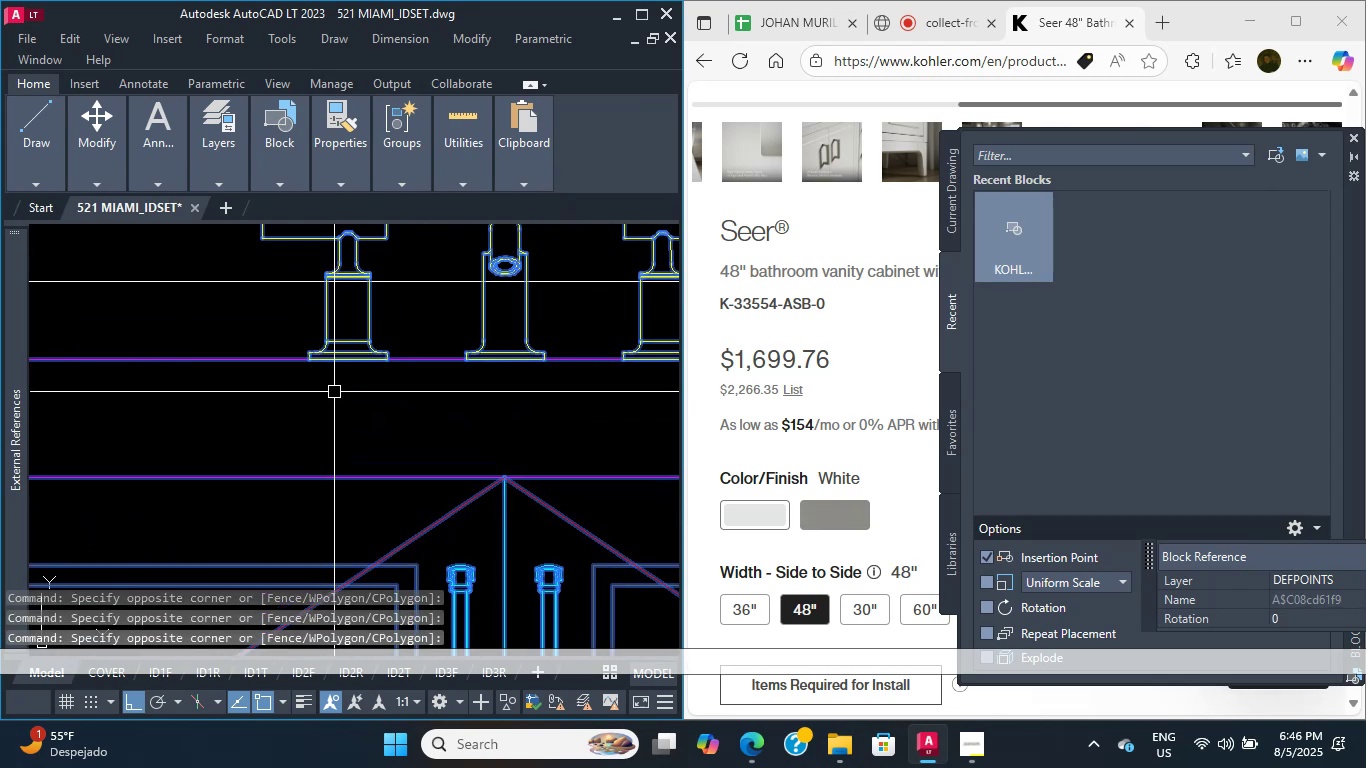 
double_click([334, 392])
 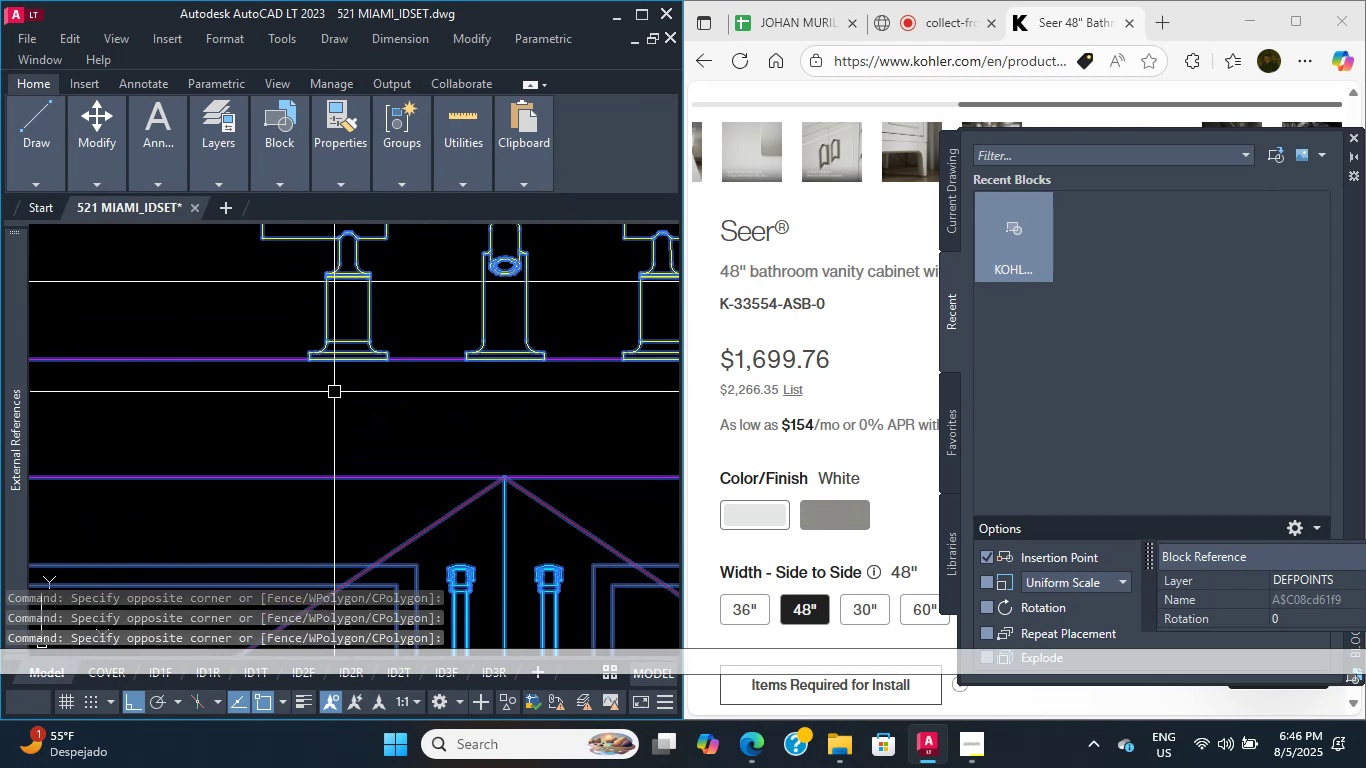 
double_click([334, 392])
 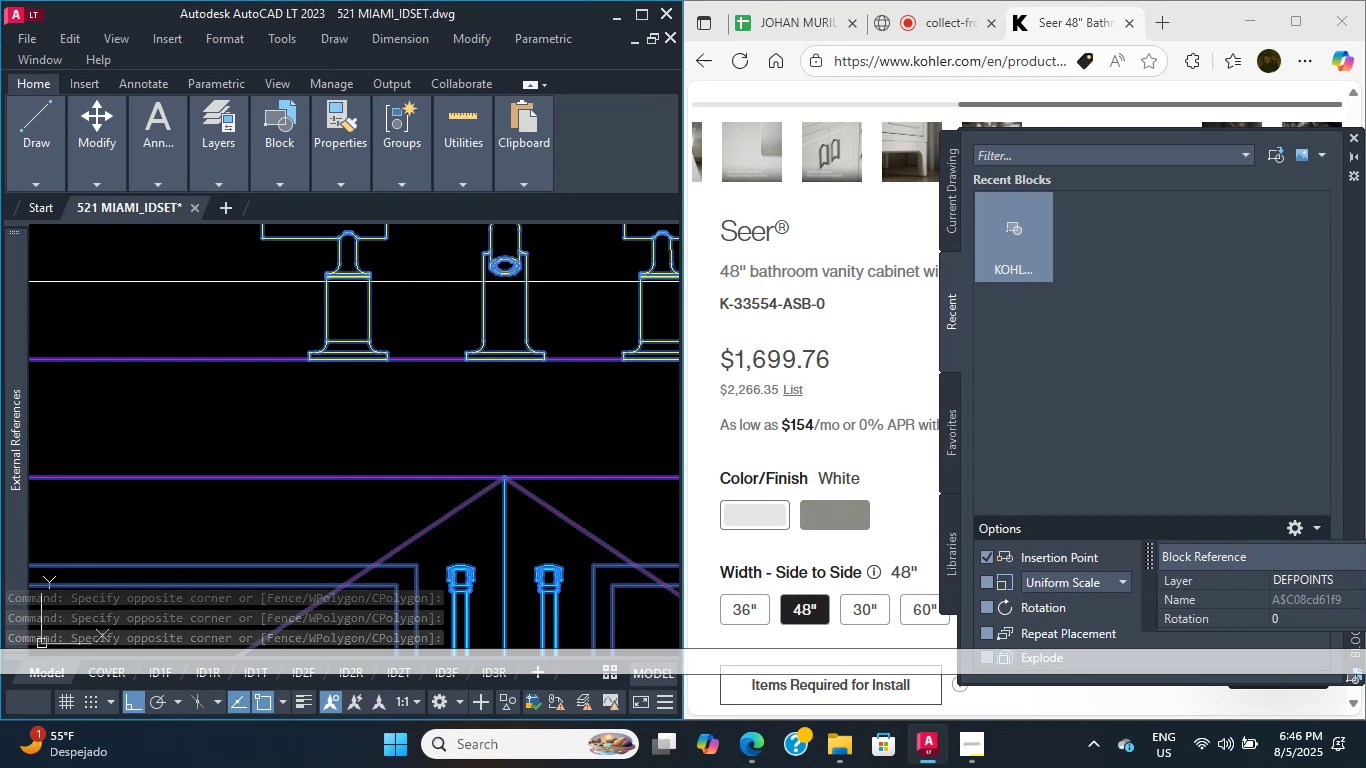 
triple_click([334, 392])
 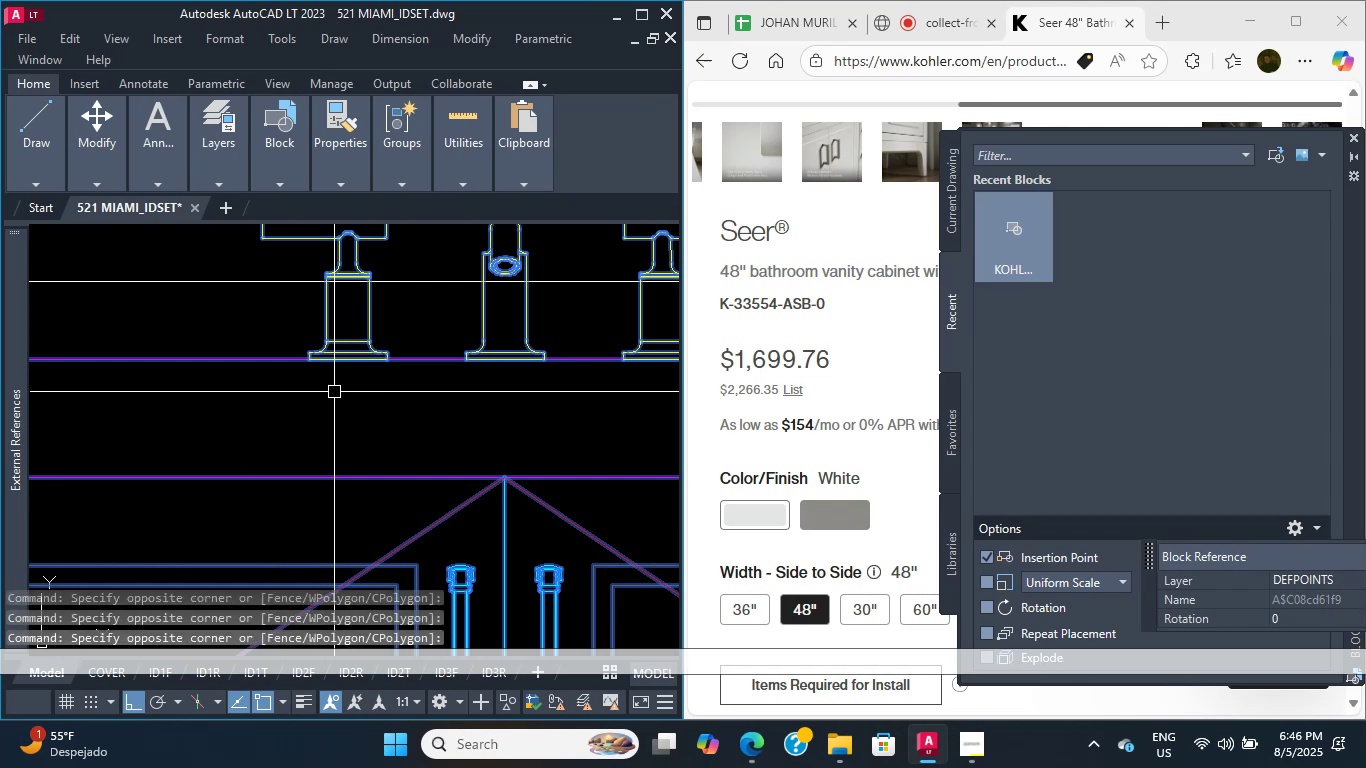 
triple_click([334, 392])
 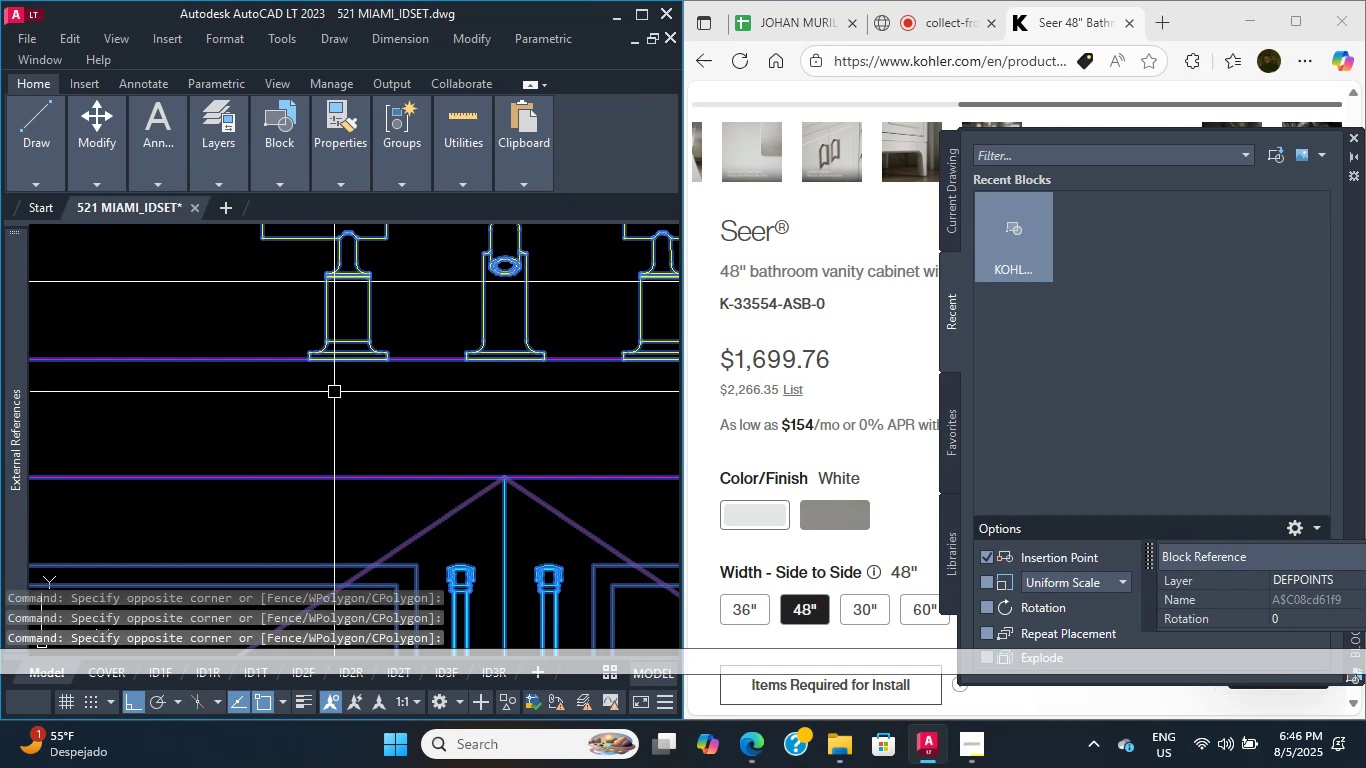 
scroll: coordinate [344, 440], scroll_direction: down, amount: 6.0
 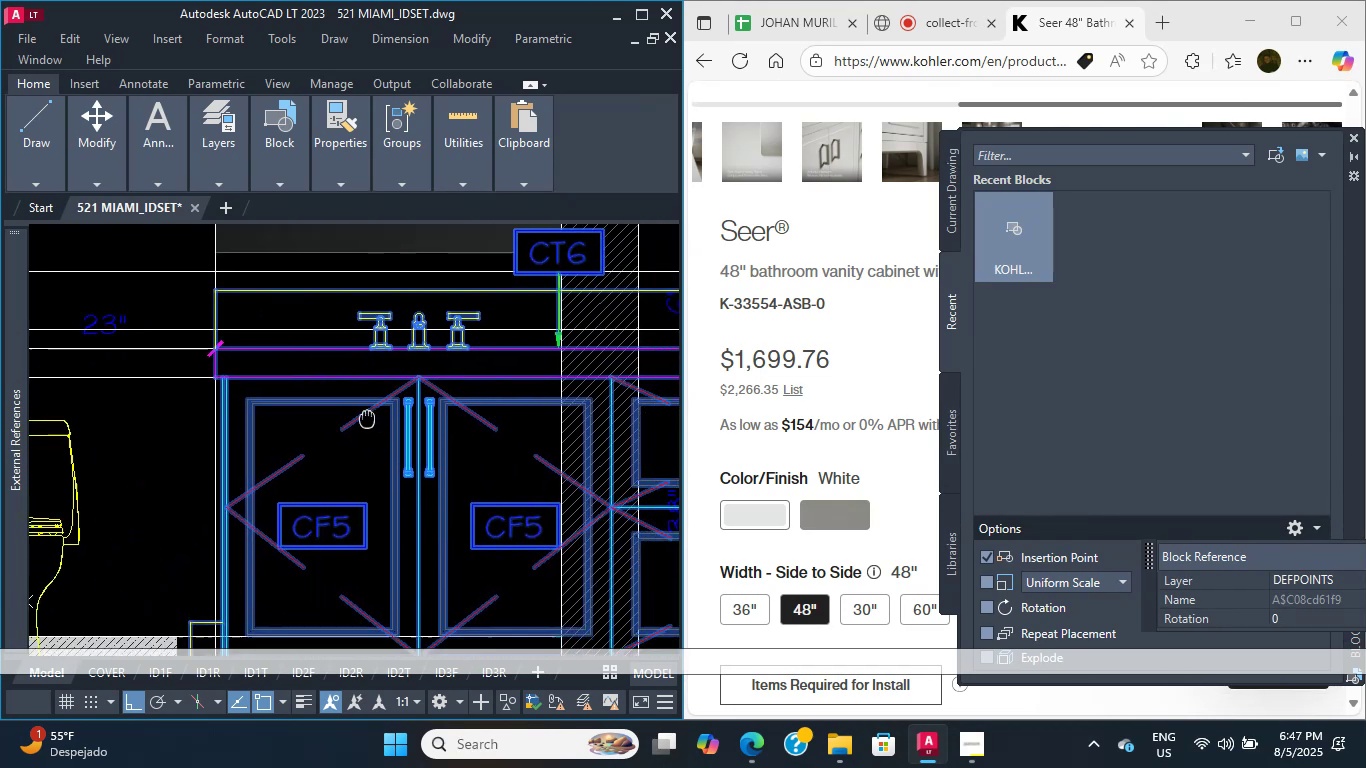 
key(Escape)
 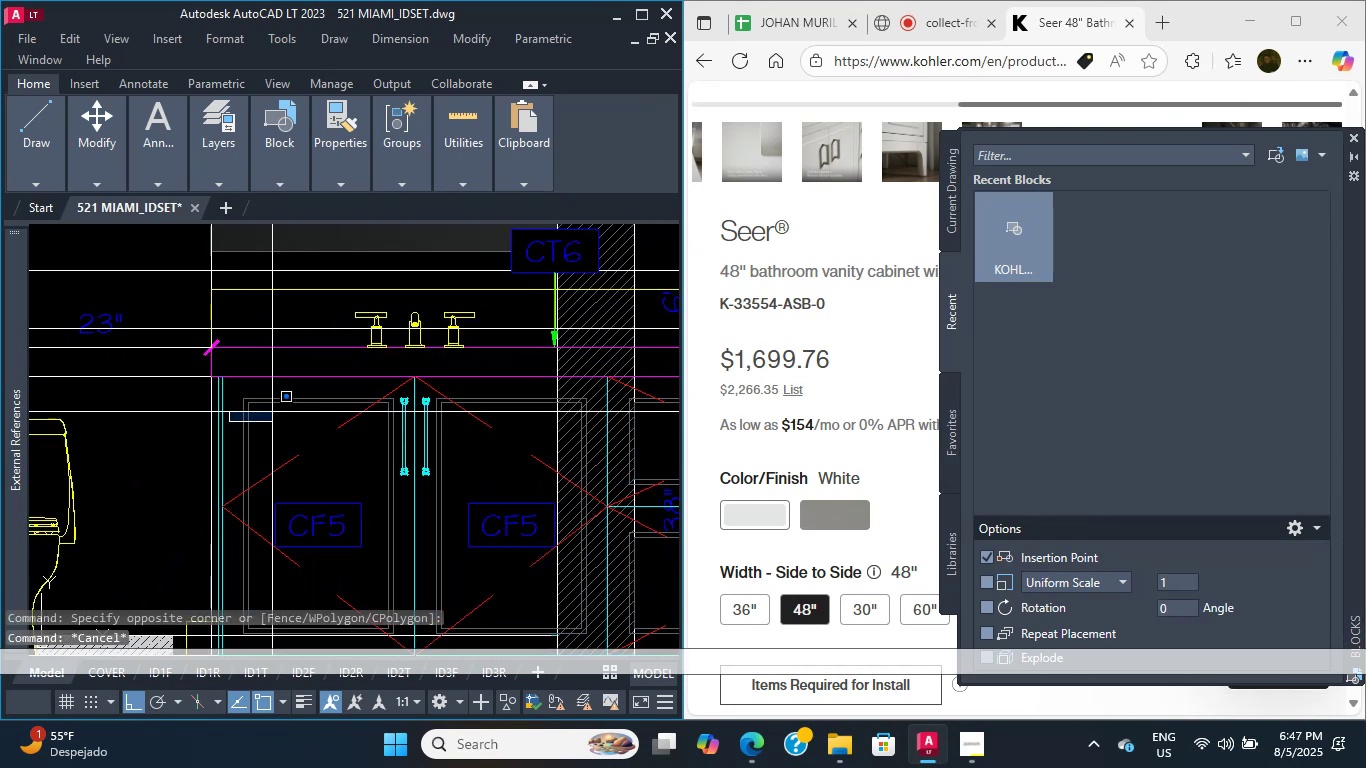 
key(Escape)
 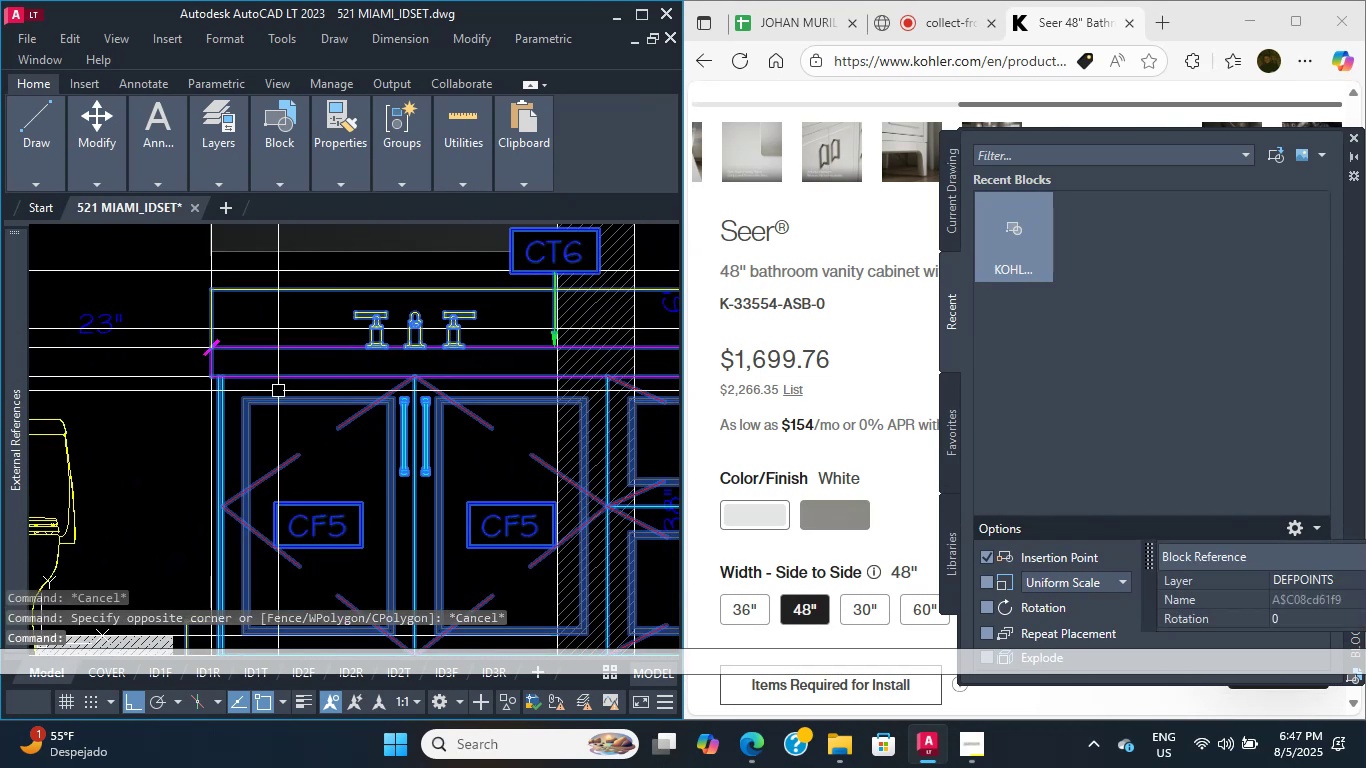 
scroll: coordinate [309, 403], scroll_direction: down, amount: 1.0
 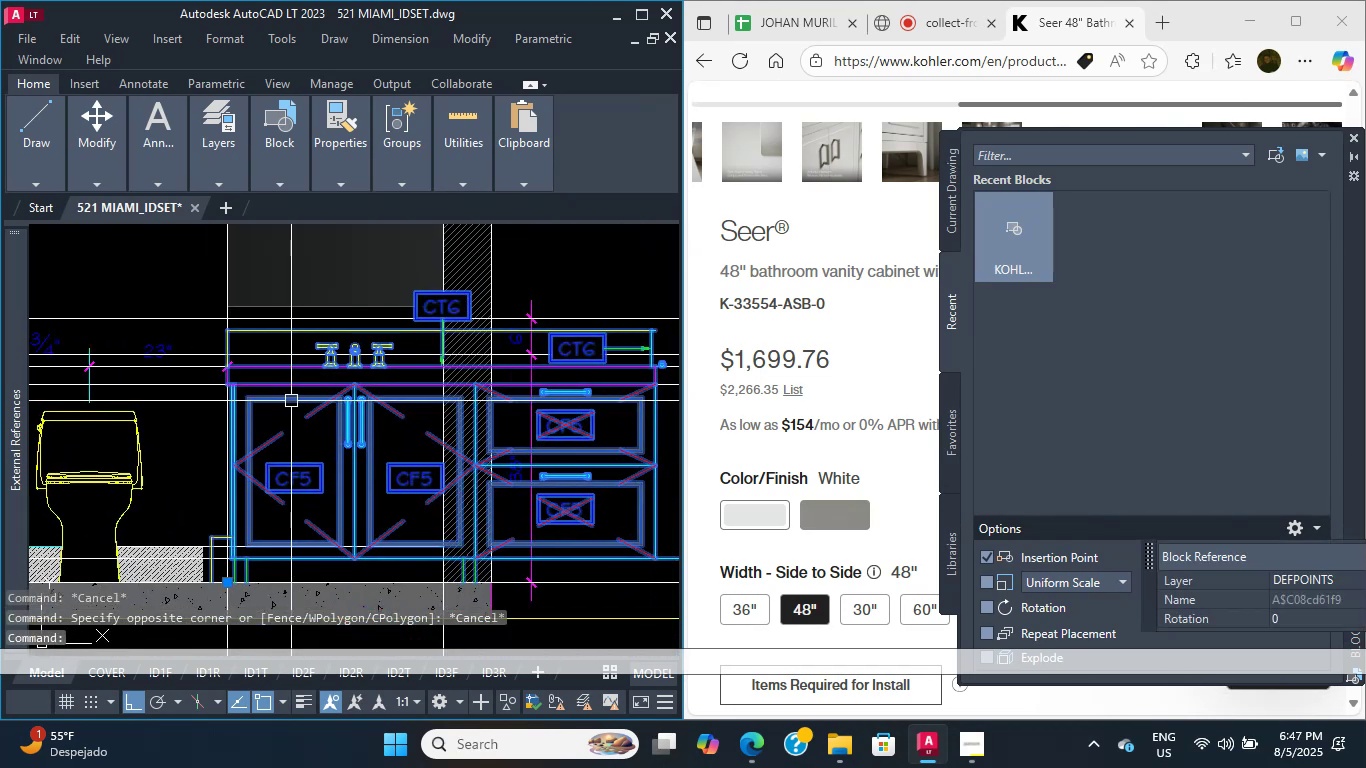 
right_click([291, 401])
 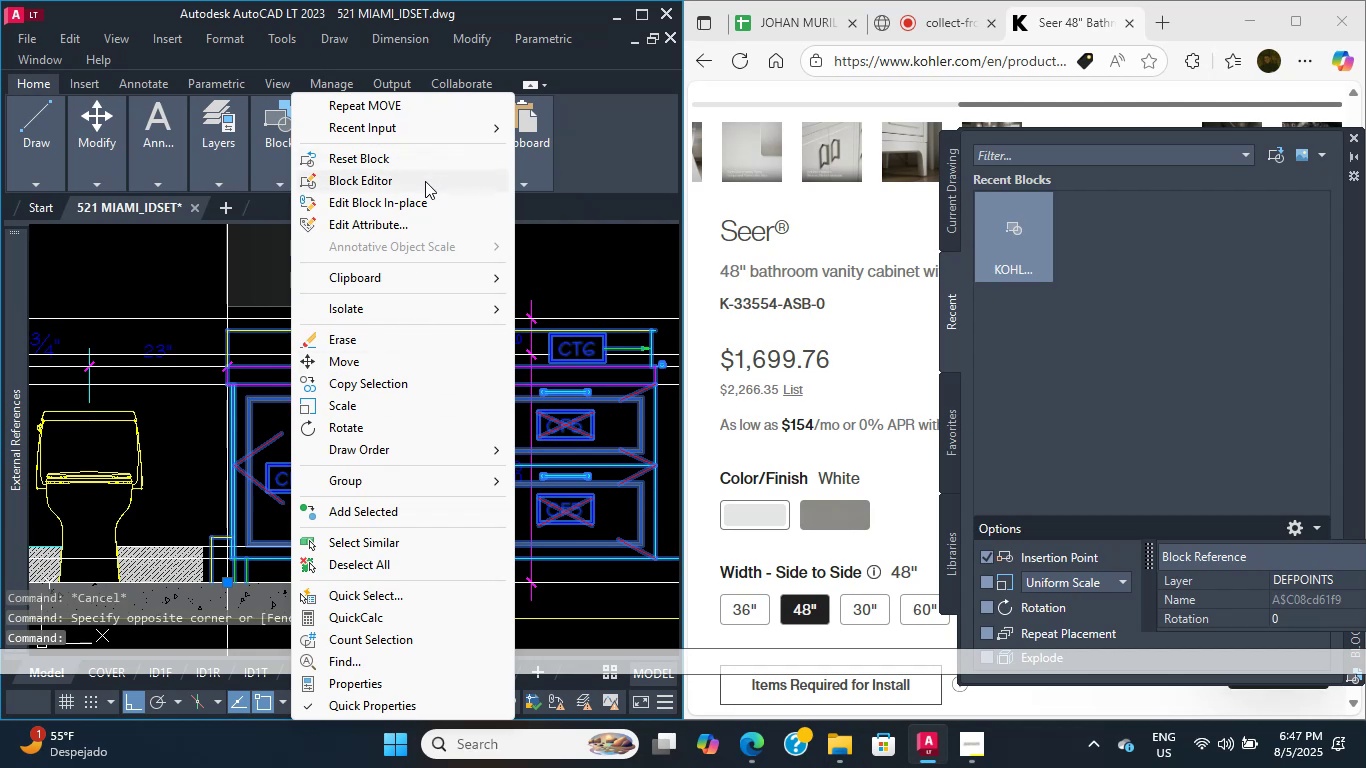 
left_click([425, 198])
 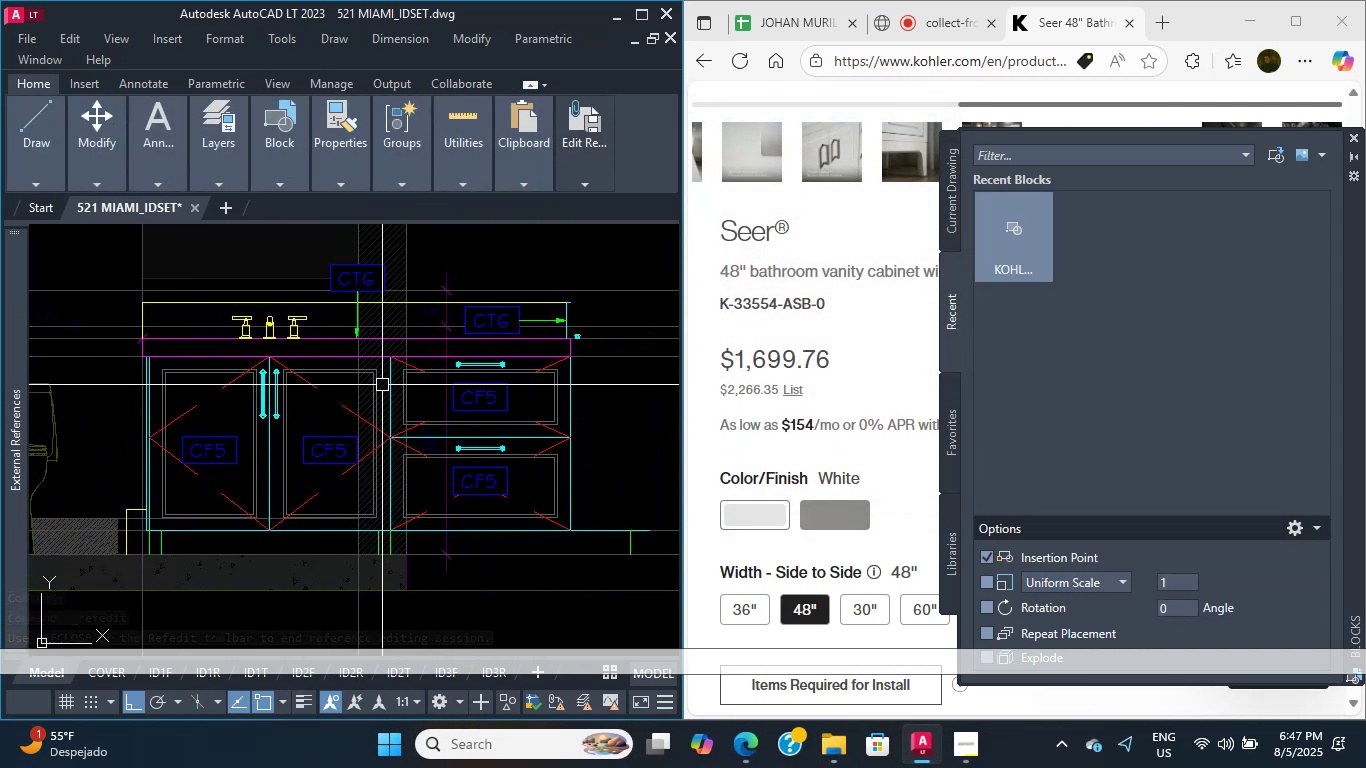 
wait(13.5)
 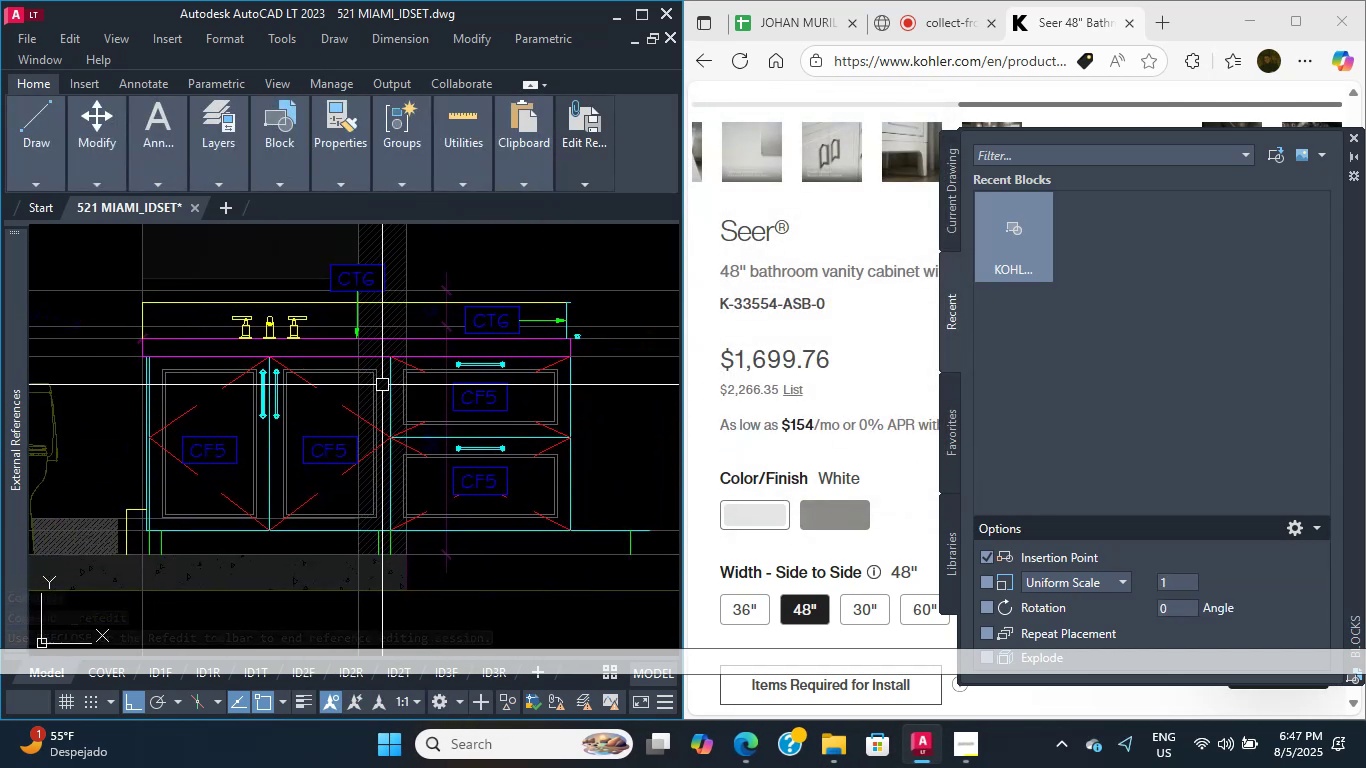 
left_click([570, 246])
 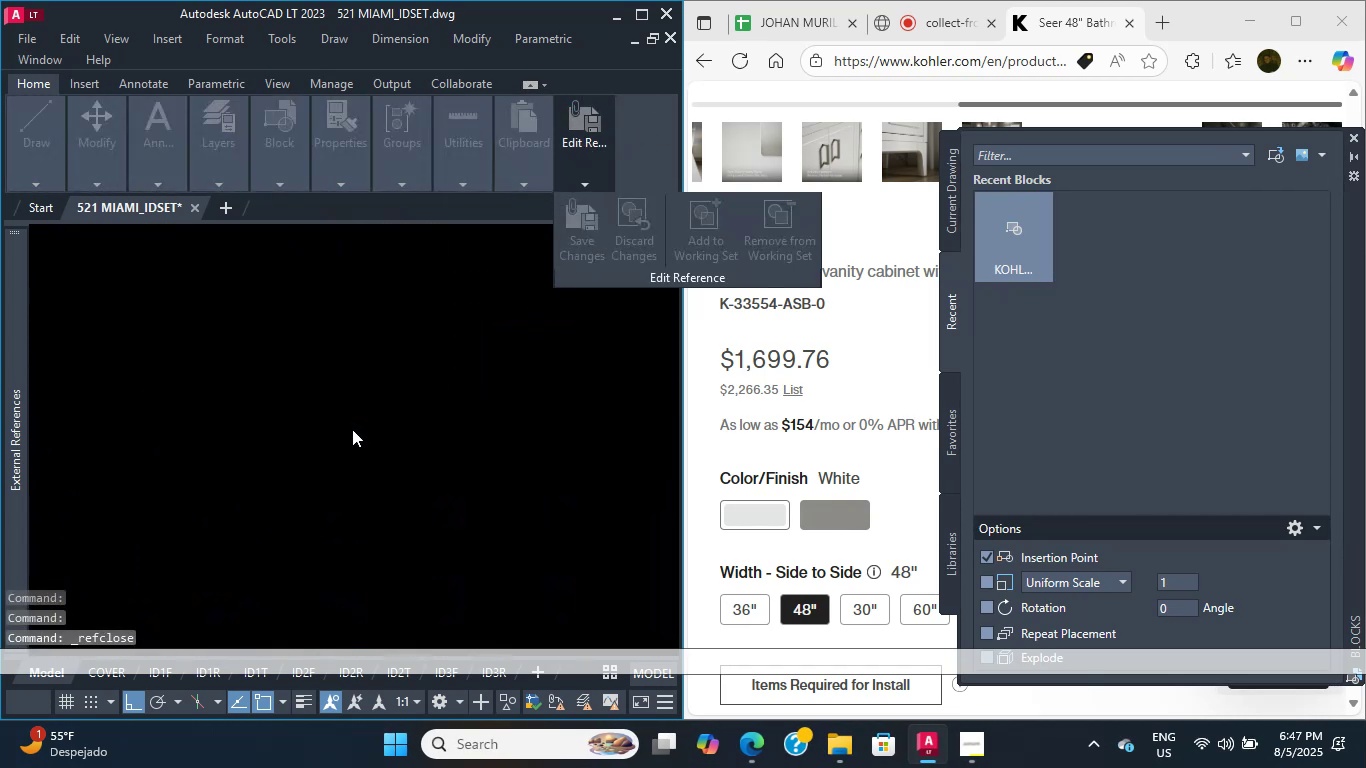 
left_click([365, 410])
 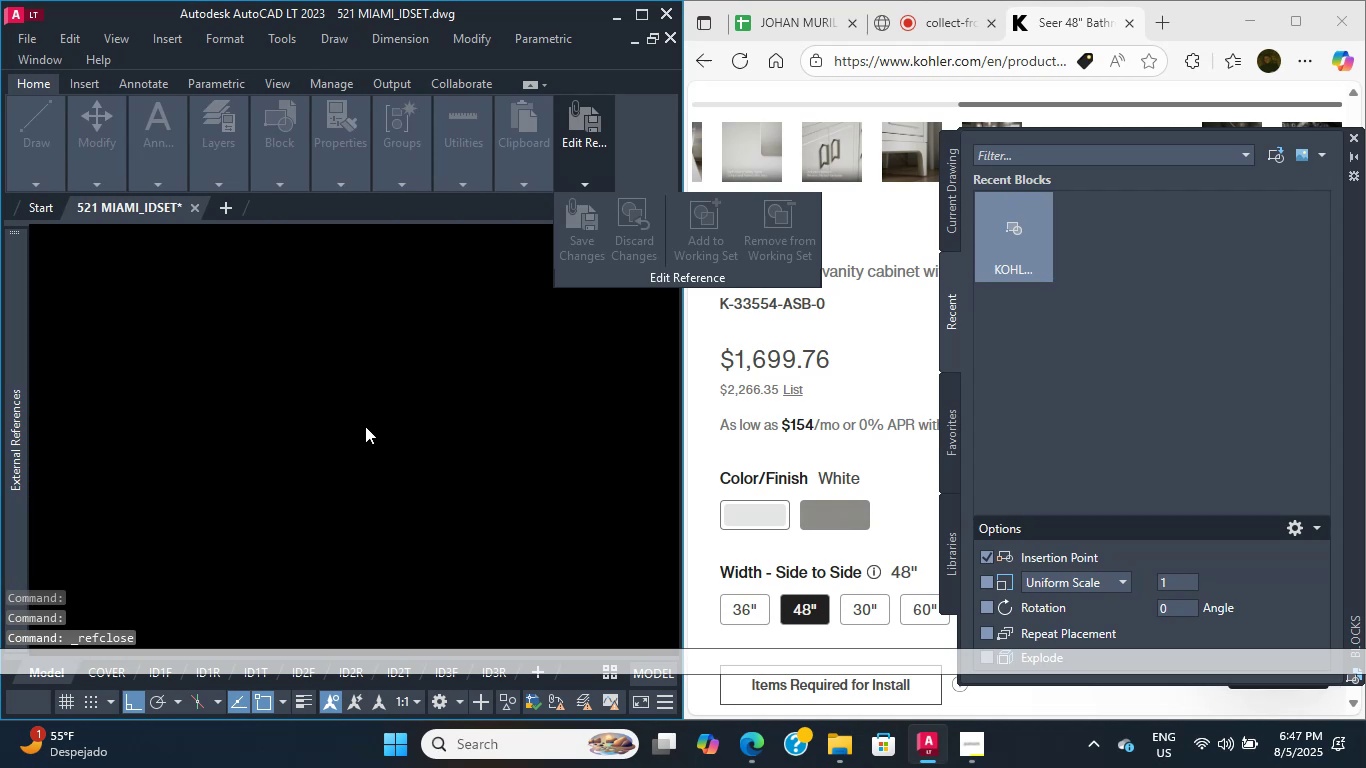 
wait(8.73)
 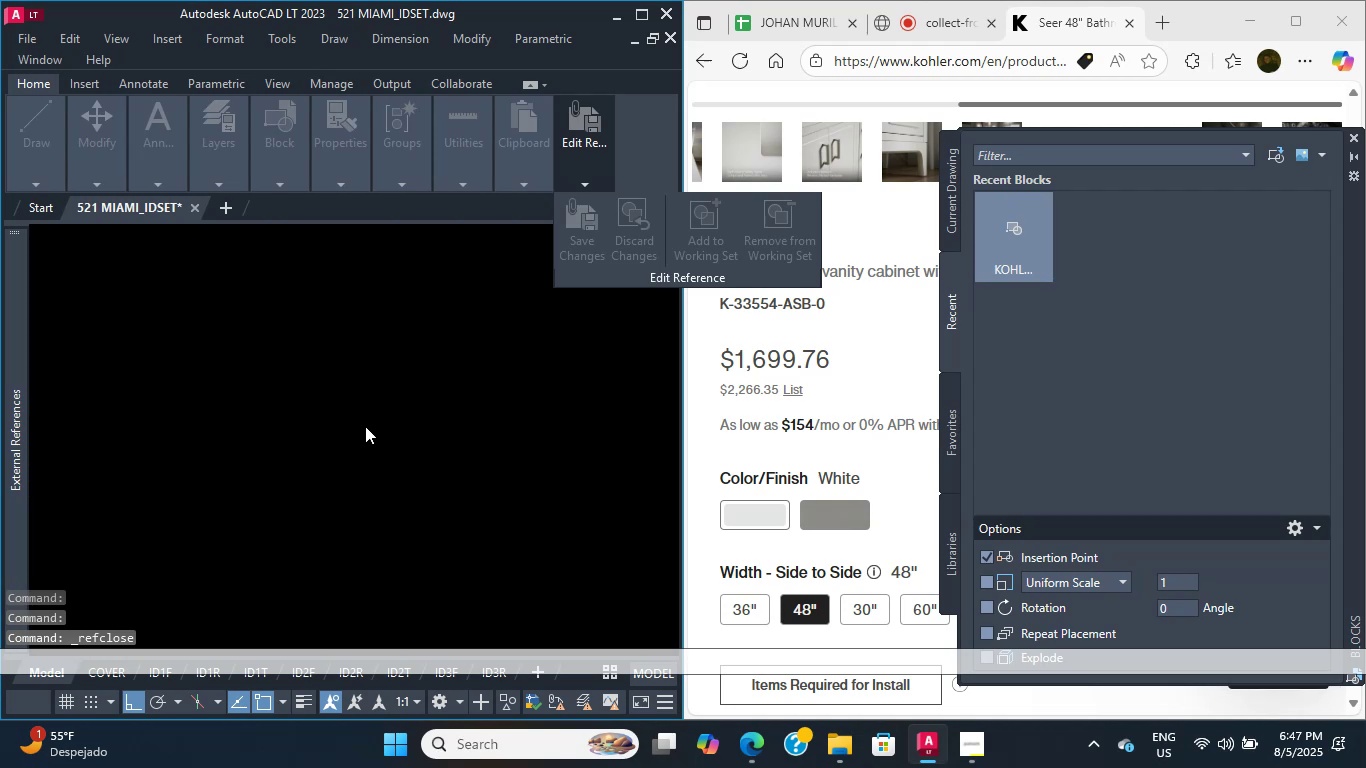 
scroll: coordinate [457, 431], scroll_direction: down, amount: 22.0
 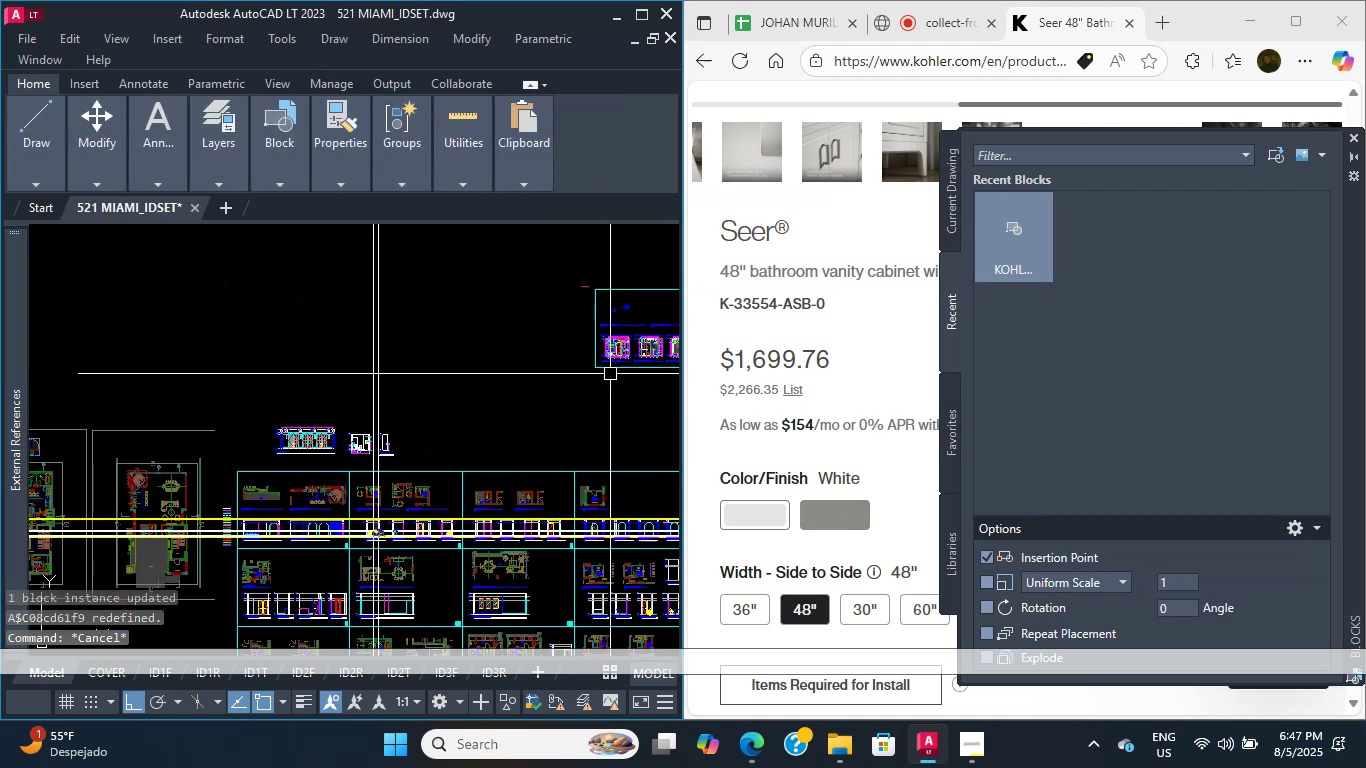 
key(Escape)
 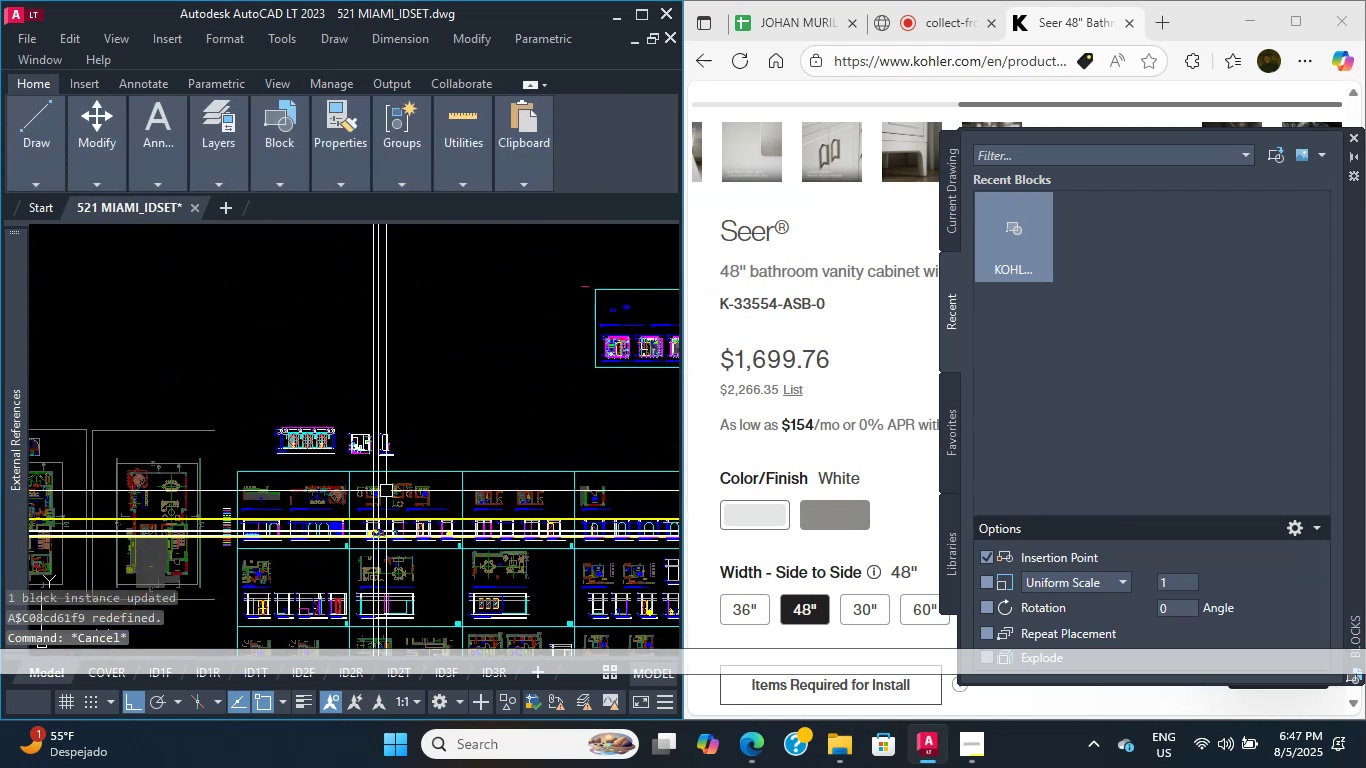 
scroll: coordinate [599, 374], scroll_direction: up, amount: 6.0
 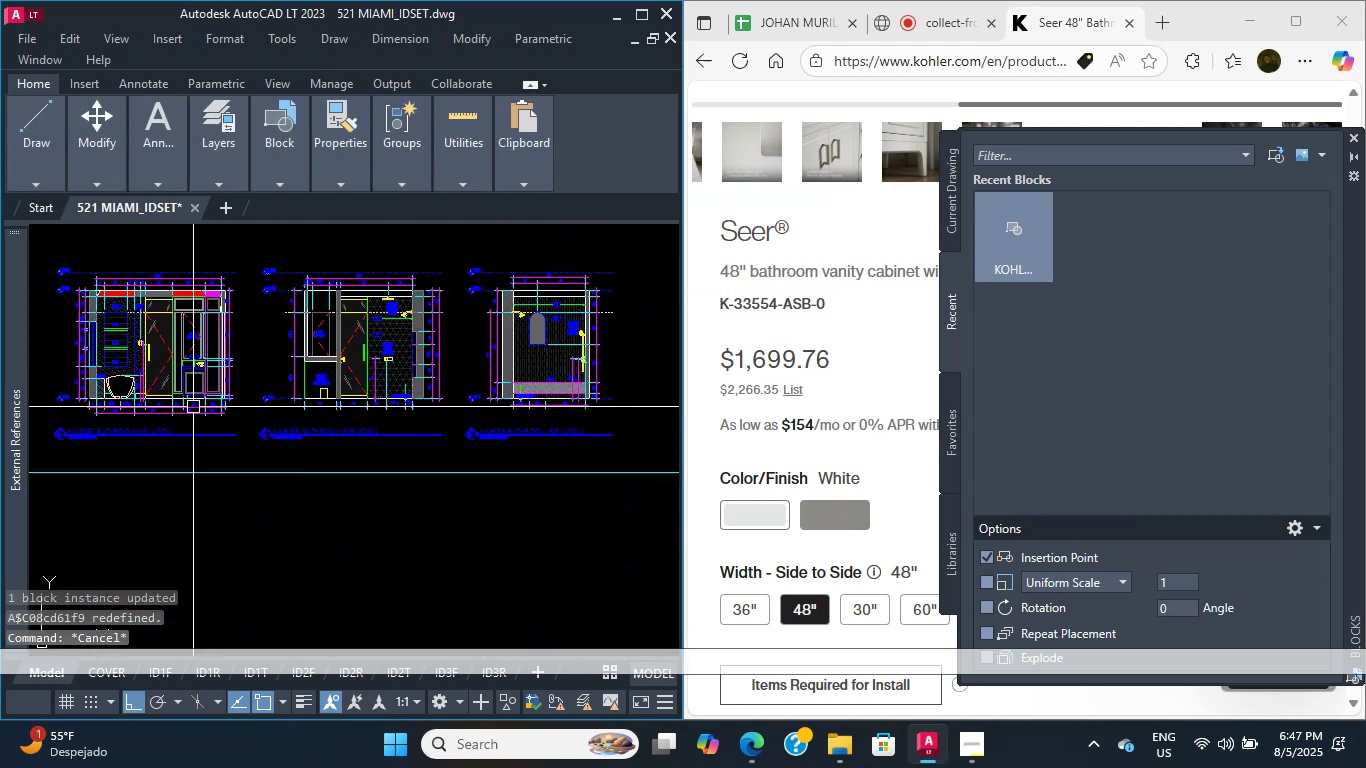 
scroll: coordinate [270, 430], scroll_direction: down, amount: 5.0
 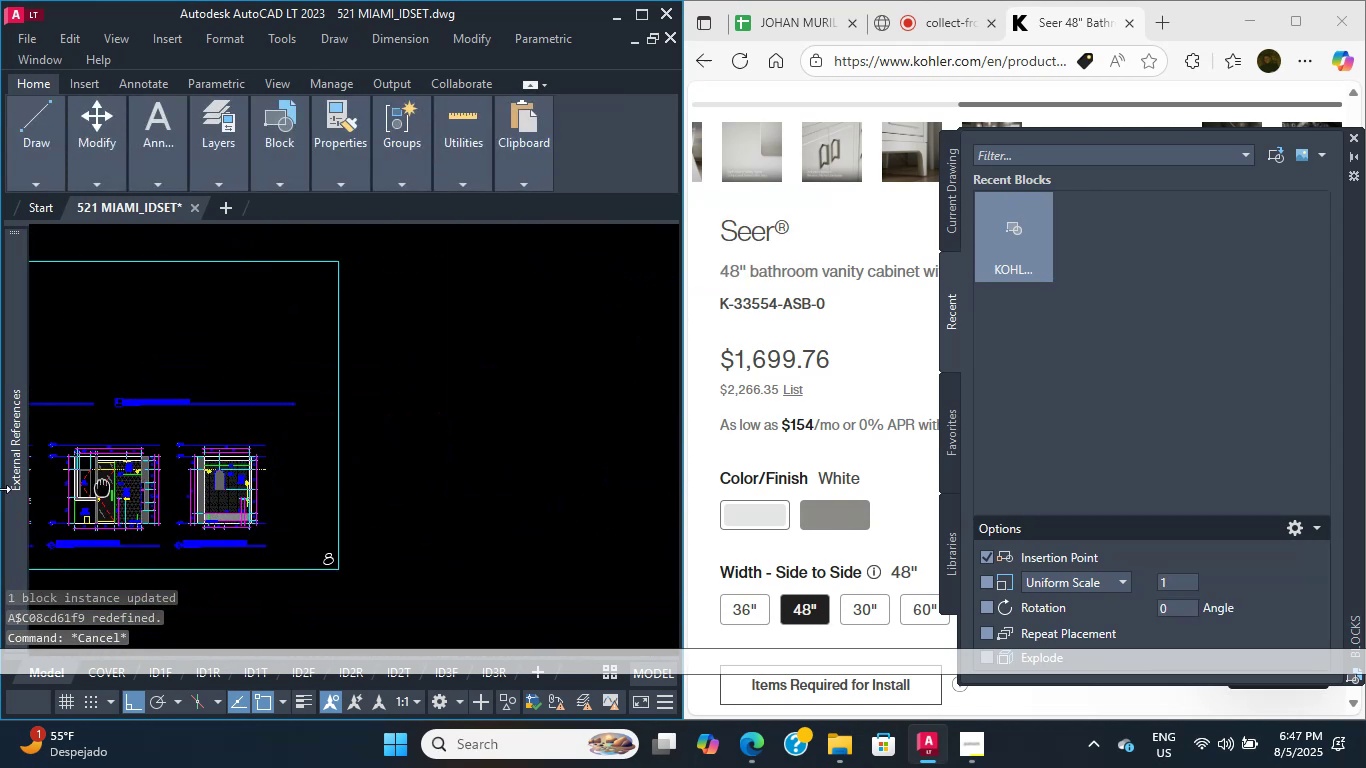 
scroll: coordinate [286, 534], scroll_direction: up, amount: 11.0
 